 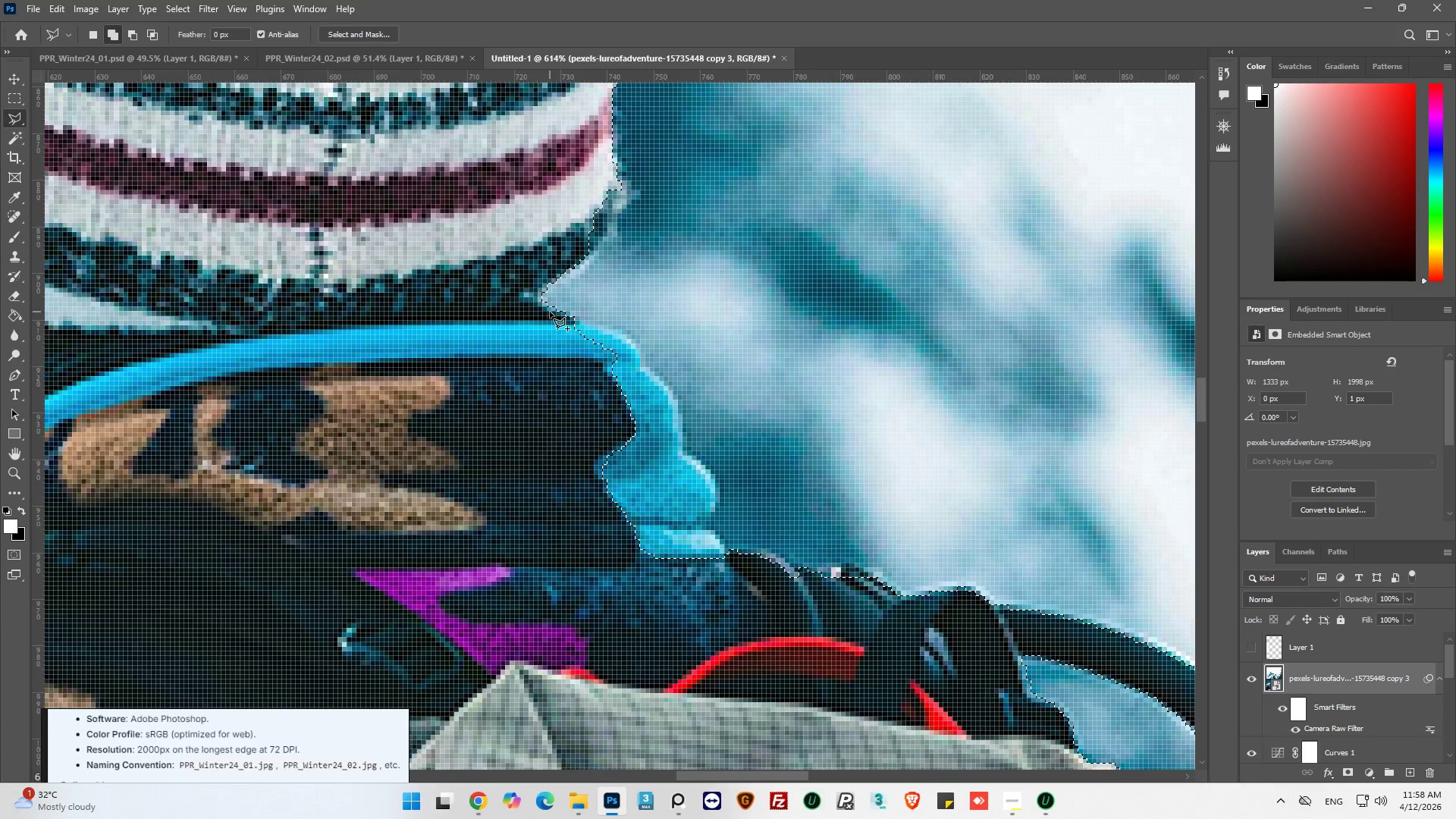 
key(Shift+ShiftLeft)
 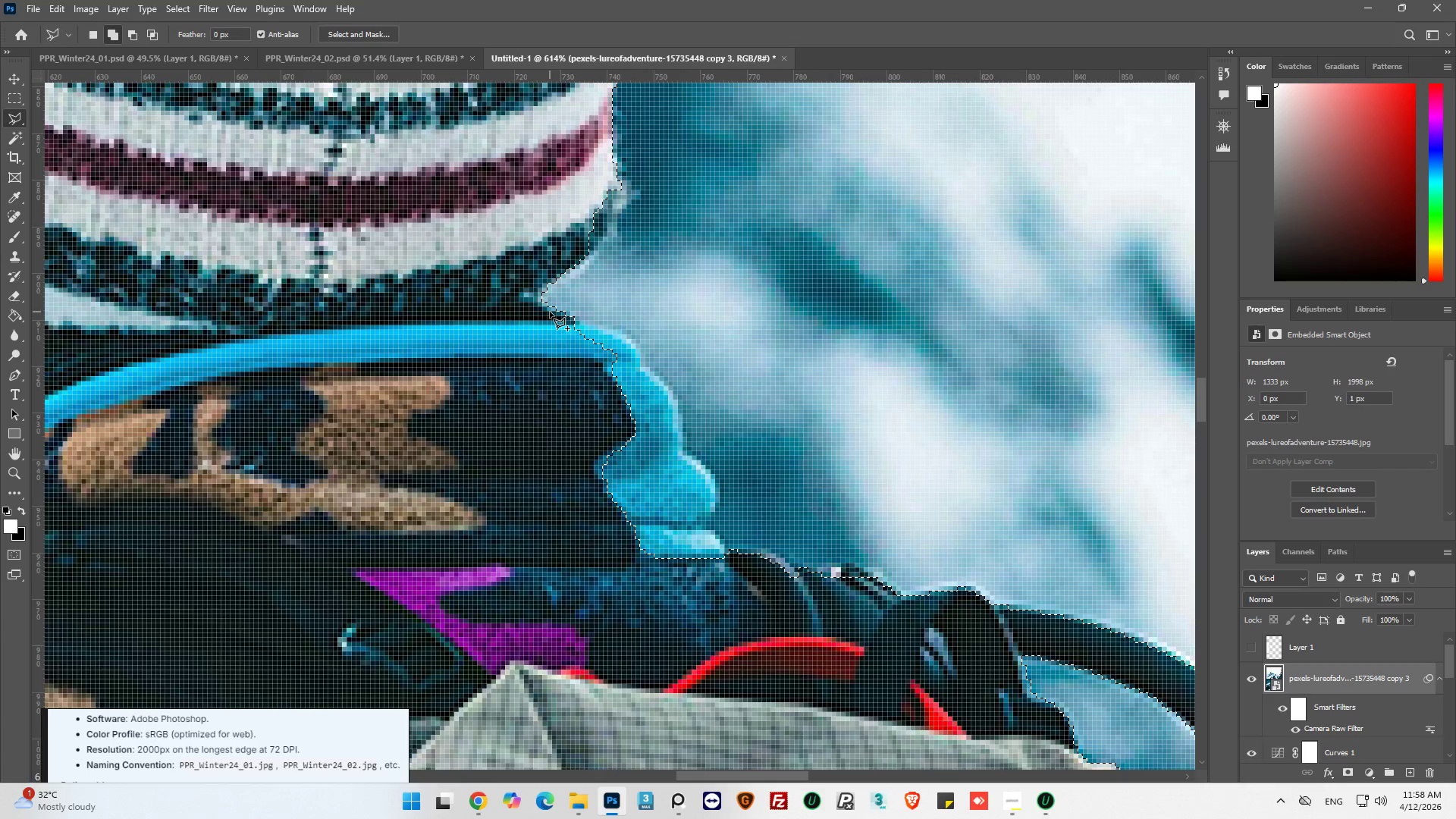 
key(Shift+ShiftLeft)
 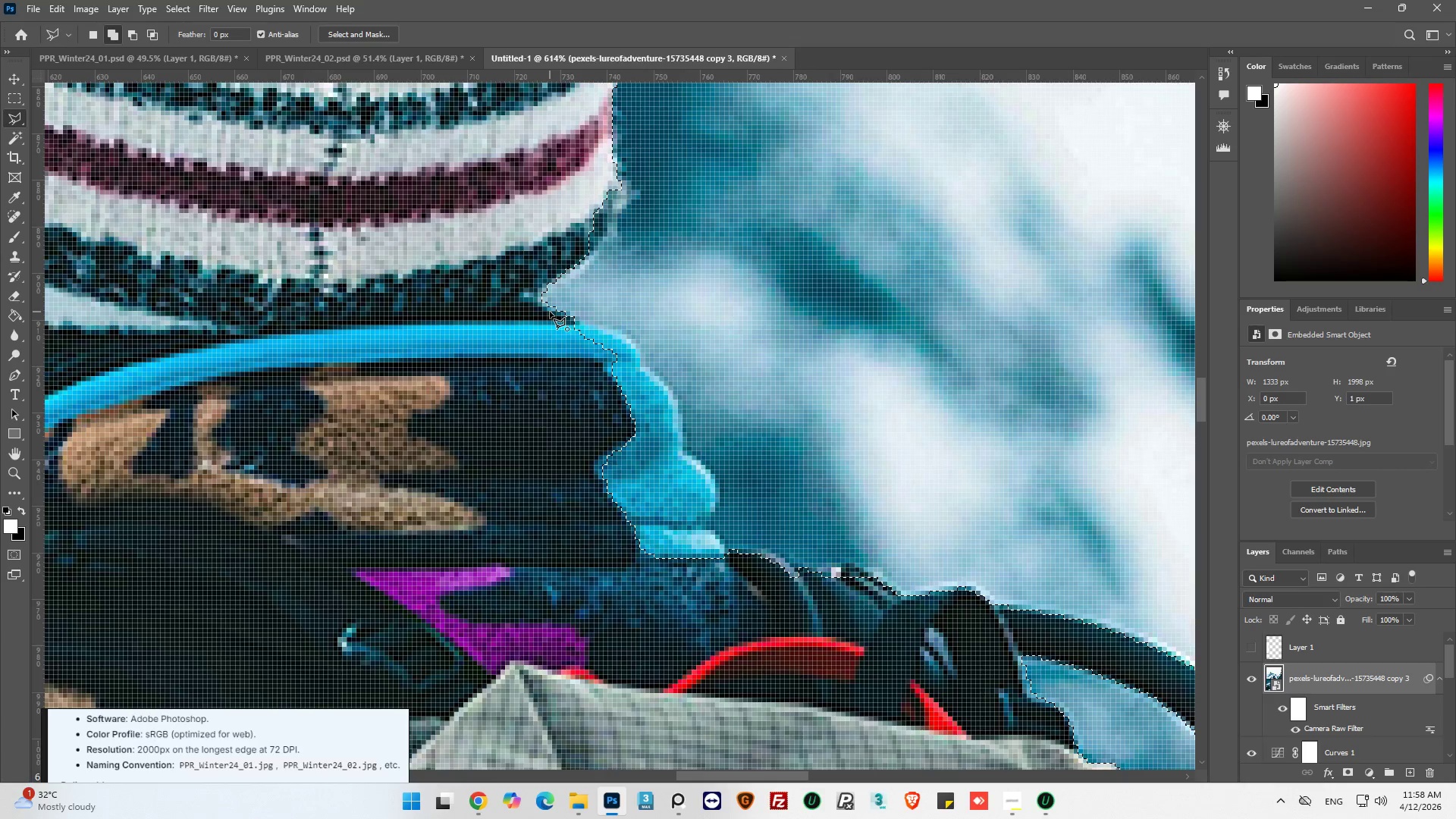 
key(Shift+ShiftLeft)
 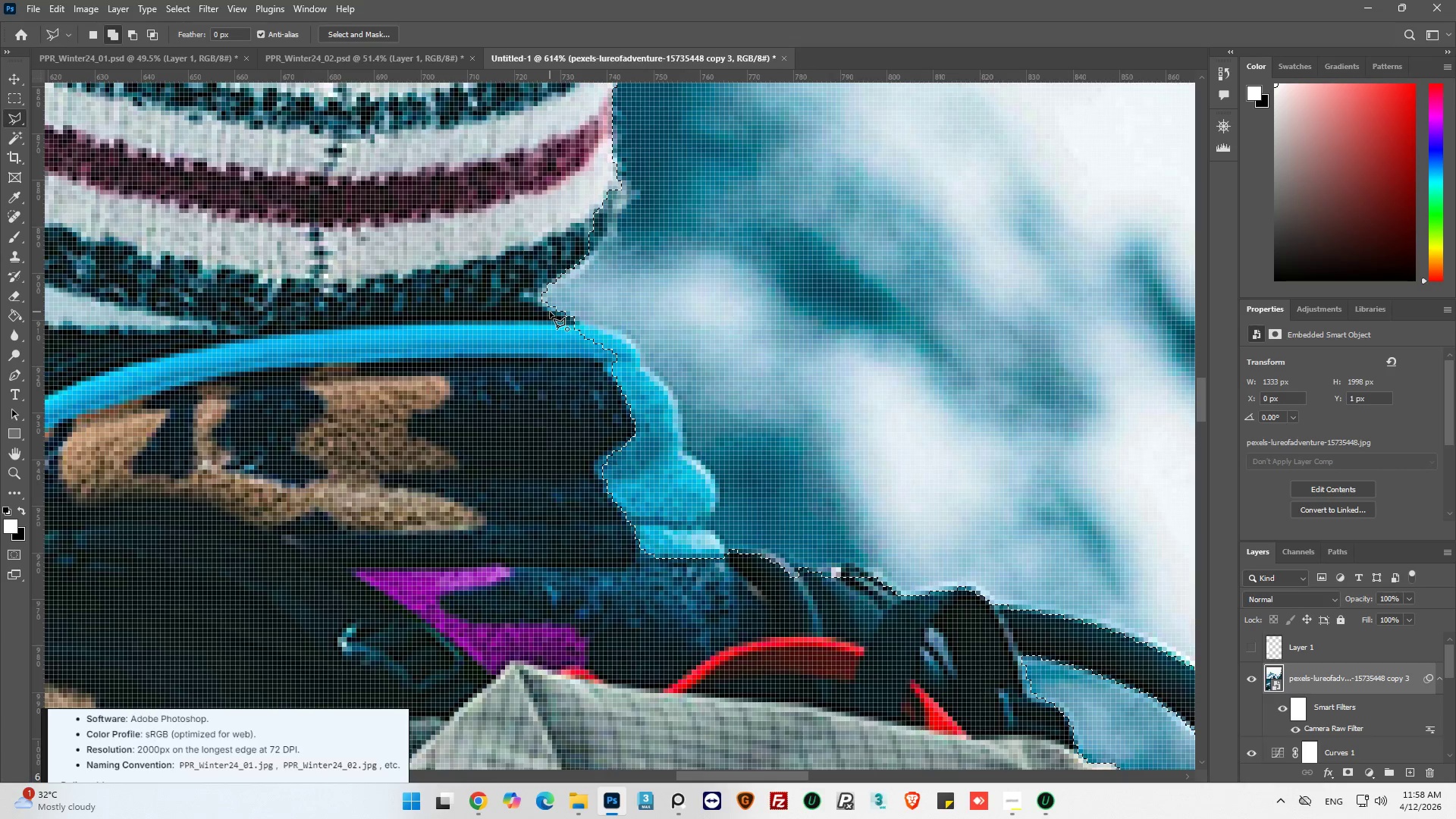 
key(Shift+ShiftLeft)
 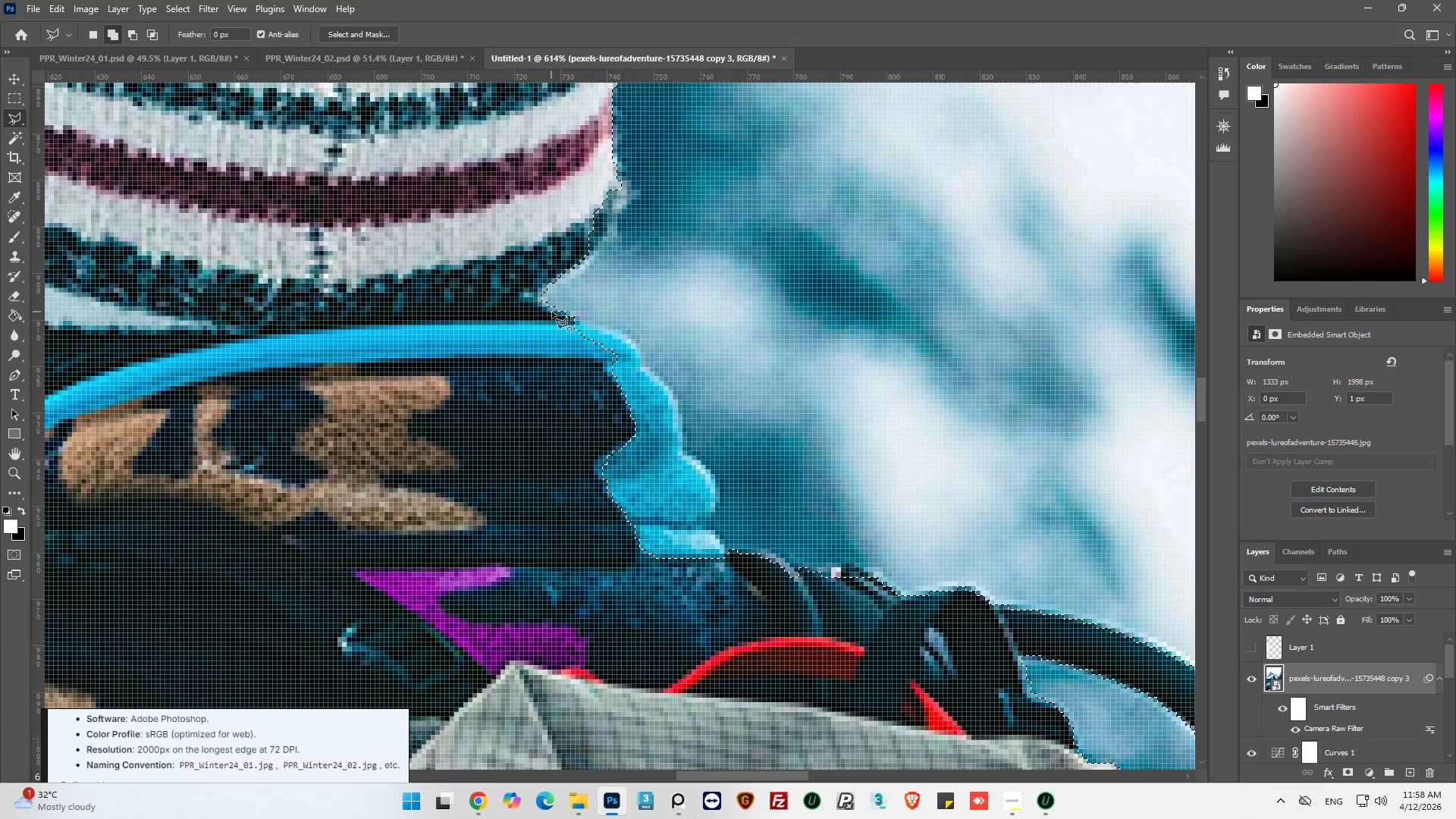 
key(Shift+ShiftLeft)
 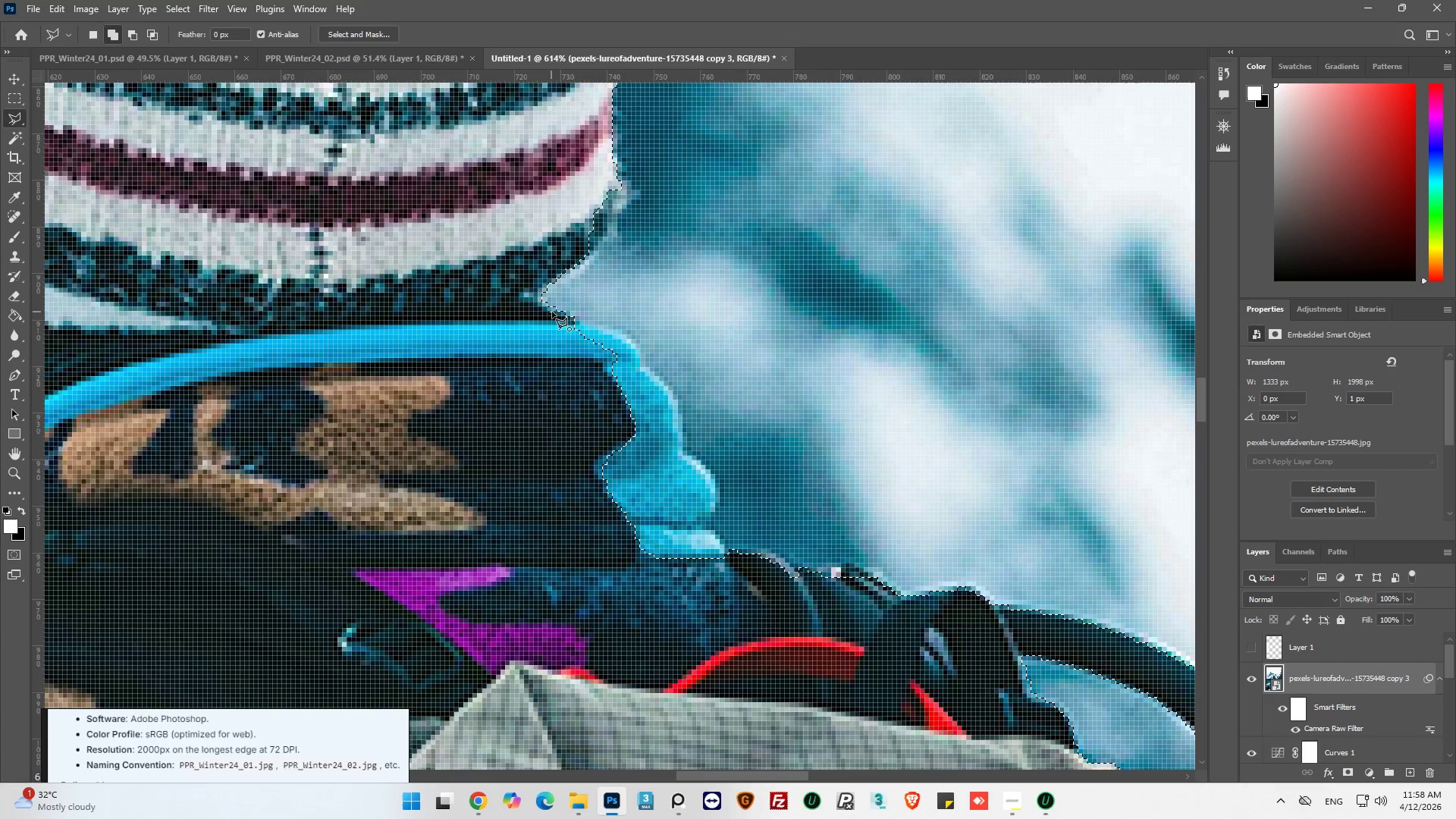 
key(Shift+ShiftLeft)
 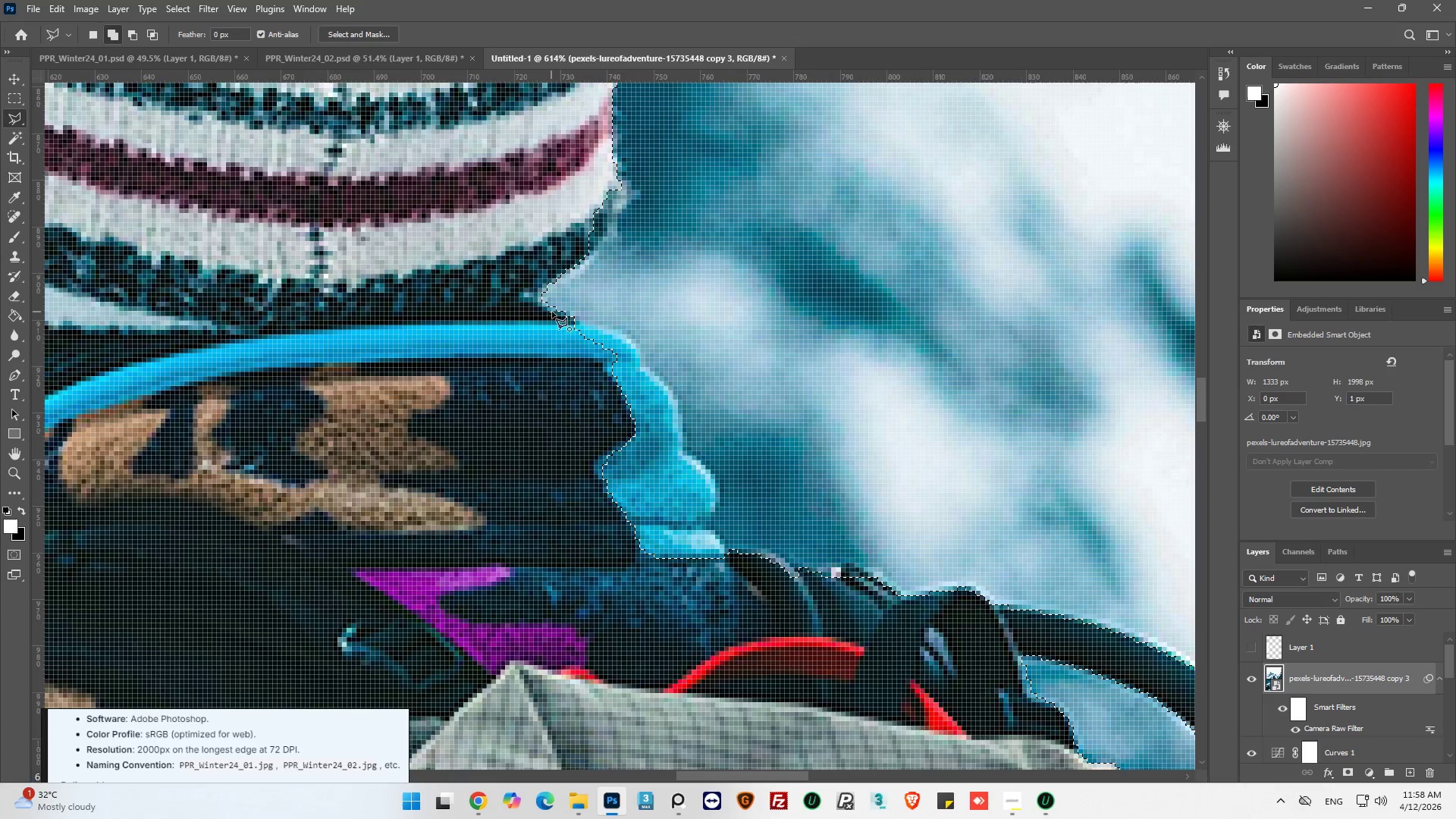 
key(Shift+ShiftLeft)
 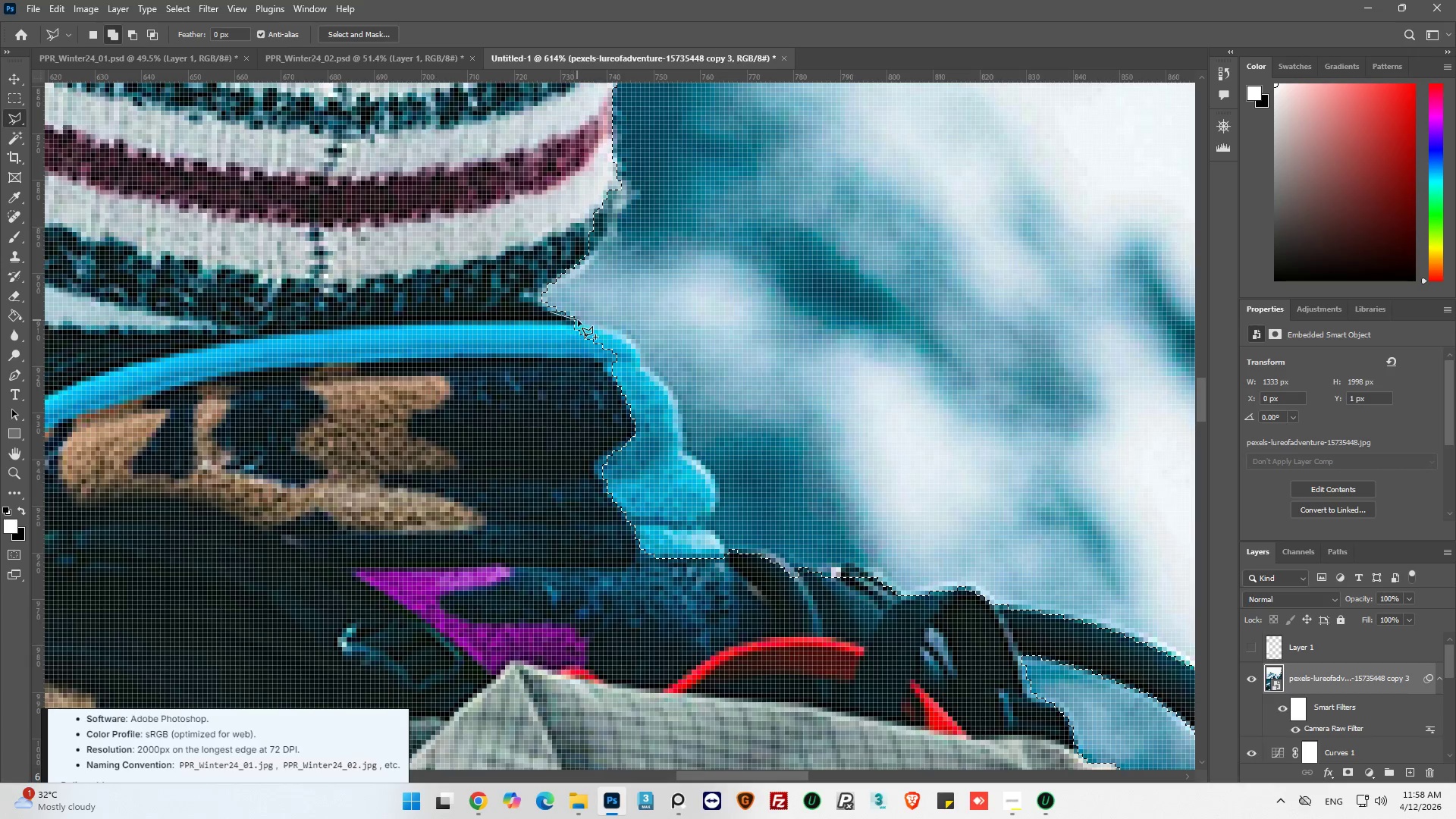 
left_click([579, 320])
 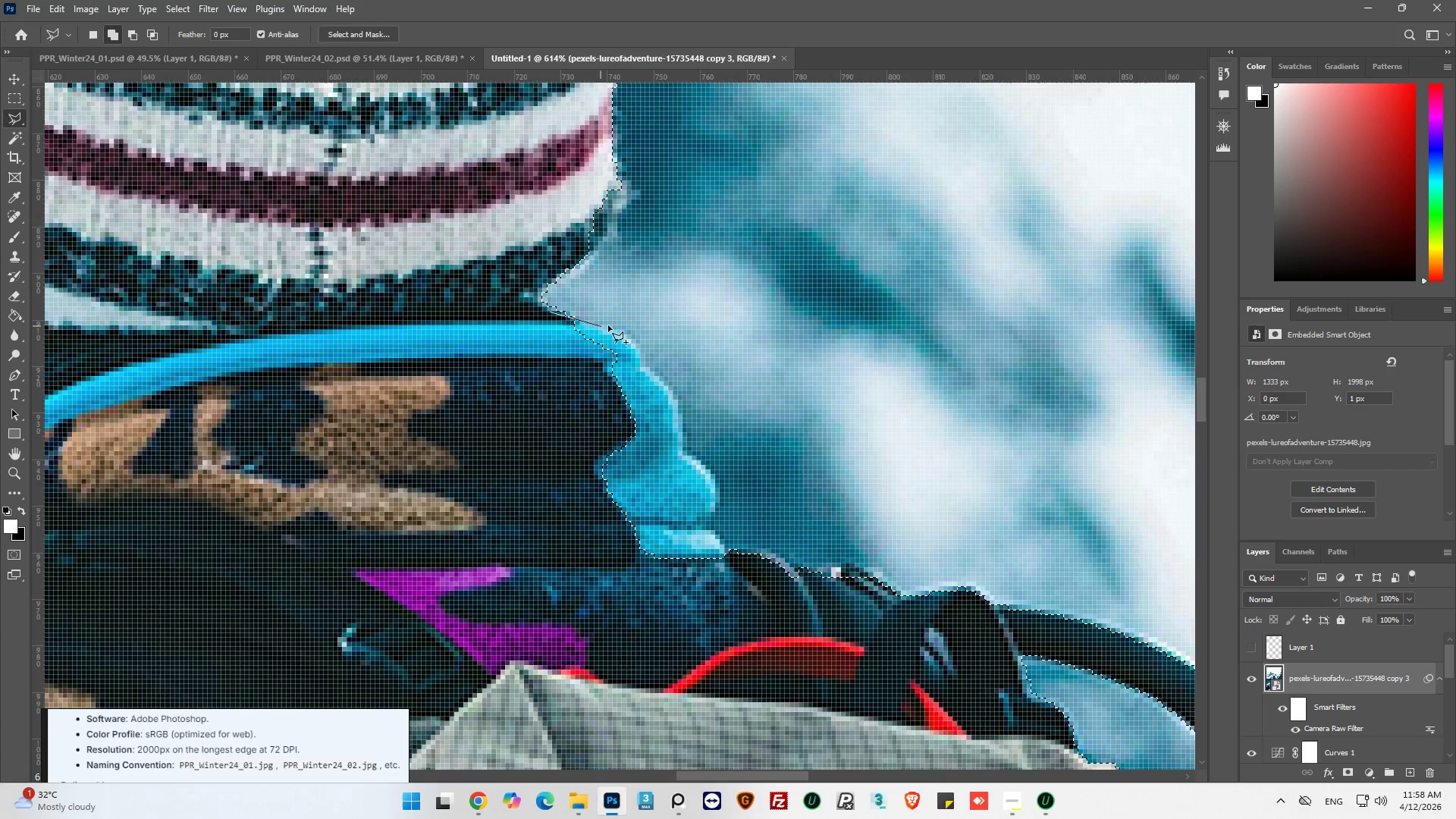 
left_click([608, 325])
 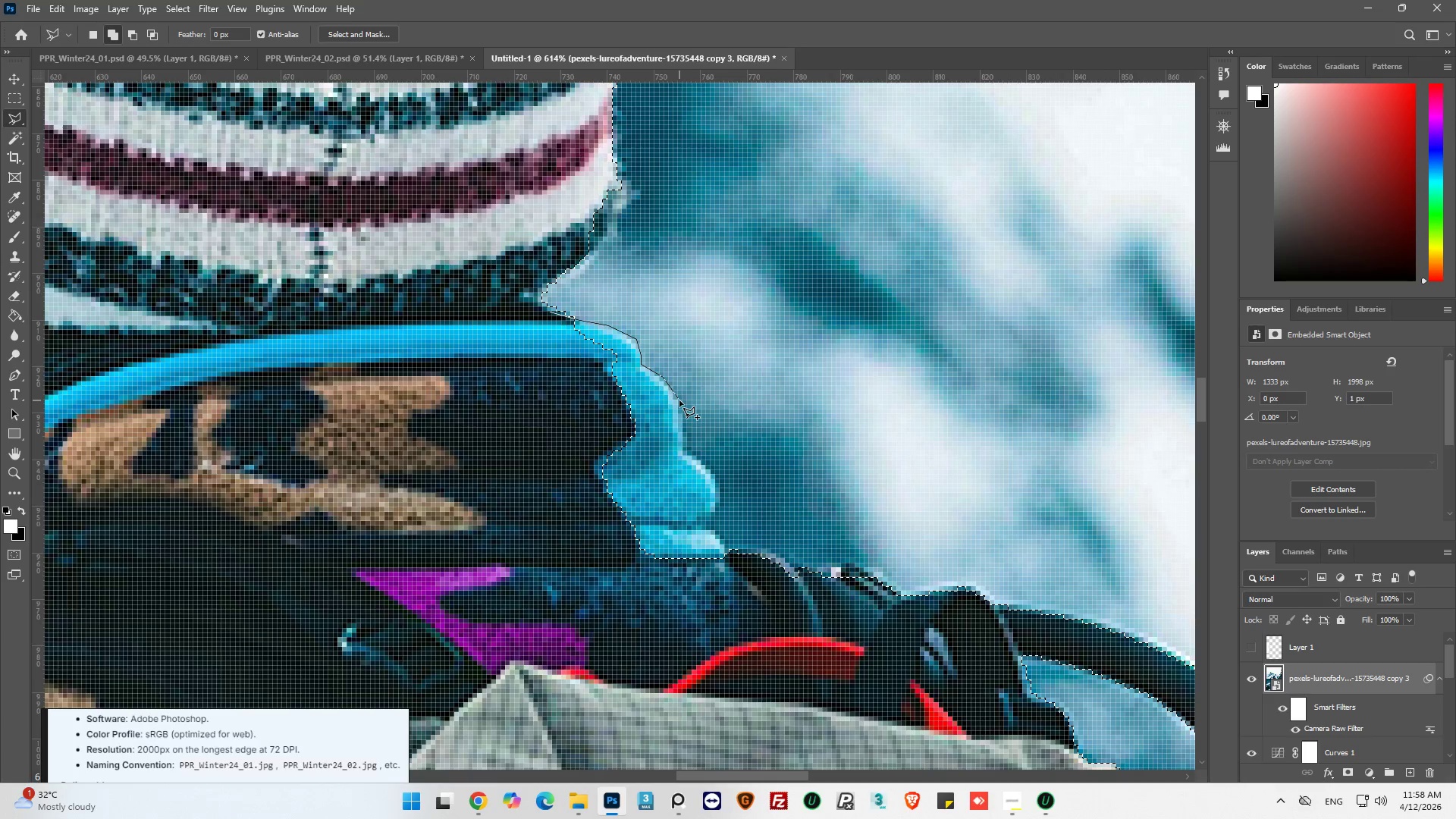 
wait(5.12)
 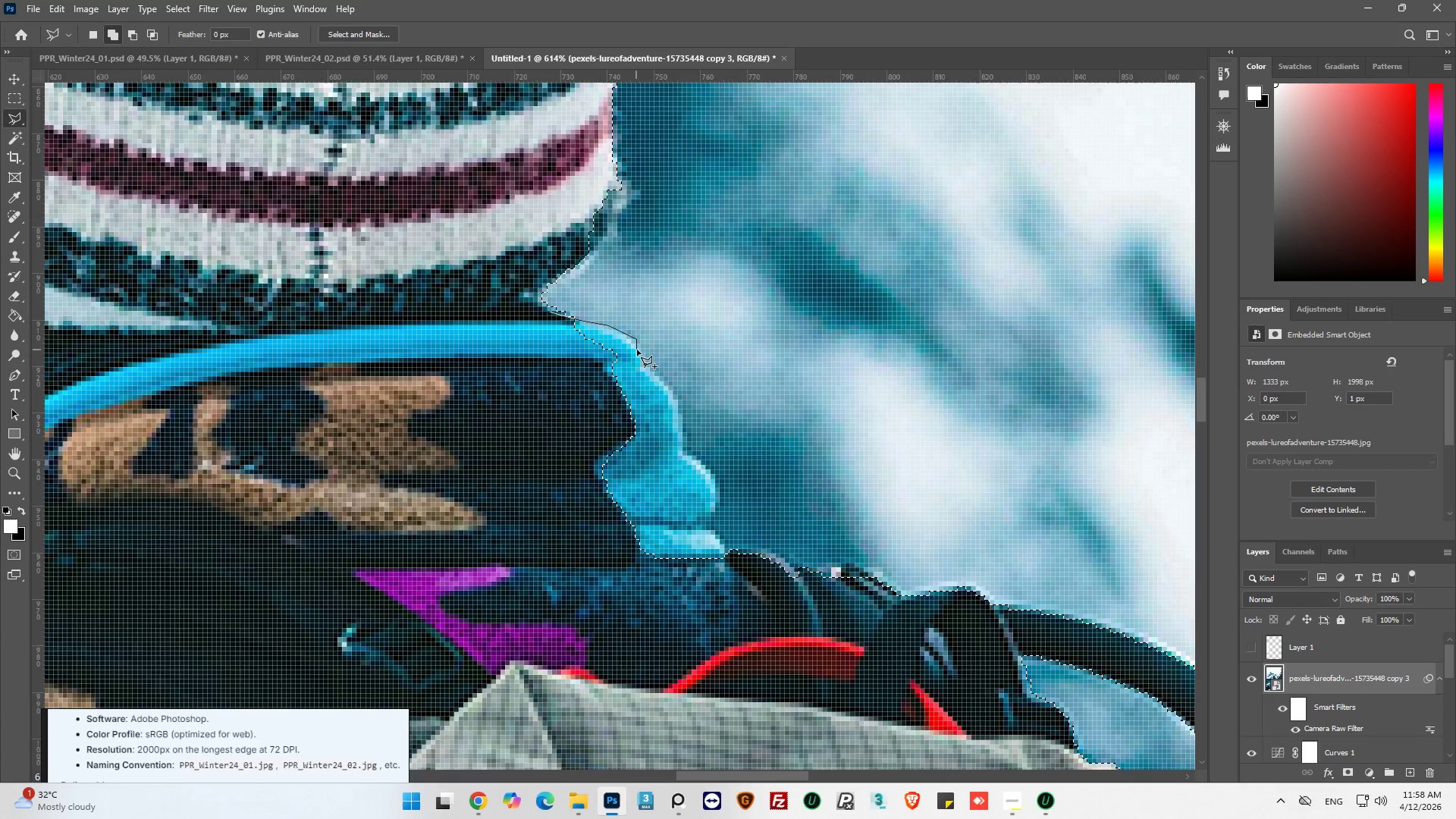 
left_click([682, 429])
 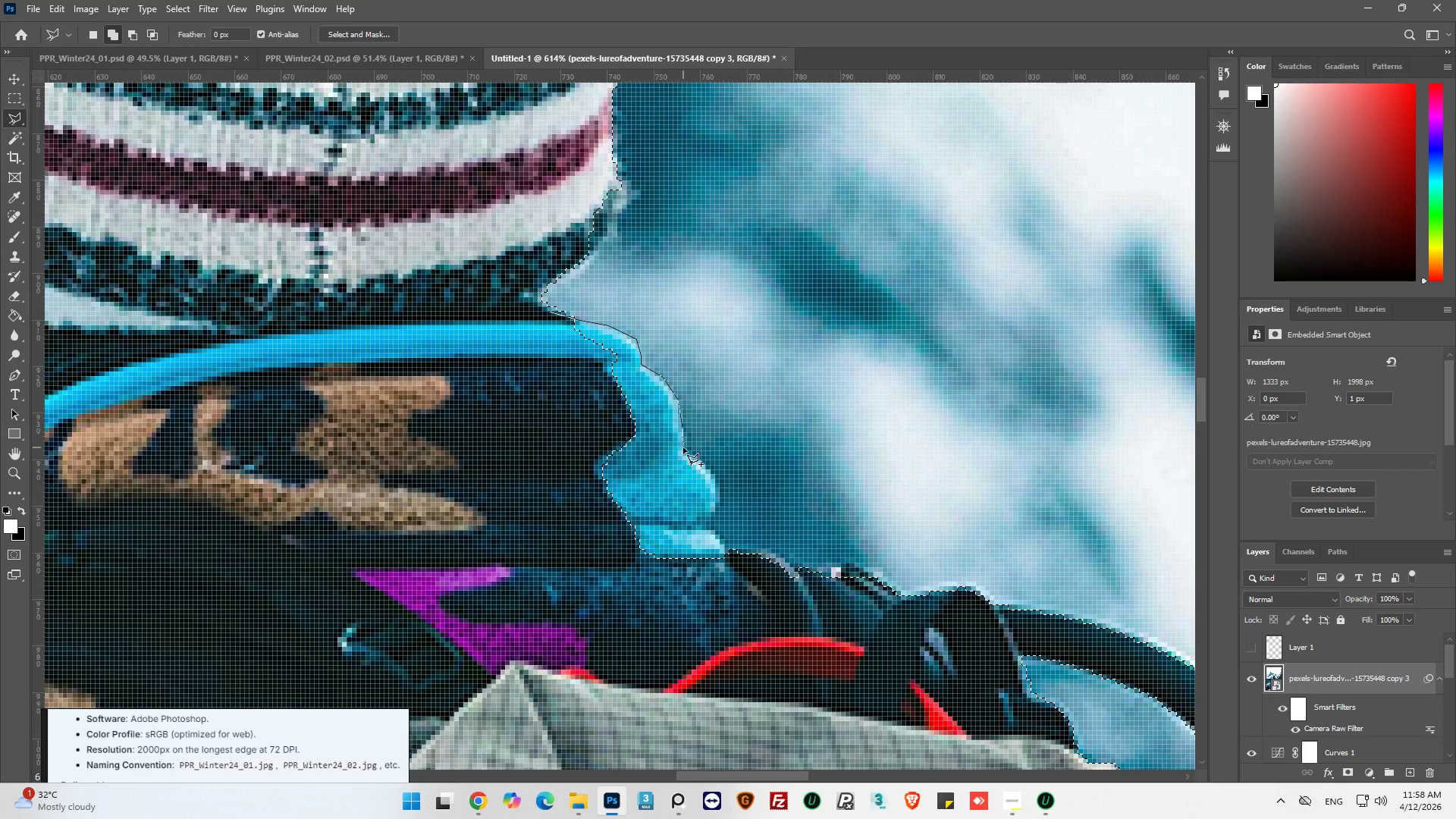 
left_click([689, 455])
 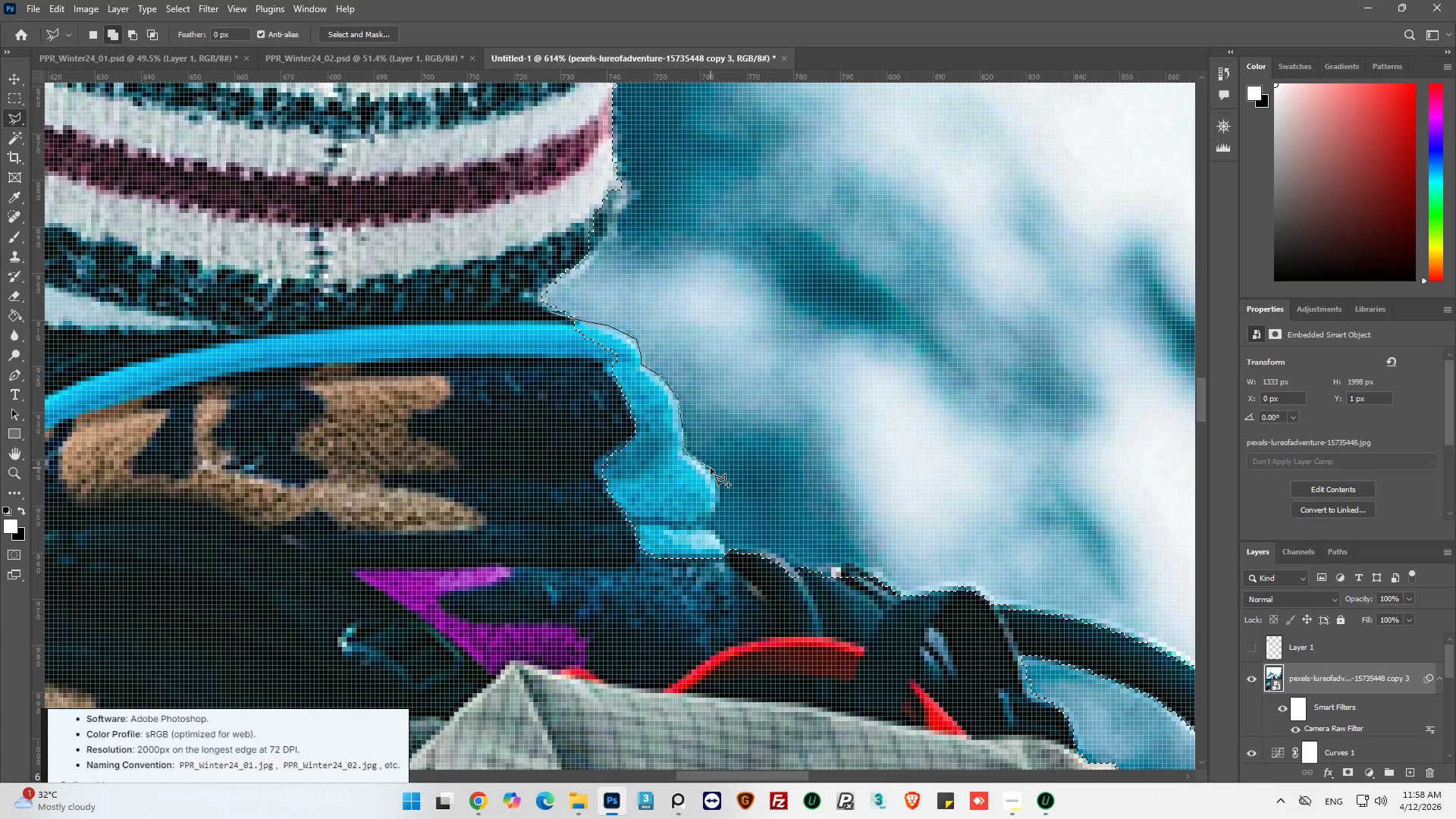 
left_click([711, 468])
 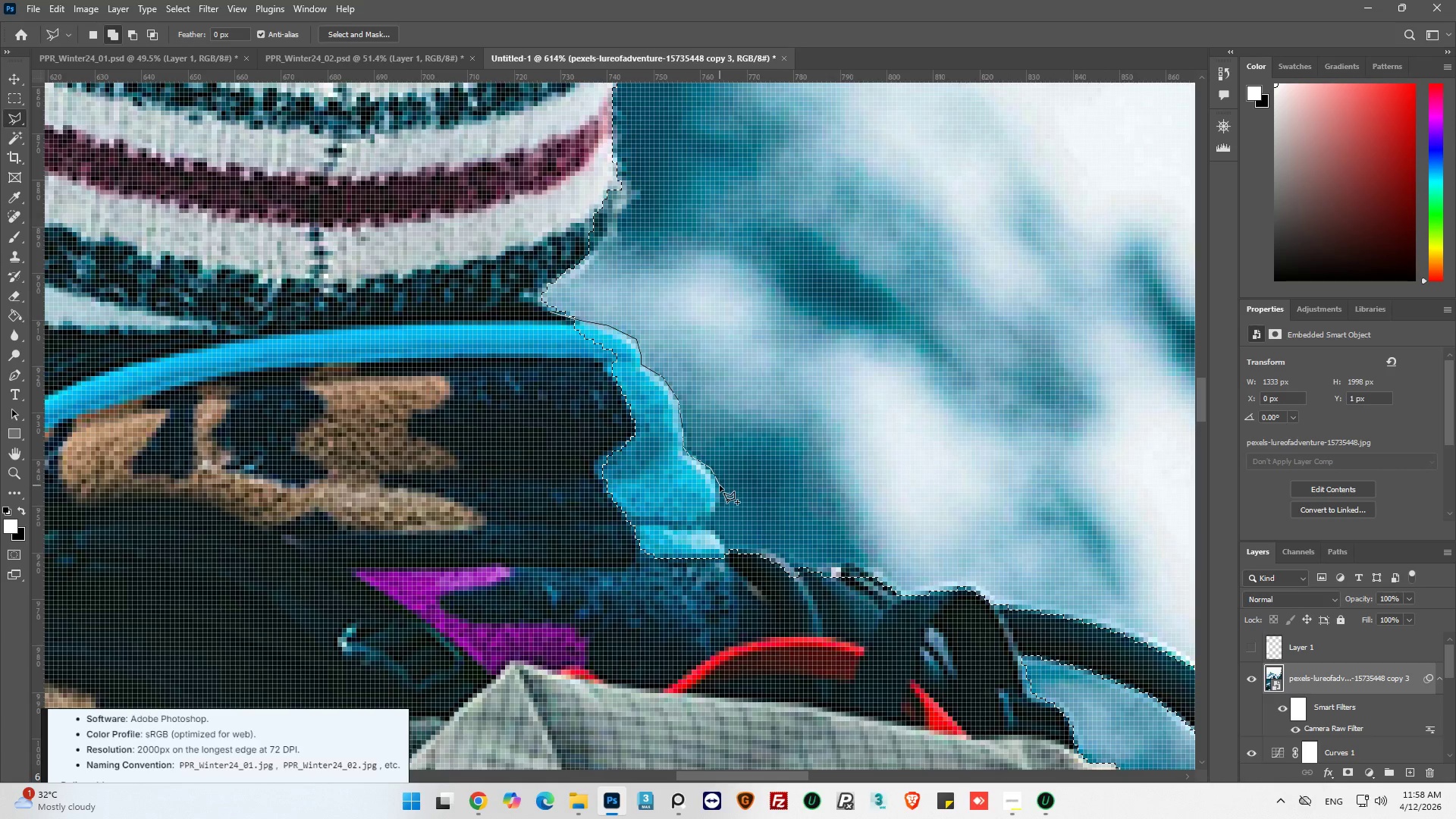 
left_click([720, 485])
 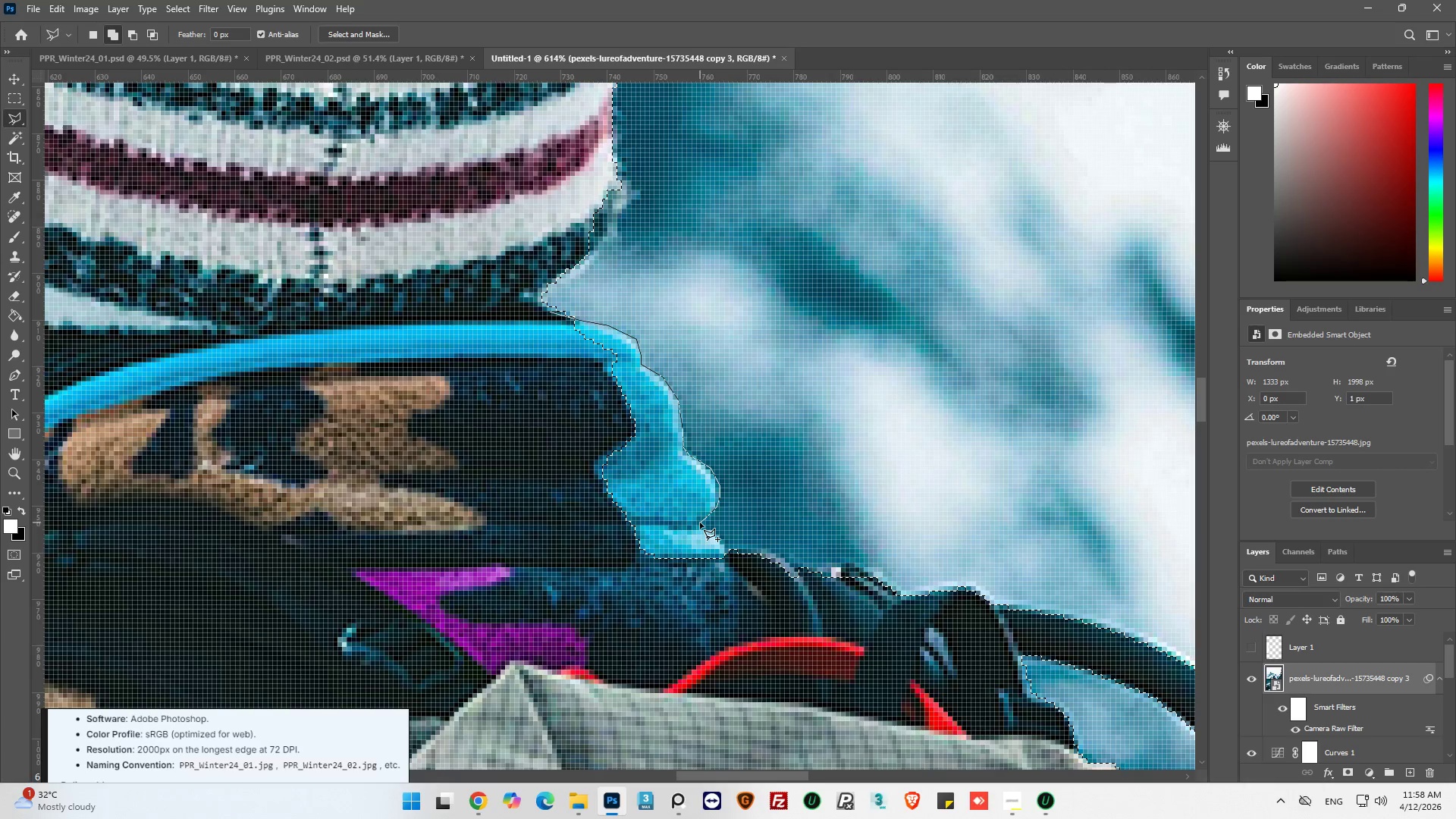 
left_click([701, 528])
 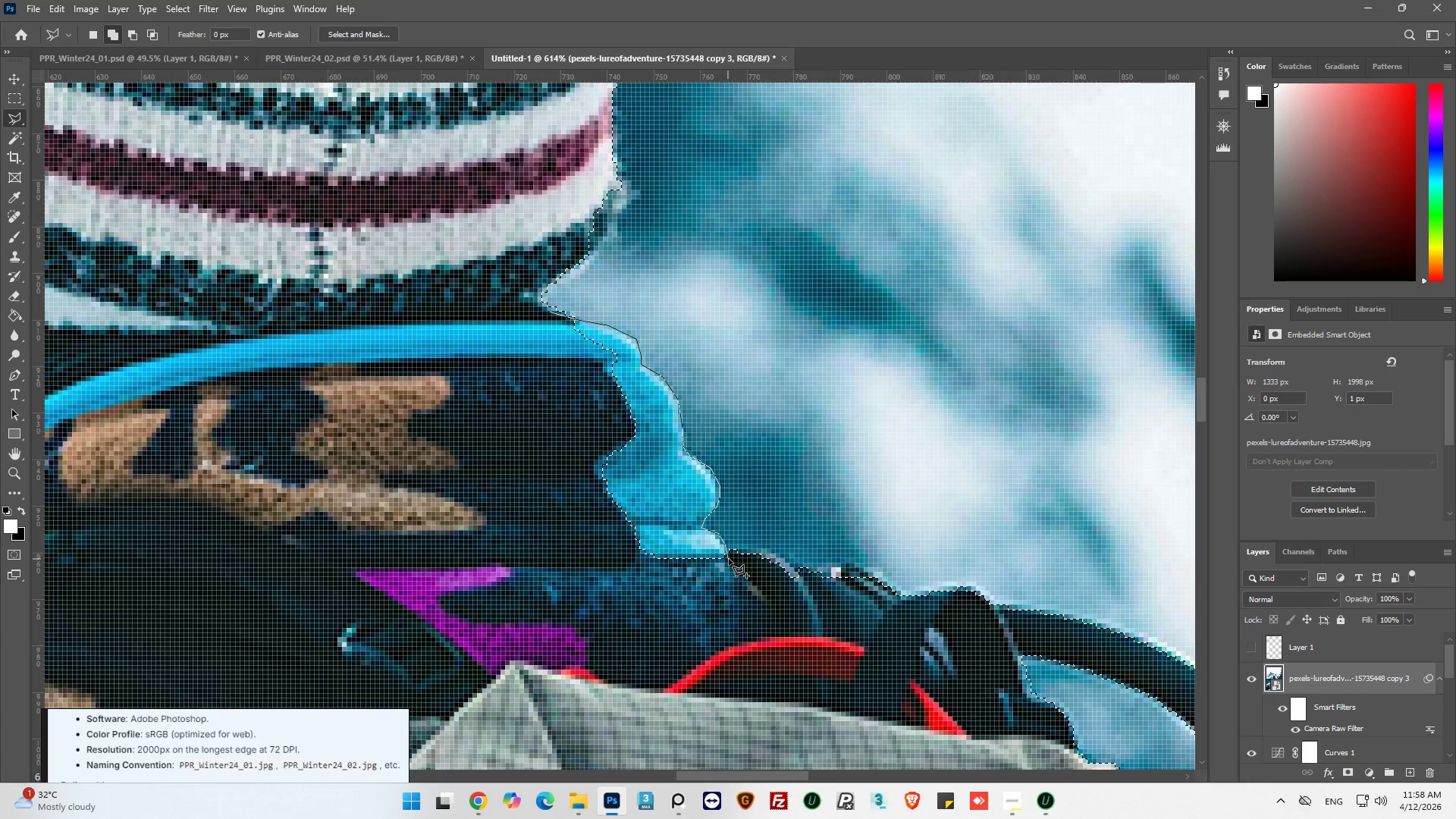 
left_click_drag(start_coordinate=[667, 619], to_coordinate=[620, 611])
 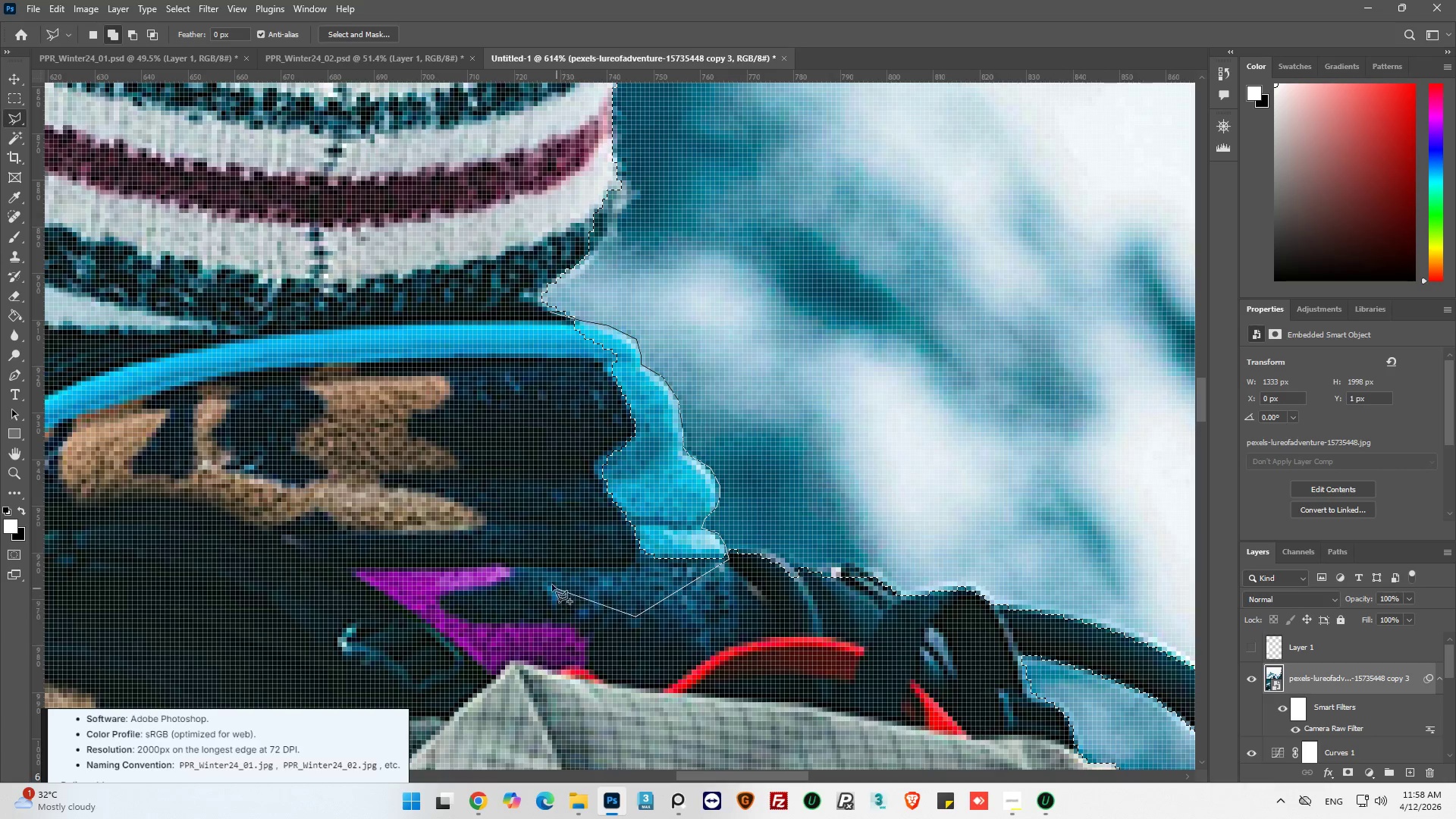 
left_click_drag(start_coordinate=[551, 584], to_coordinate=[545, 572])
 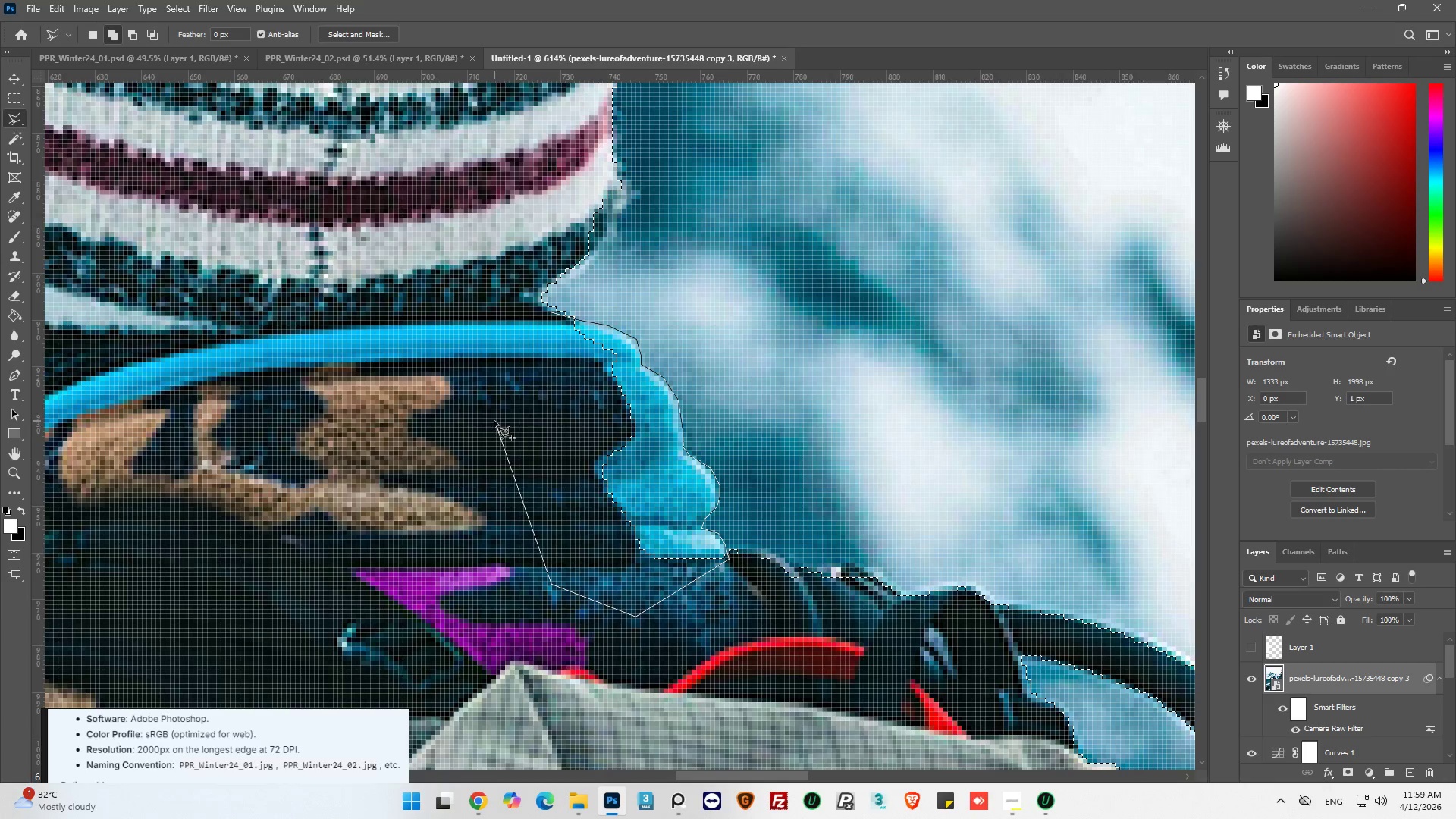 
left_click_drag(start_coordinate=[494, 421], to_coordinate=[512, 406])
 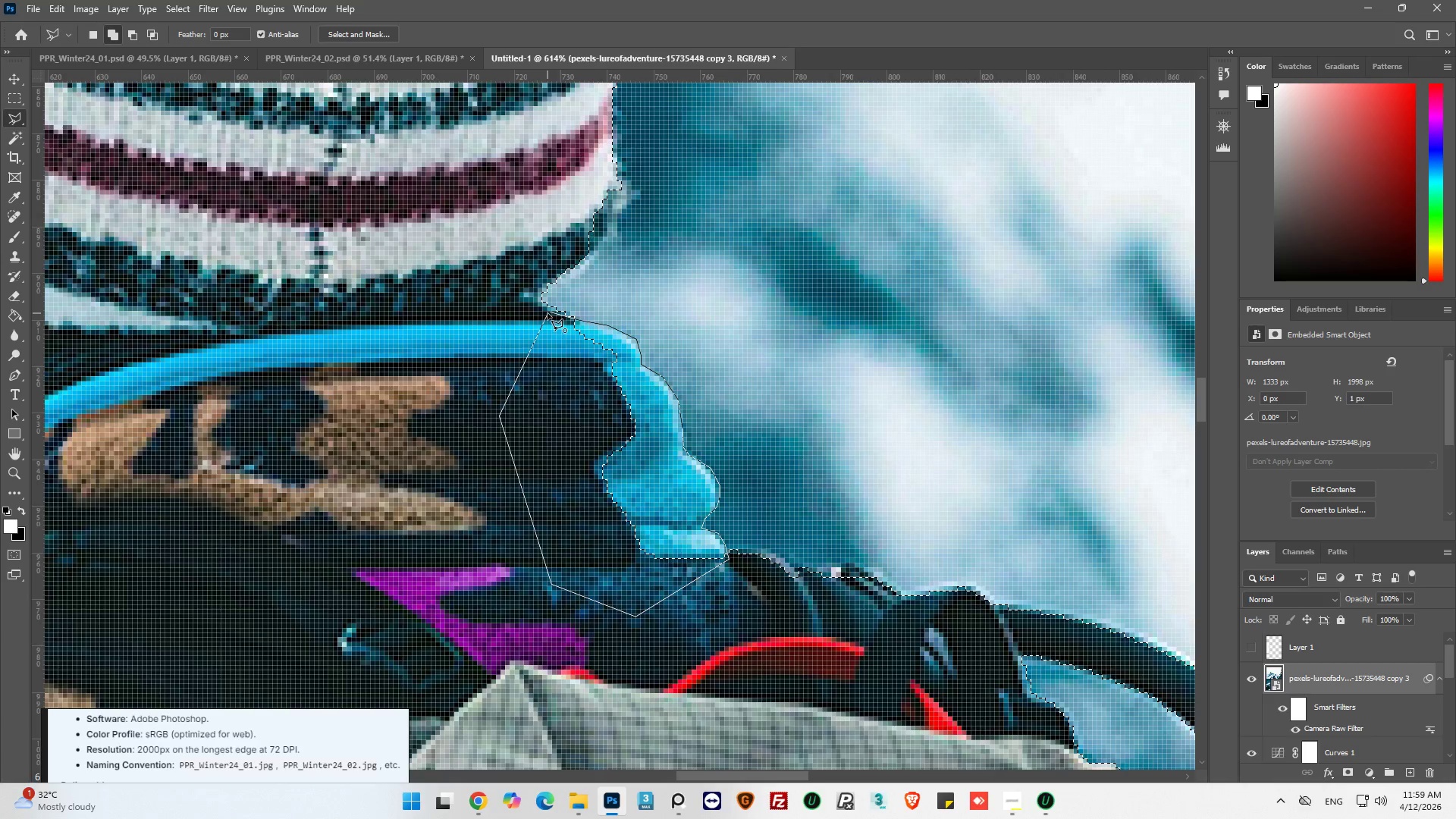 
left_click([548, 312])
 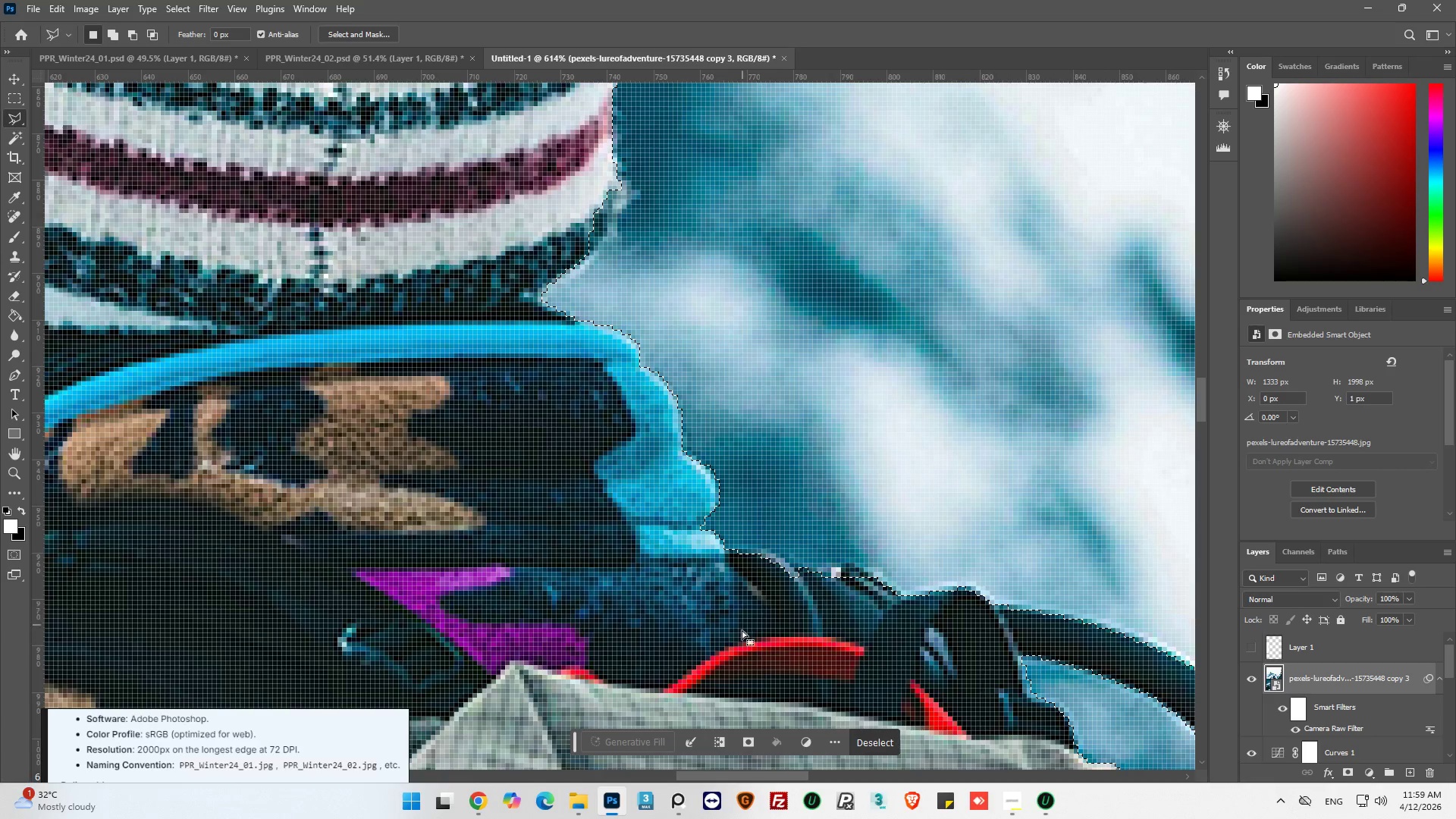 
hold_key(key=ShiftLeft, duration=0.53)
 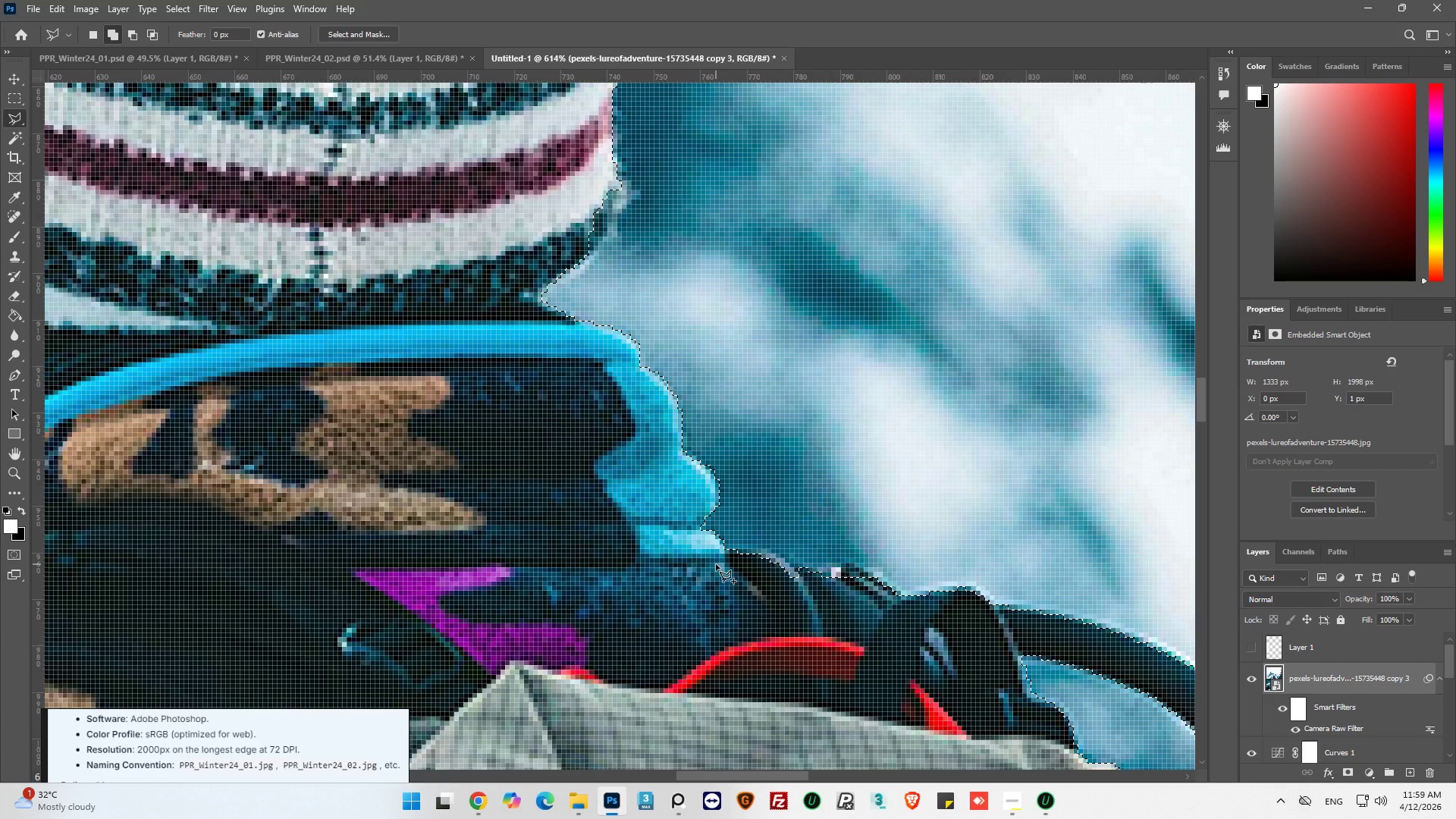 
left_click([755, 551])
 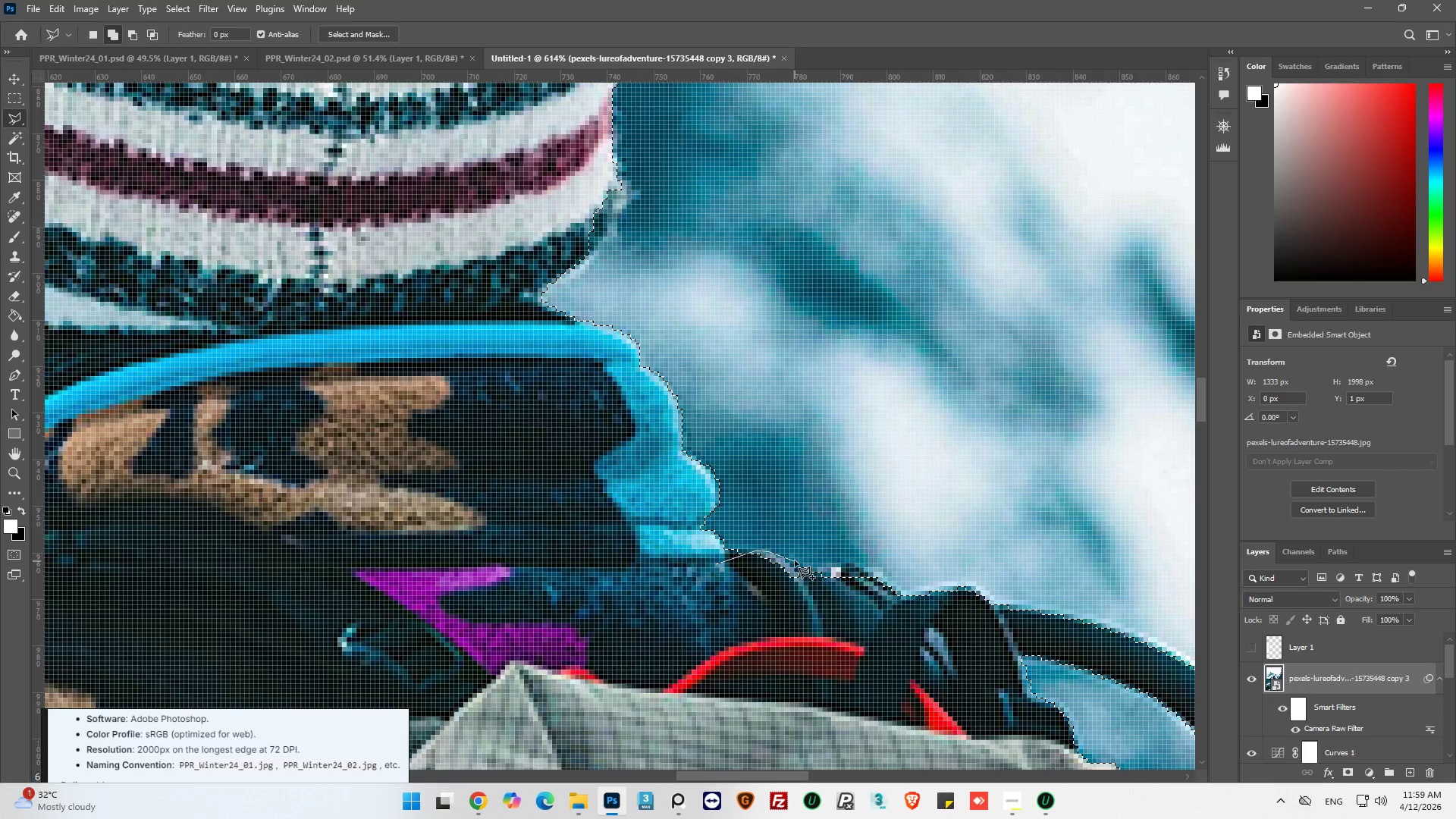 
left_click([795, 559])
 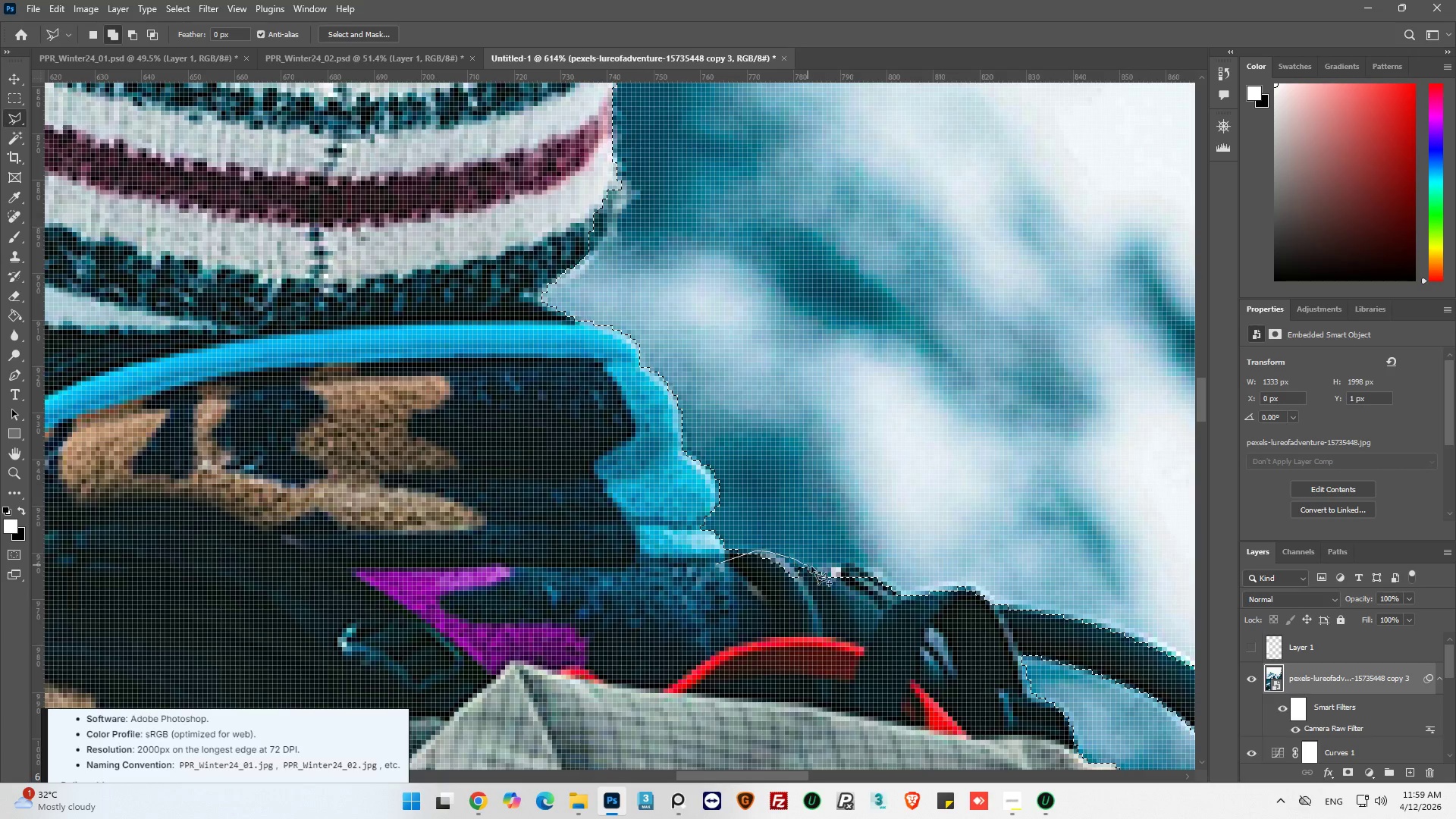 
left_click([818, 569])
 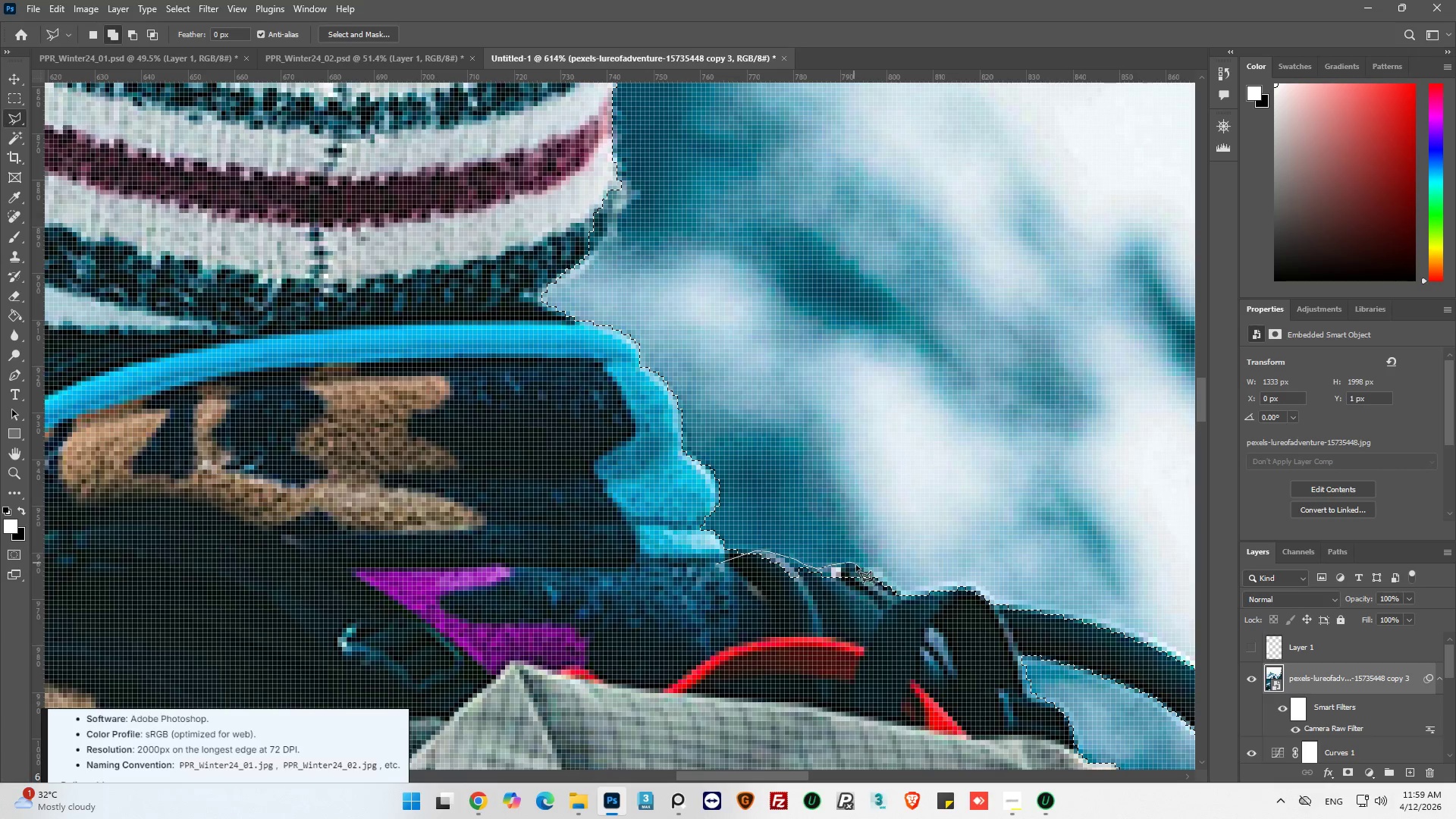 
left_click_drag(start_coordinate=[875, 576], to_coordinate=[880, 578])
 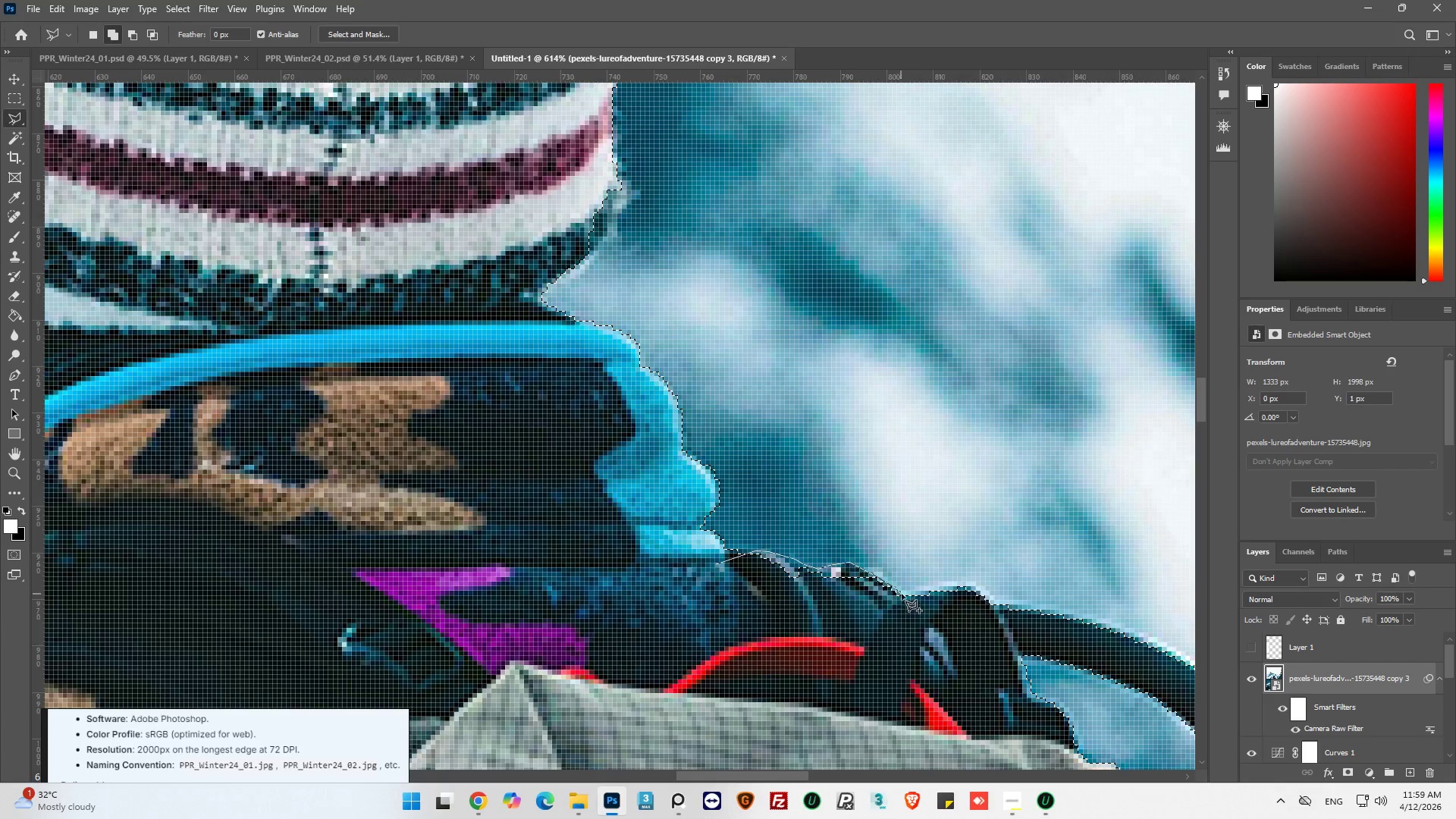 
left_click([906, 594])
 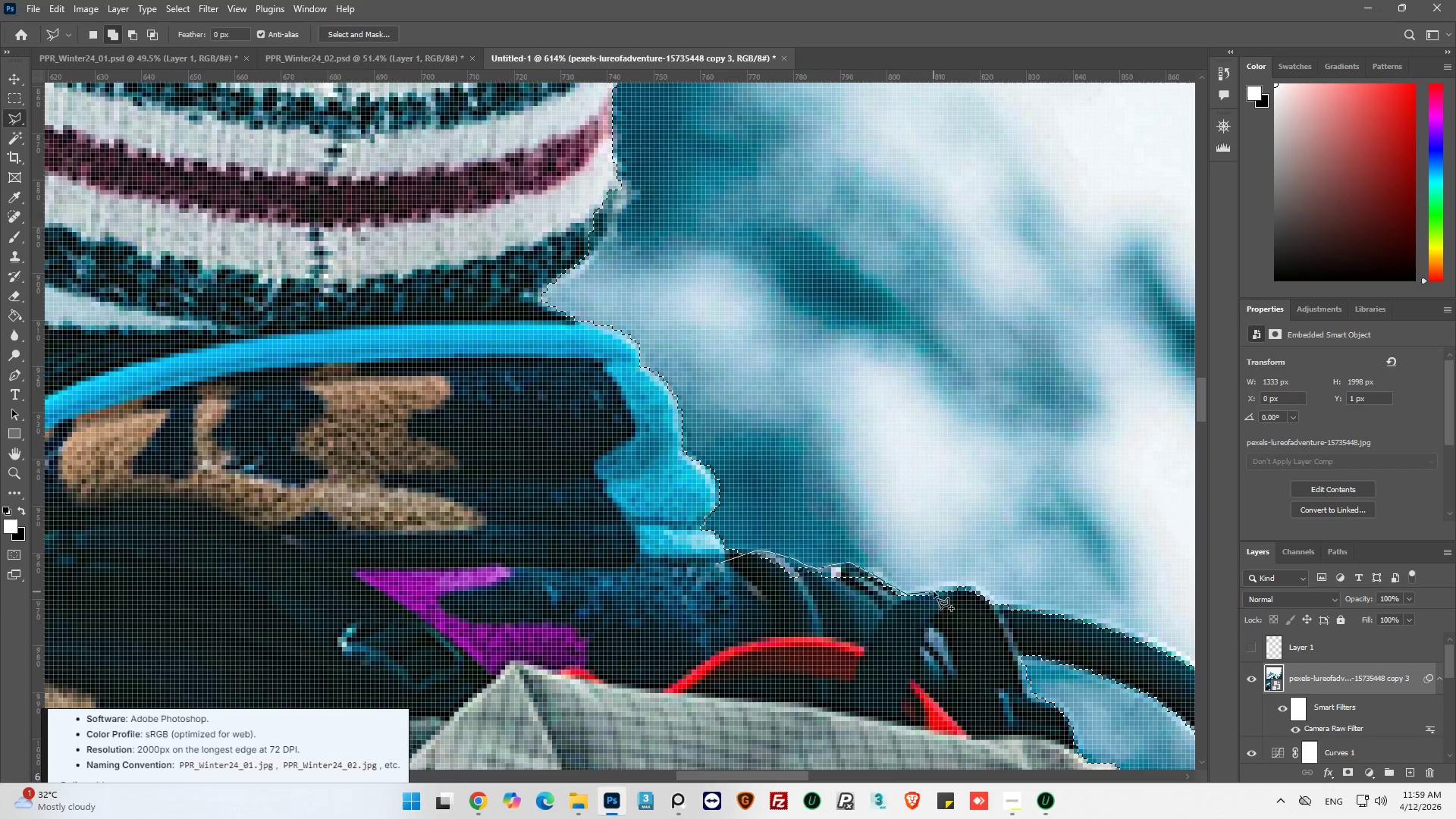 
left_click_drag(start_coordinate=[934, 589], to_coordinate=[944, 588])
 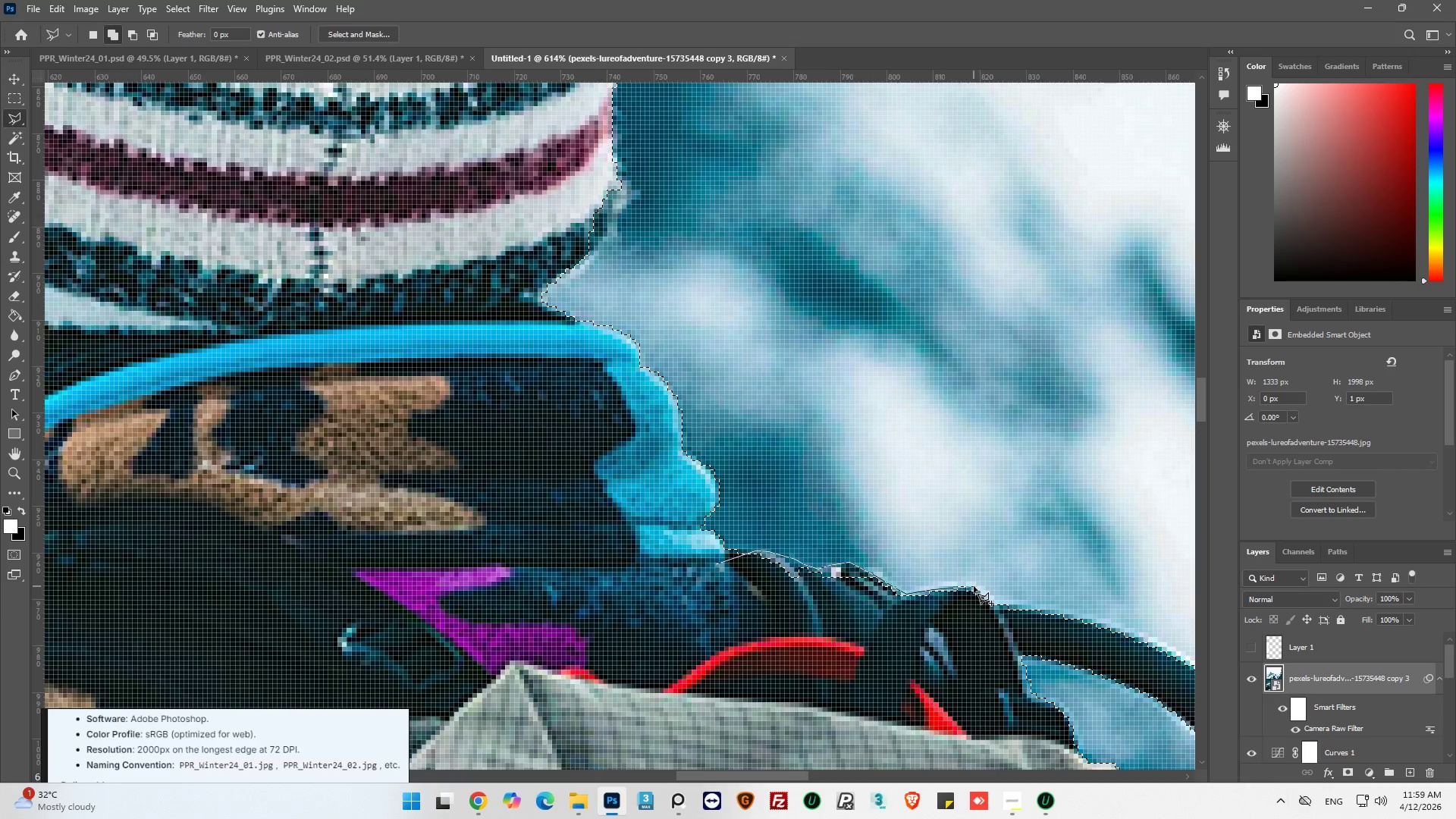 
left_click([974, 586])
 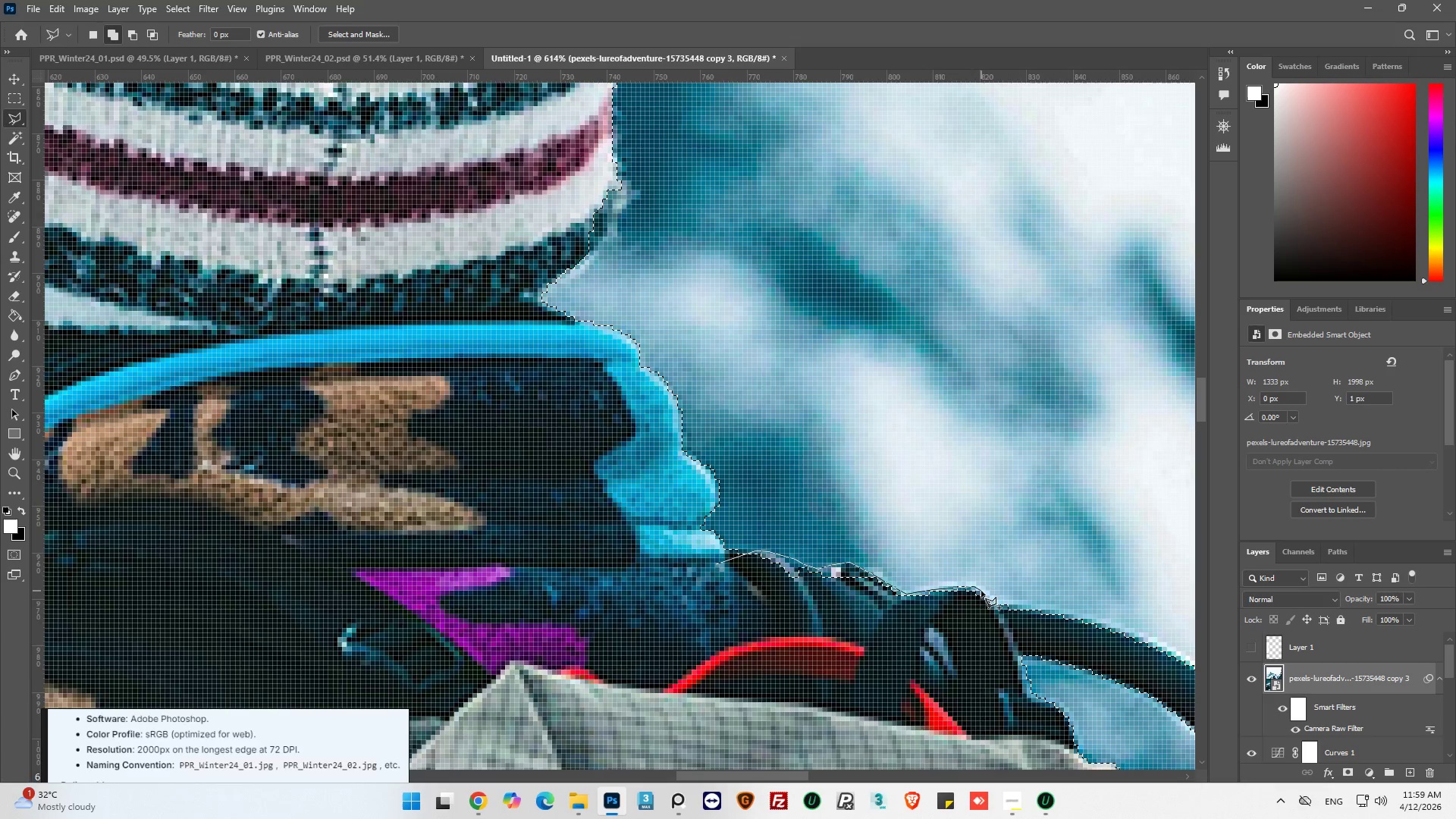 
left_click_drag(start_coordinate=[982, 592], to_coordinate=[986, 596])
 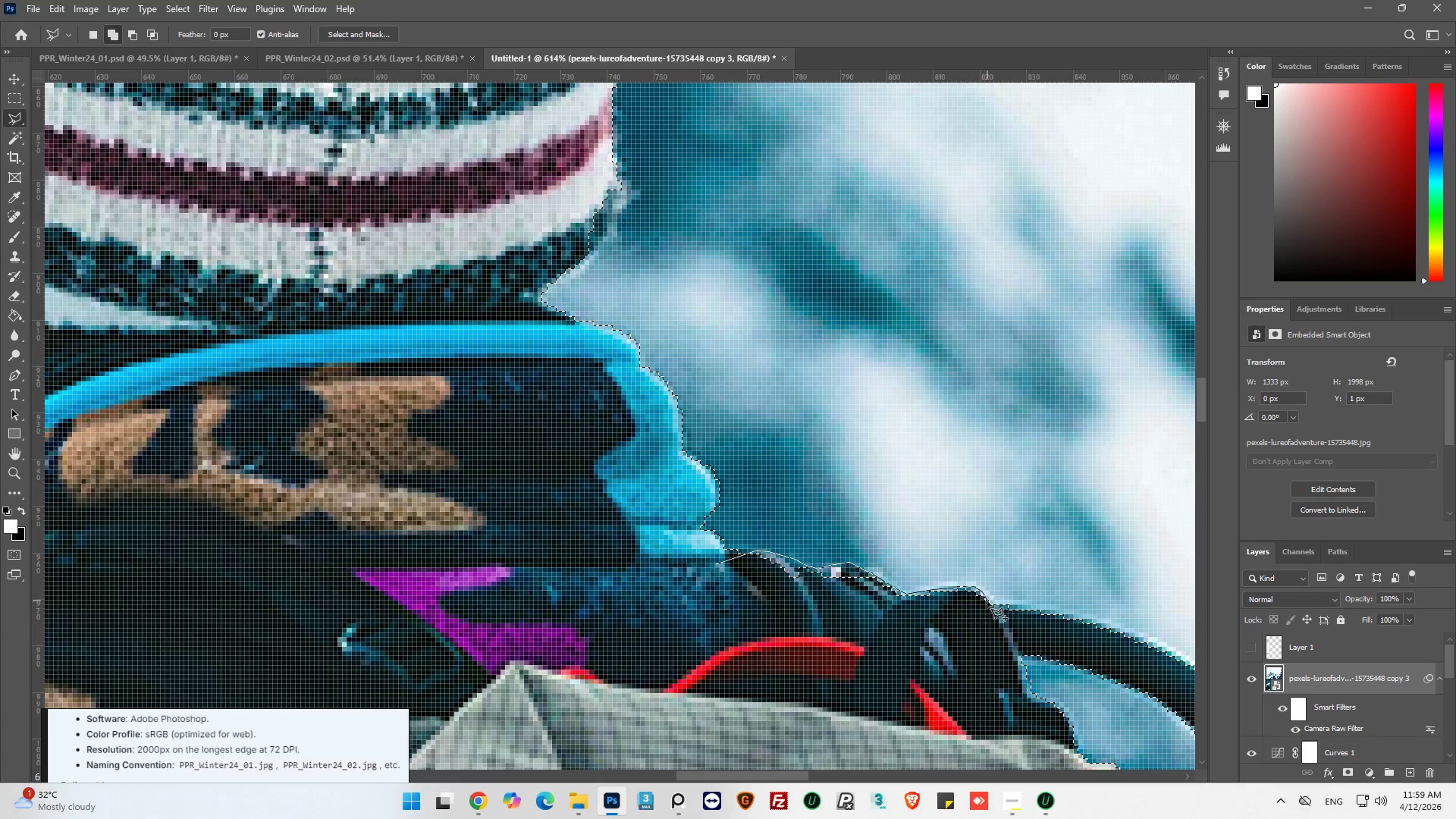 
left_click_drag(start_coordinate=[988, 604], to_coordinate=[988, 619])
 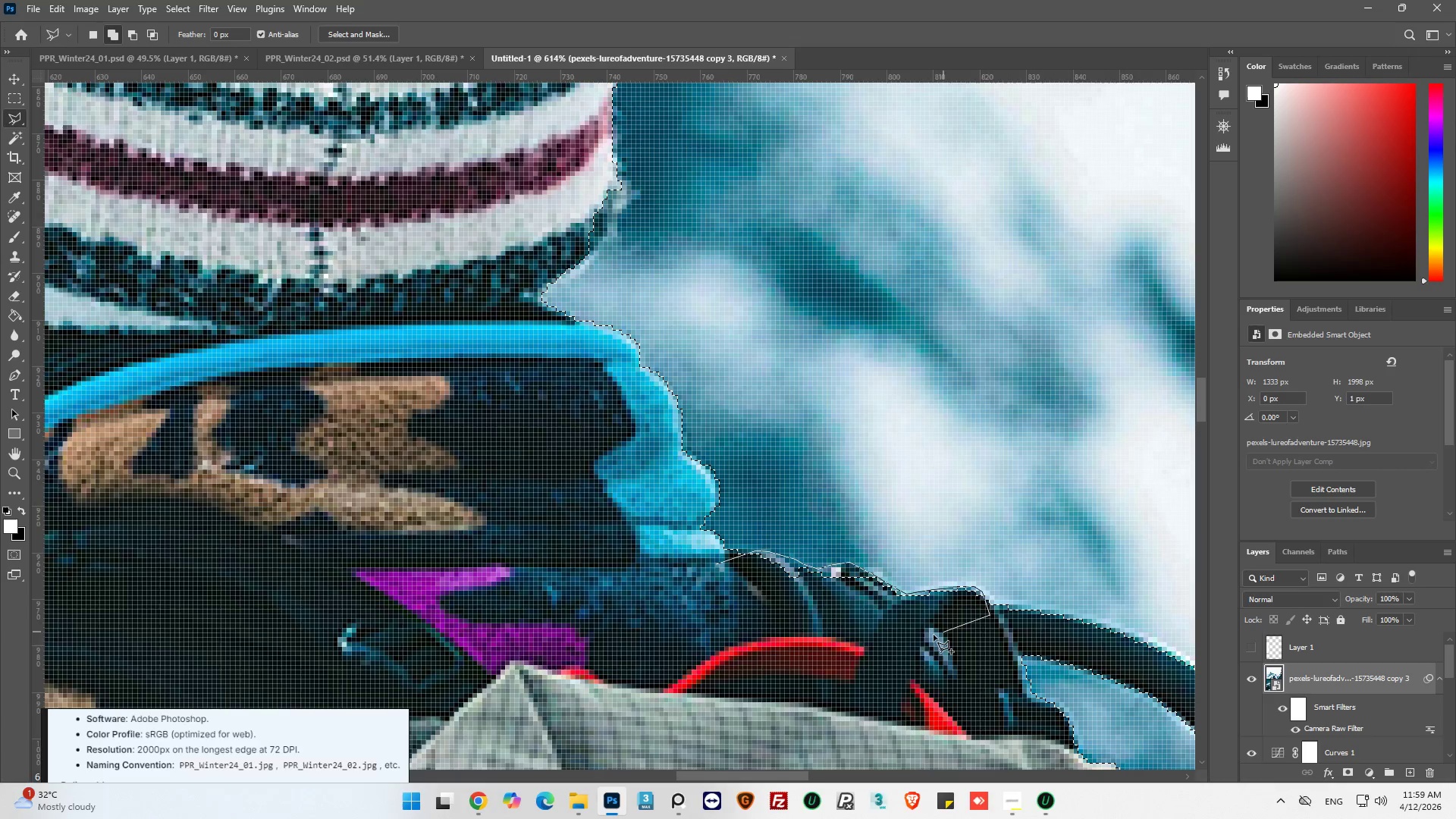 
left_click_drag(start_coordinate=[942, 632], to_coordinate=[877, 635])
 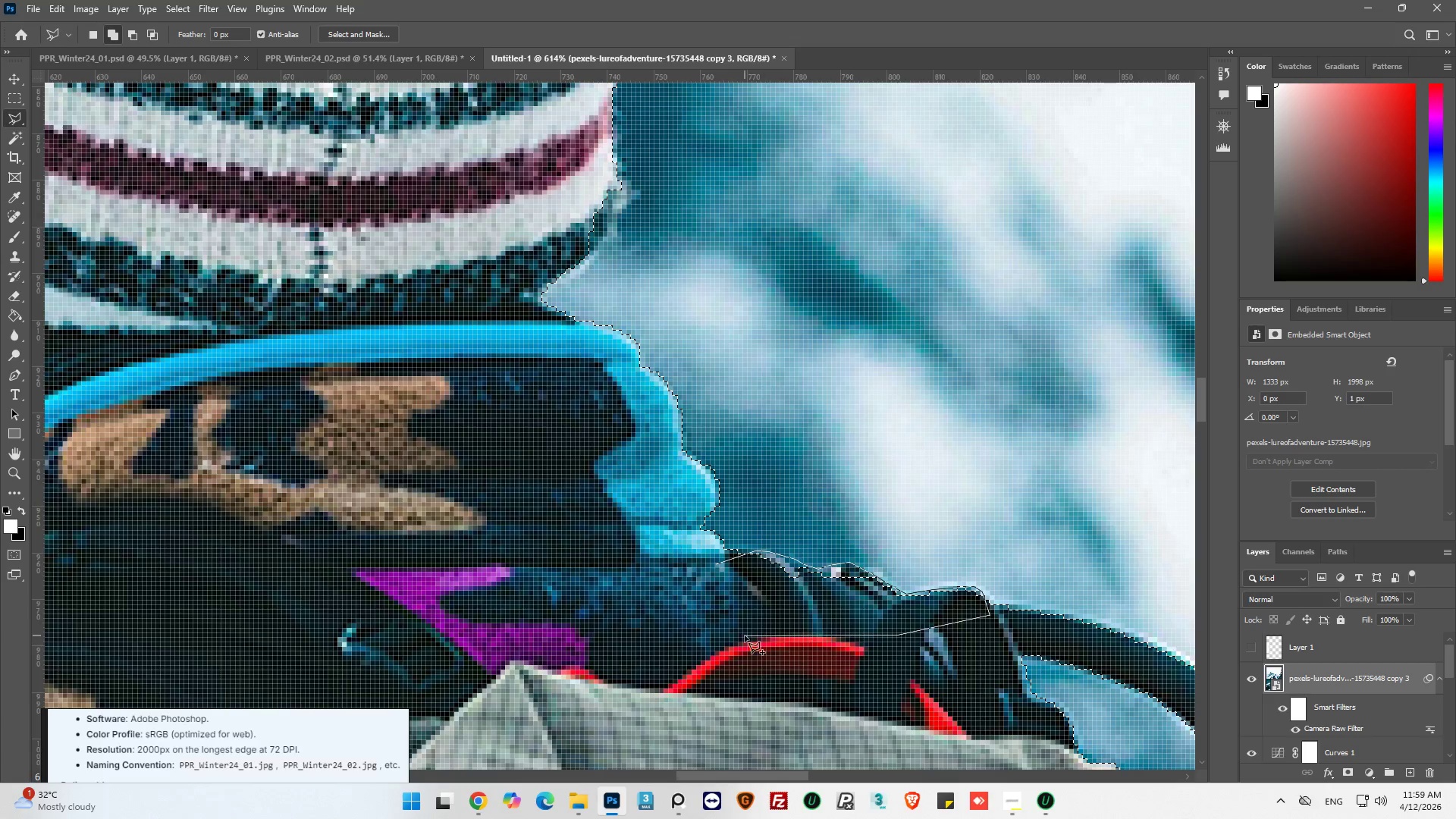 
left_click_drag(start_coordinate=[745, 635], to_coordinate=[736, 632])
 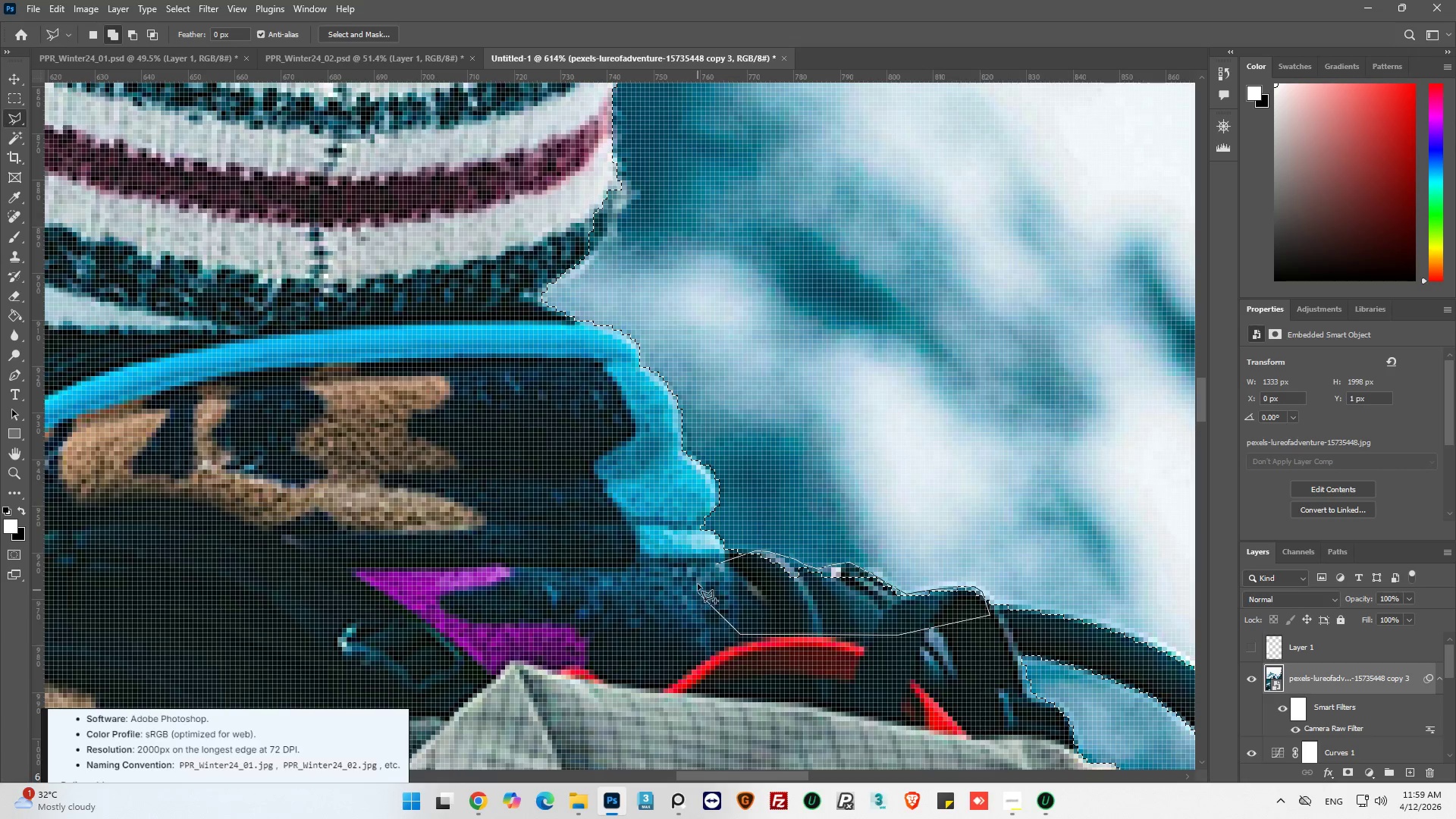 
left_click_drag(start_coordinate=[698, 583], to_coordinate=[705, 570])
 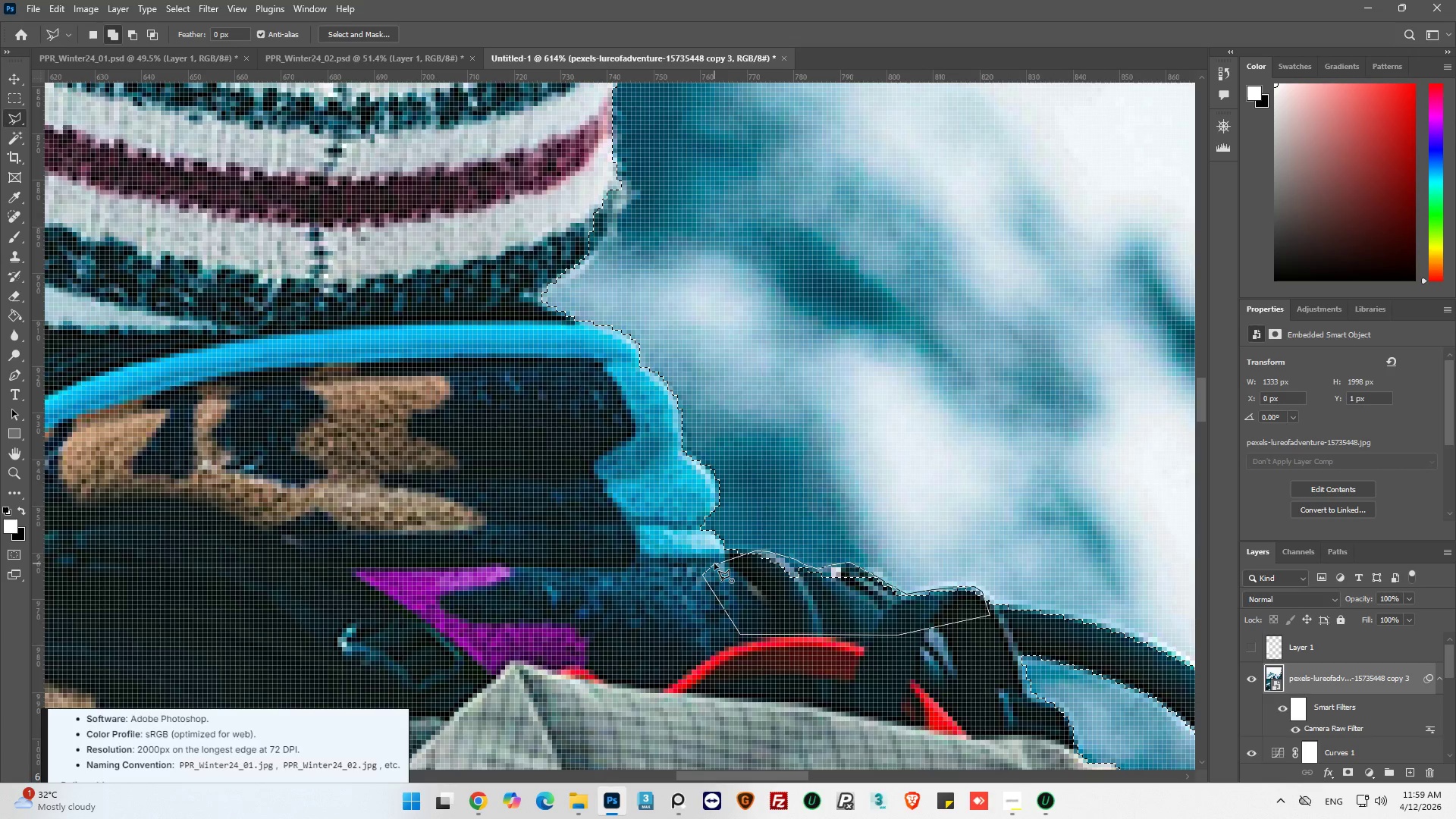 
left_click([714, 563])
 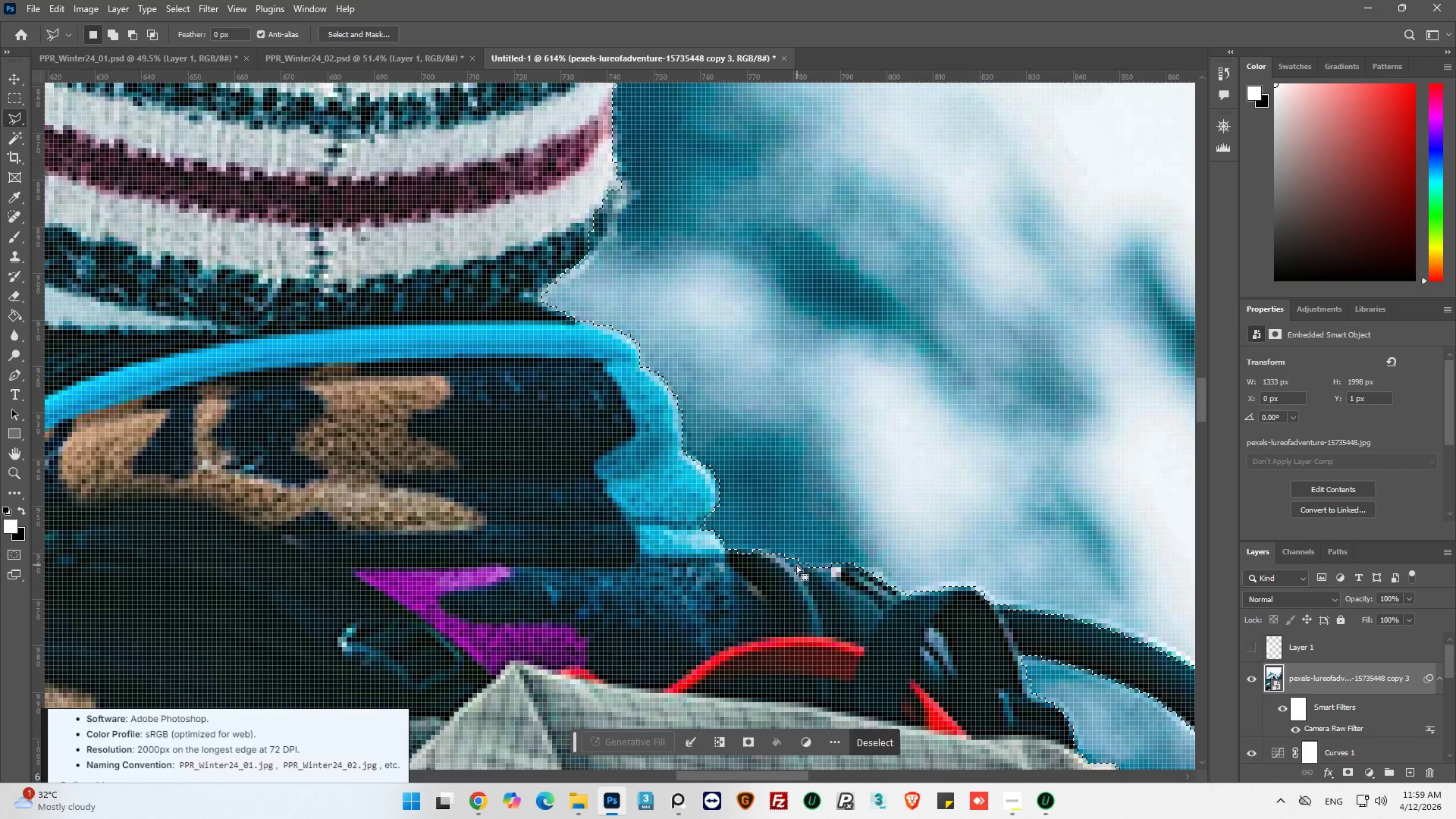 
hold_key(key=AltLeft, duration=0.38)
hold_key(key=AltLeft, duration=0.44)
hold_key(key=AltLeft, duration=0.48)
scroll: coordinate [635, 535], scroll_direction: up, amount: 25.0
 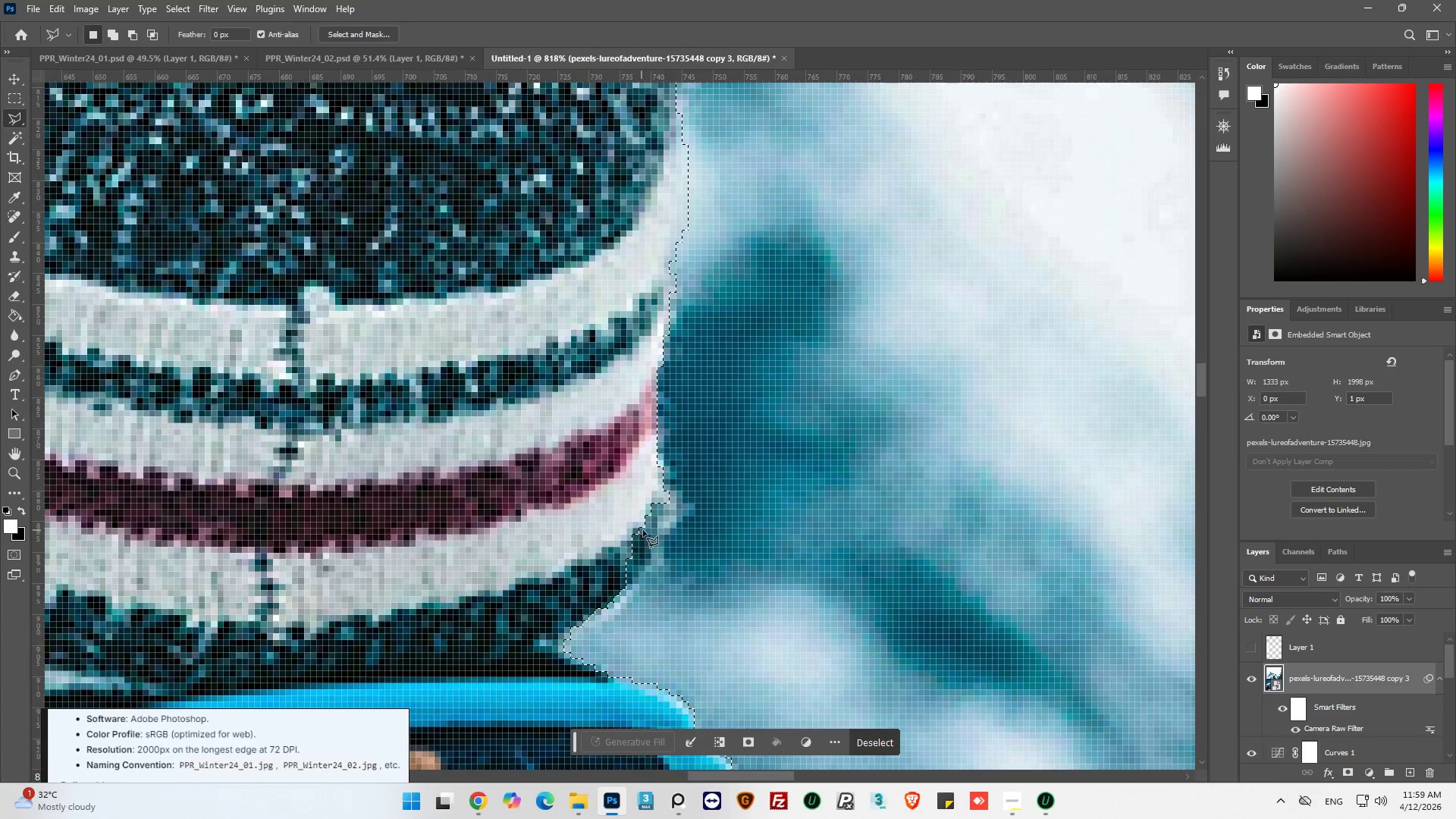 
hold_key(key=ShiftLeft, duration=0.69)
left_click([623, 448])
 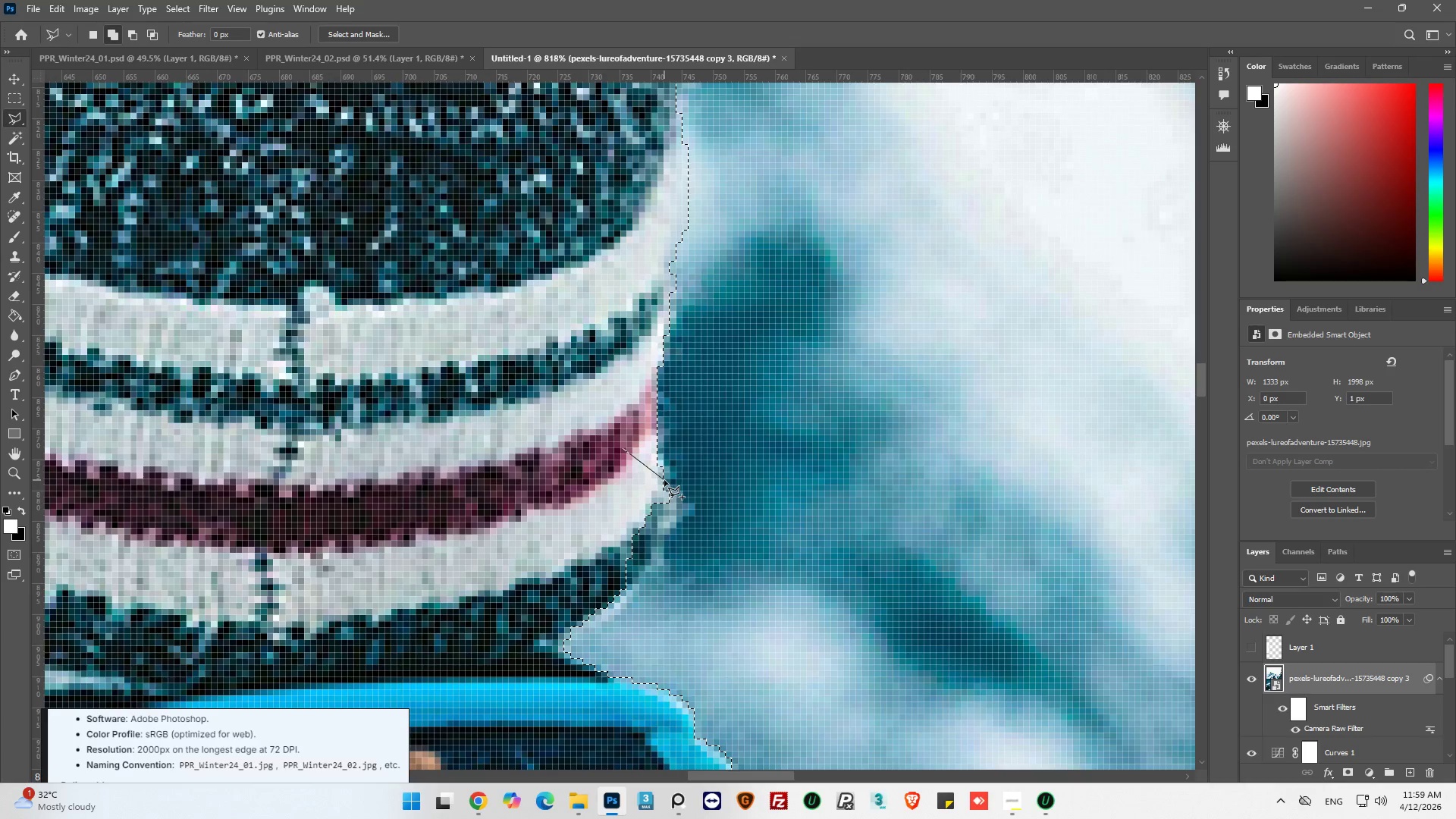 
left_click_drag(start_coordinate=[666, 478], to_coordinate=[668, 483])
 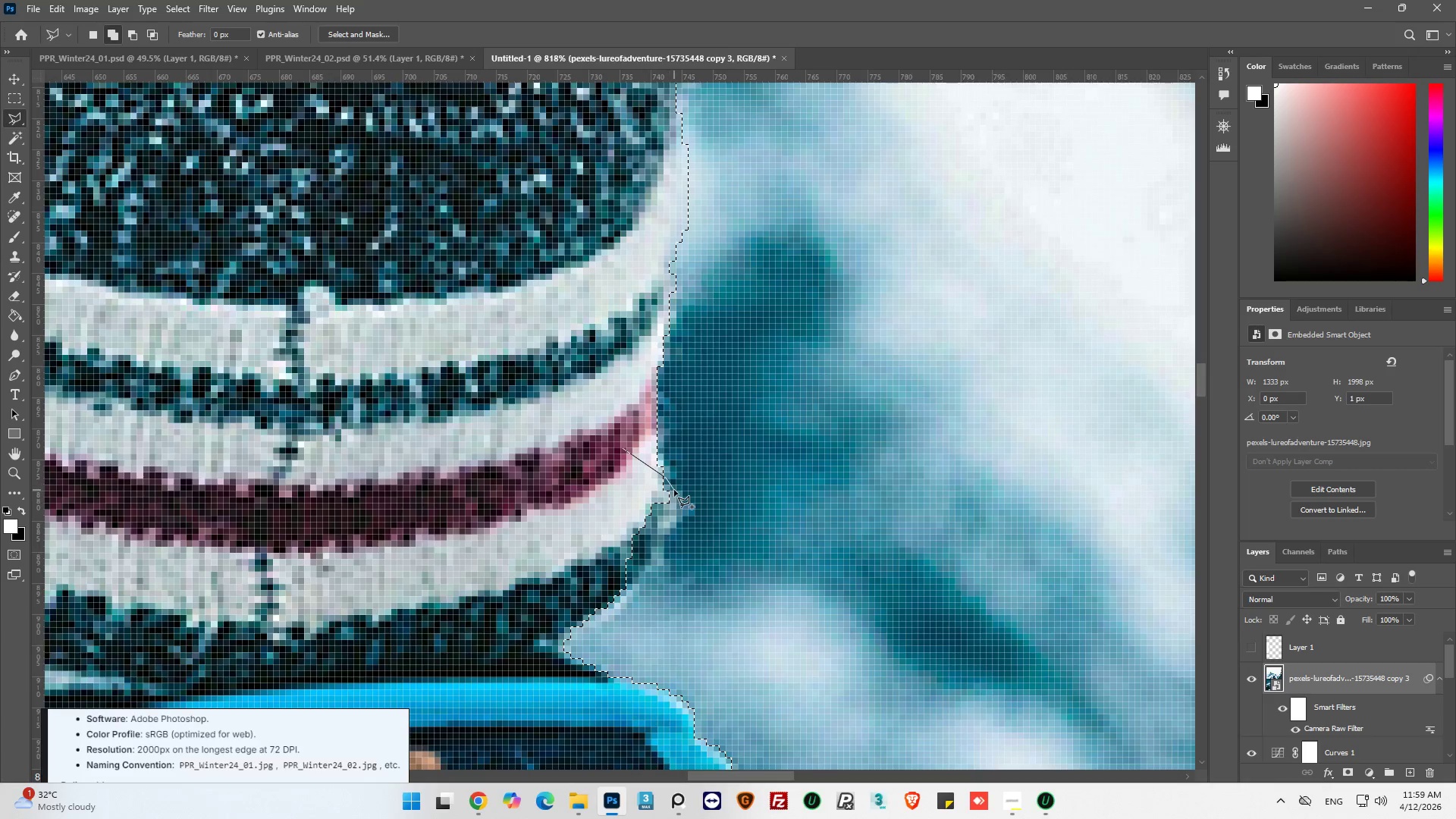 
left_click_drag(start_coordinate=[675, 491], to_coordinate=[680, 493])
 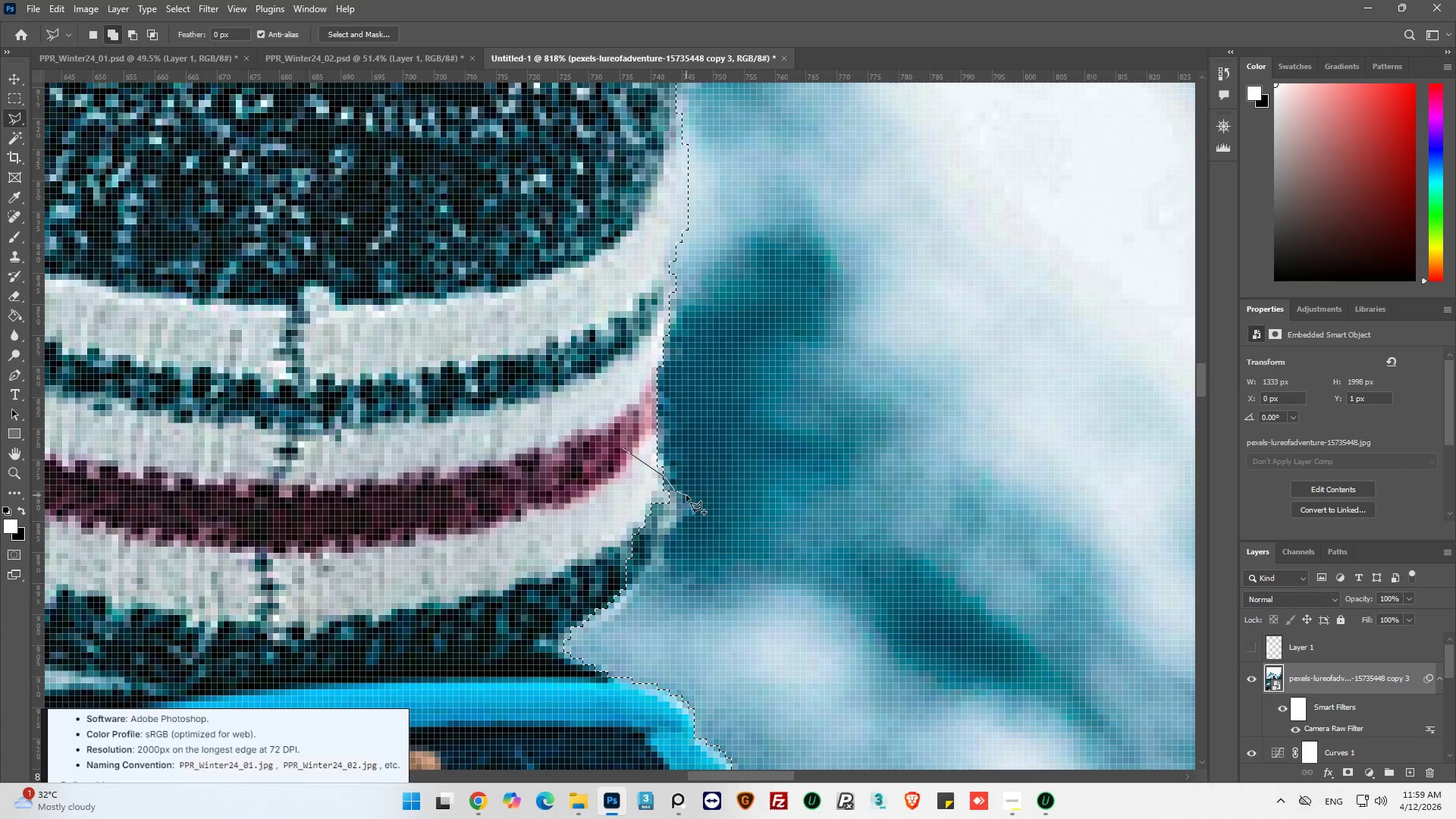 
left_click_drag(start_coordinate=[686, 495], to_coordinate=[689, 500])
 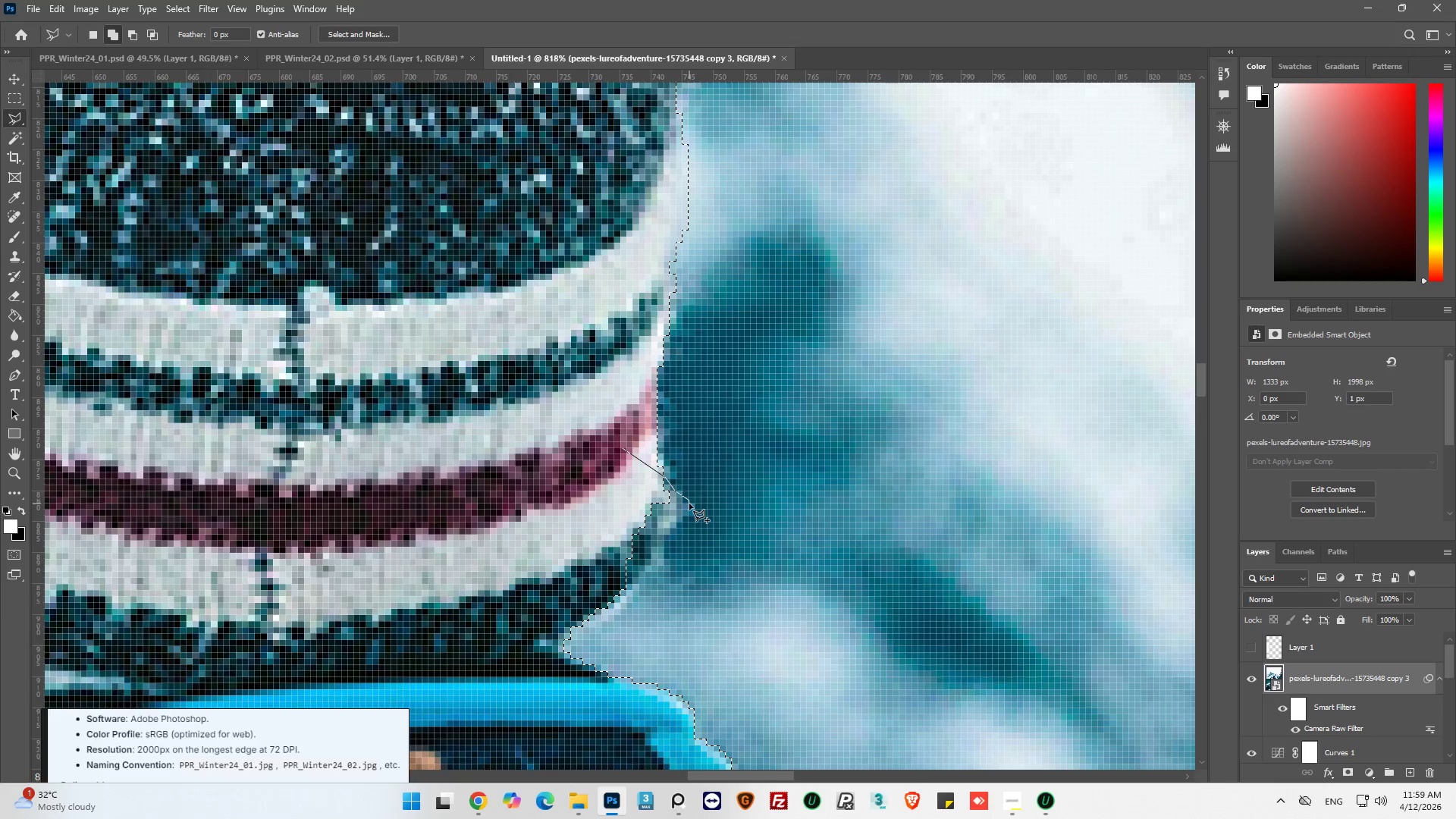 
left_click_drag(start_coordinate=[689, 504], to_coordinate=[689, 510])
 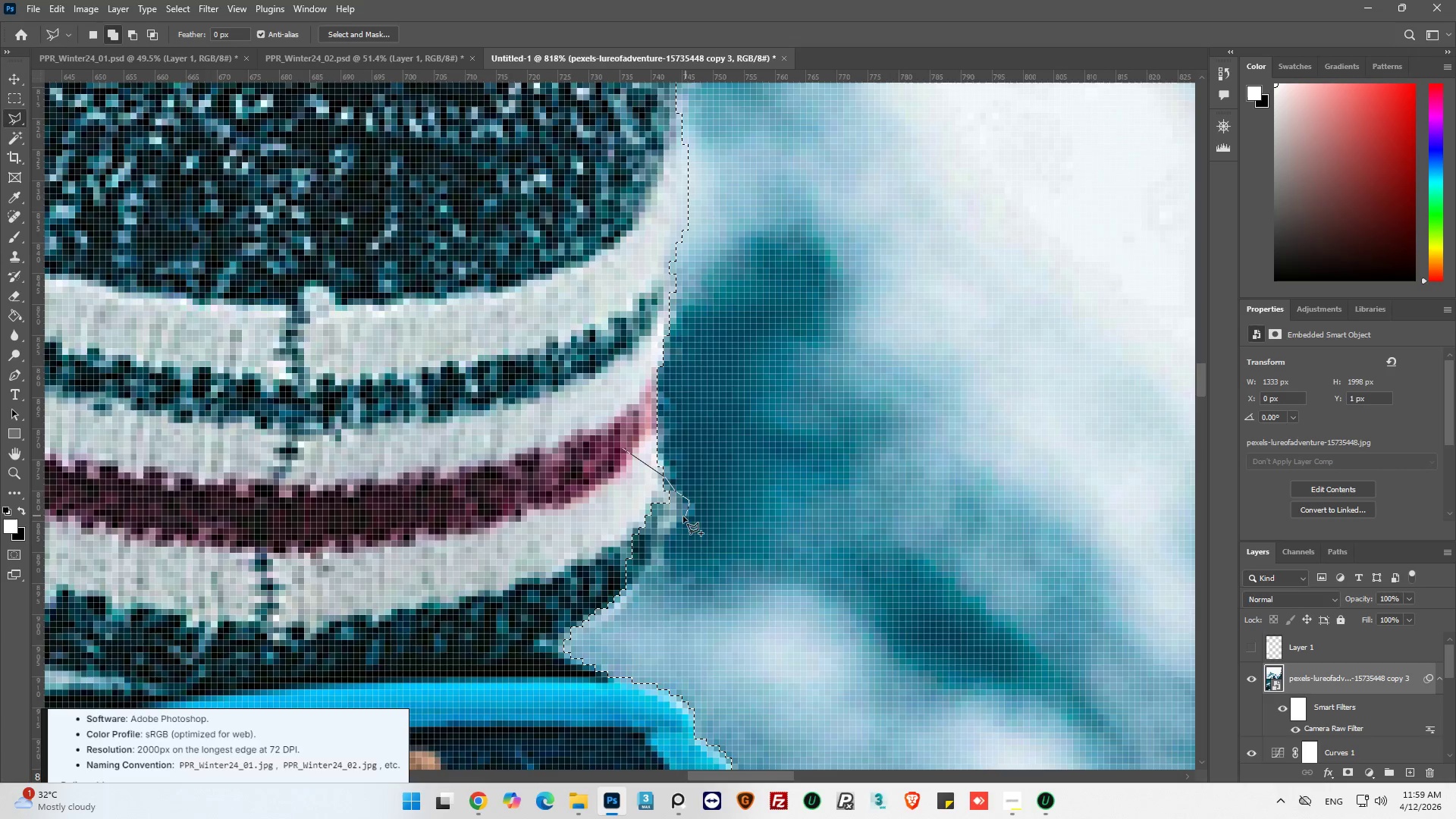 
left_click_drag(start_coordinate=[681, 517], to_coordinate=[670, 526])
 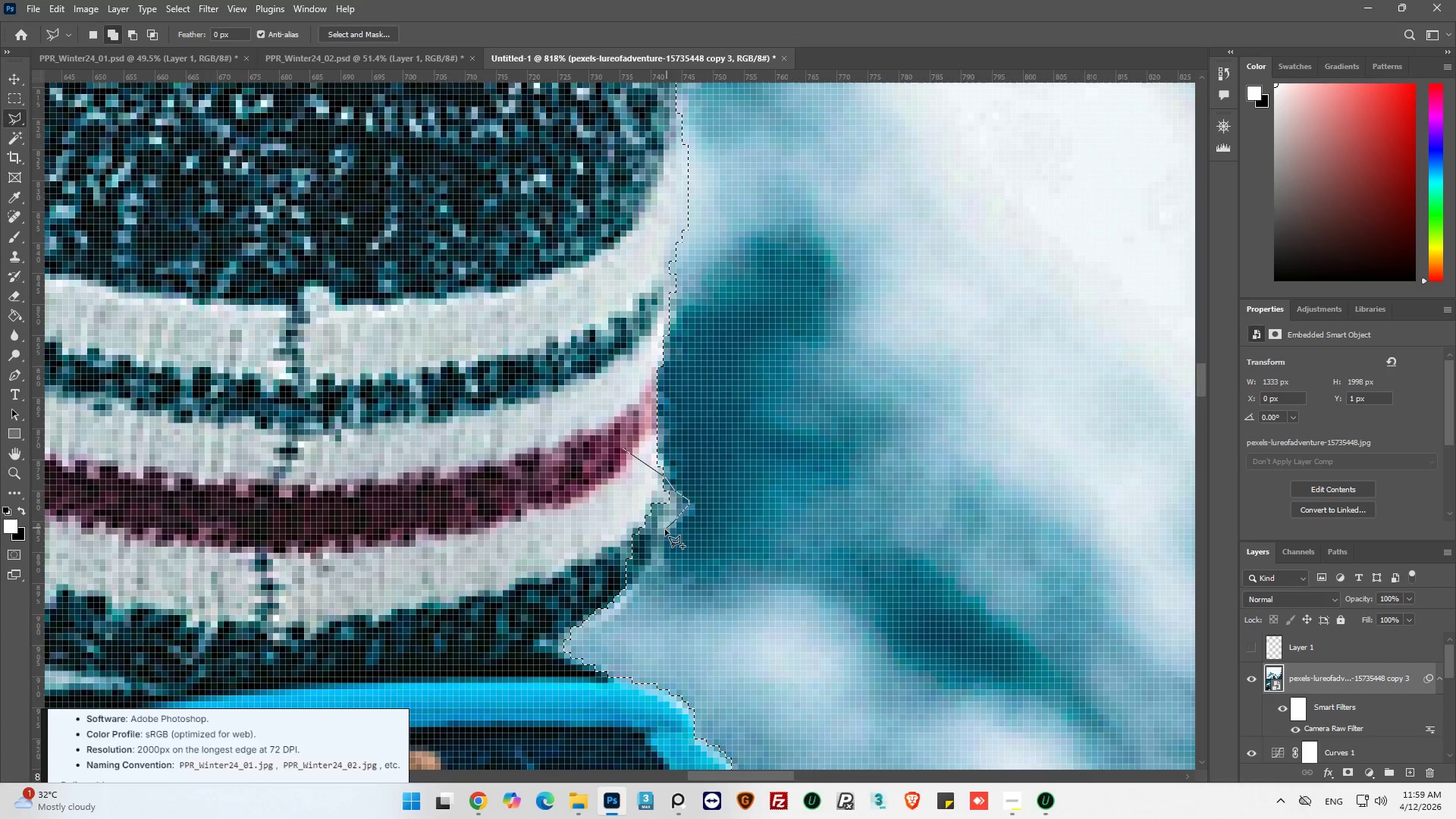 
left_click_drag(start_coordinate=[665, 529], to_coordinate=[662, 544])
 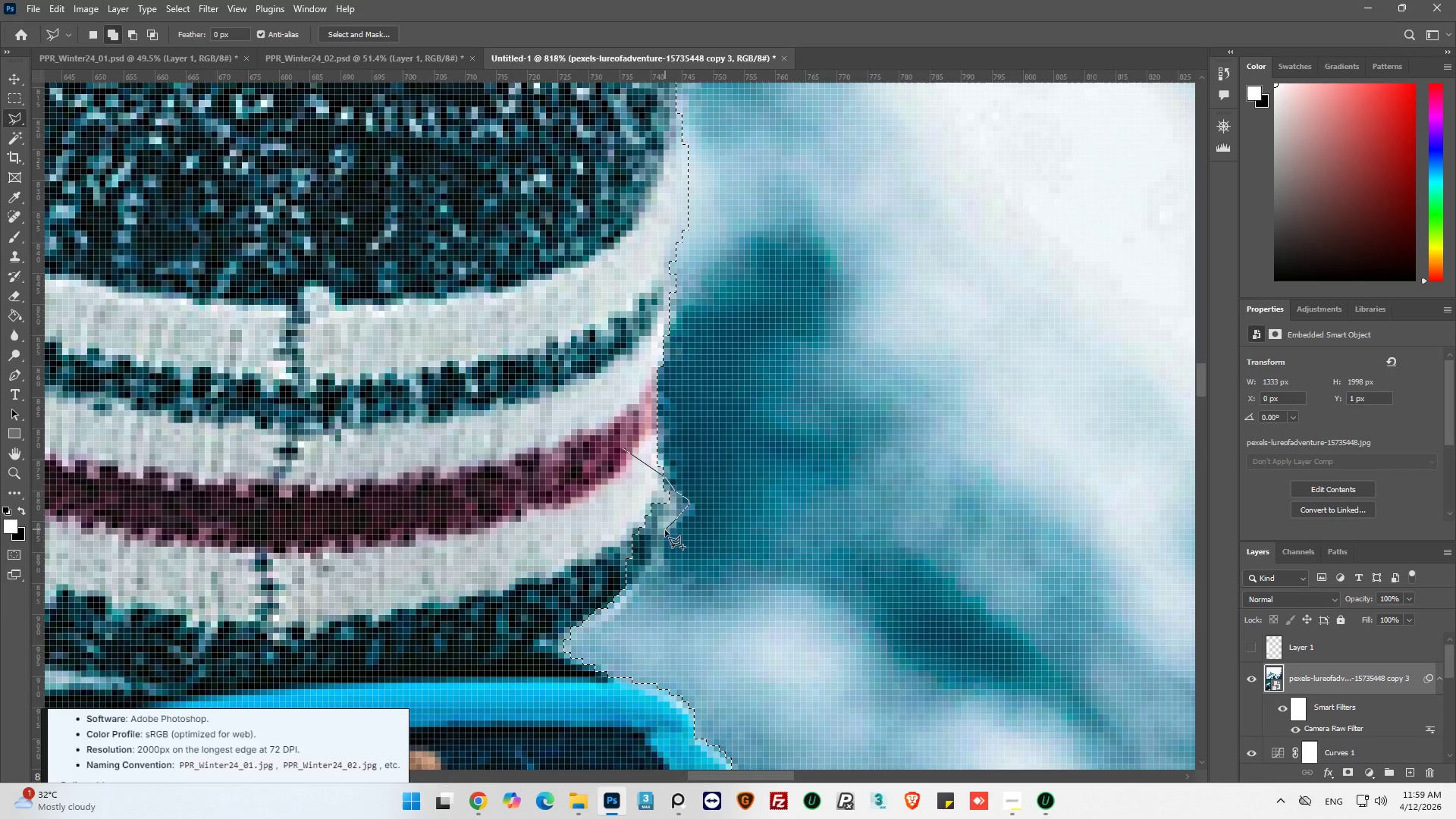 
left_click_drag(start_coordinate=[660, 548], to_coordinate=[657, 557])
 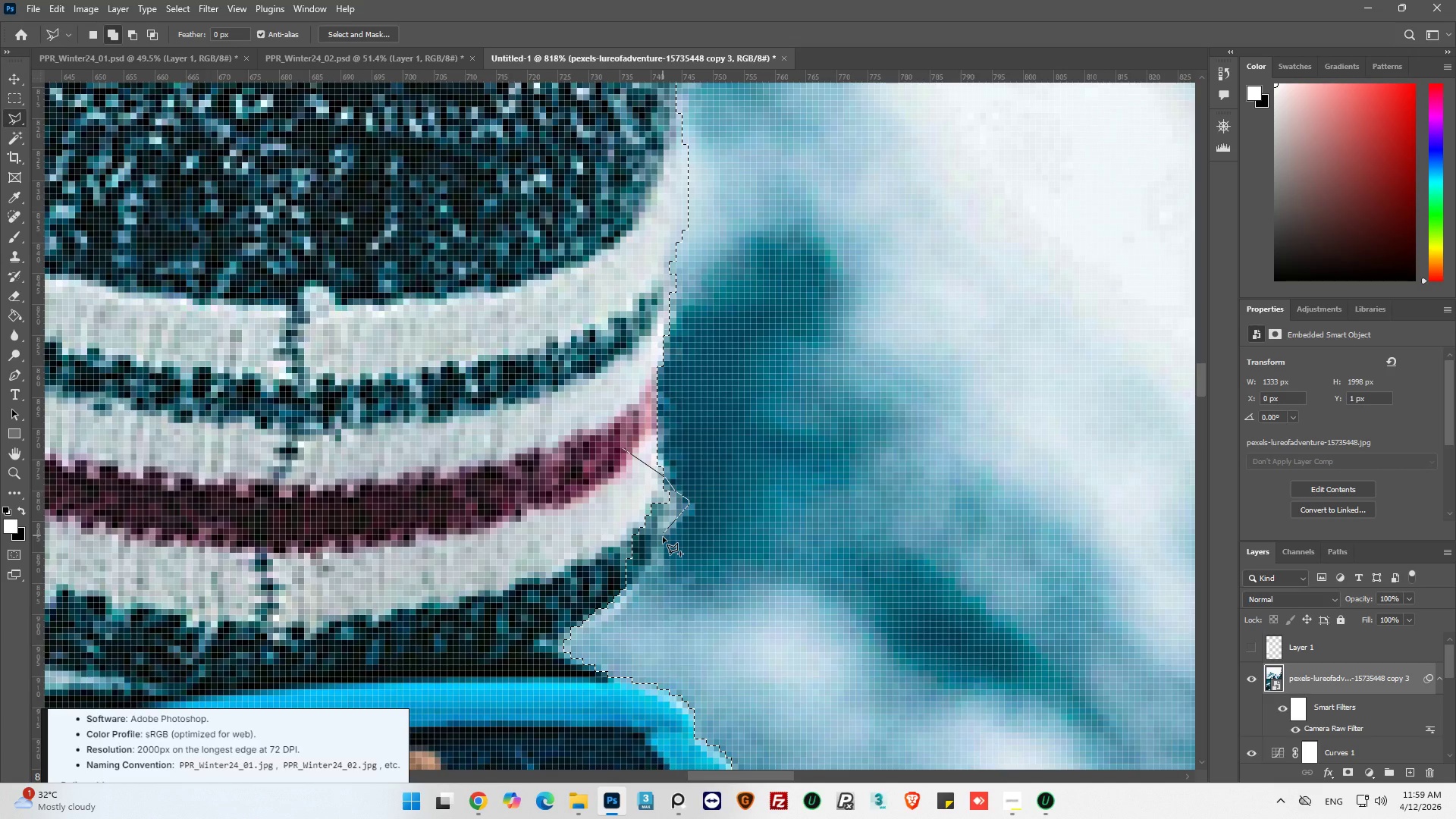 
left_click_drag(start_coordinate=[657, 563], to_coordinate=[649, 576])
 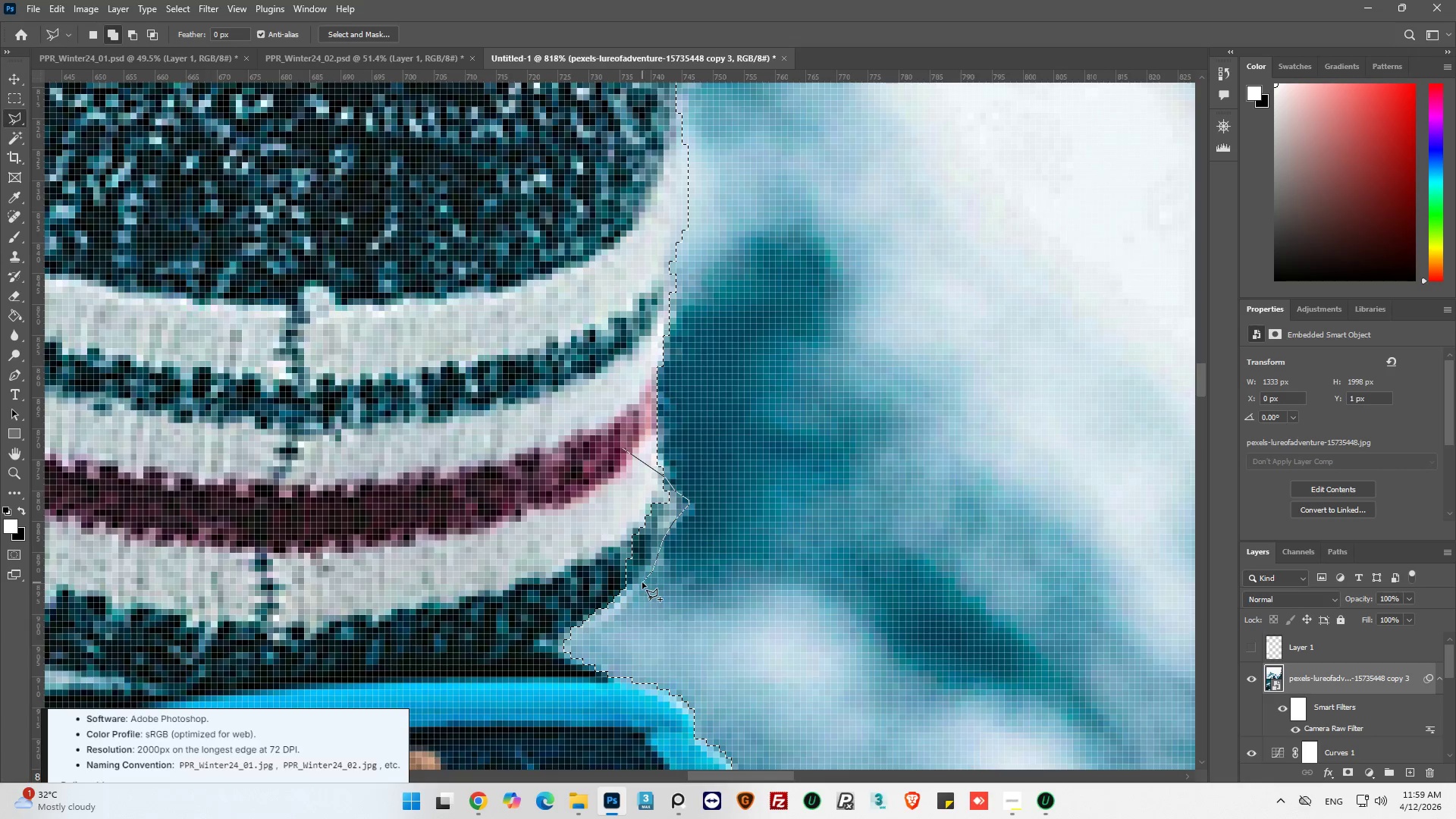 
left_click_drag(start_coordinate=[642, 582], to_coordinate=[636, 587])
 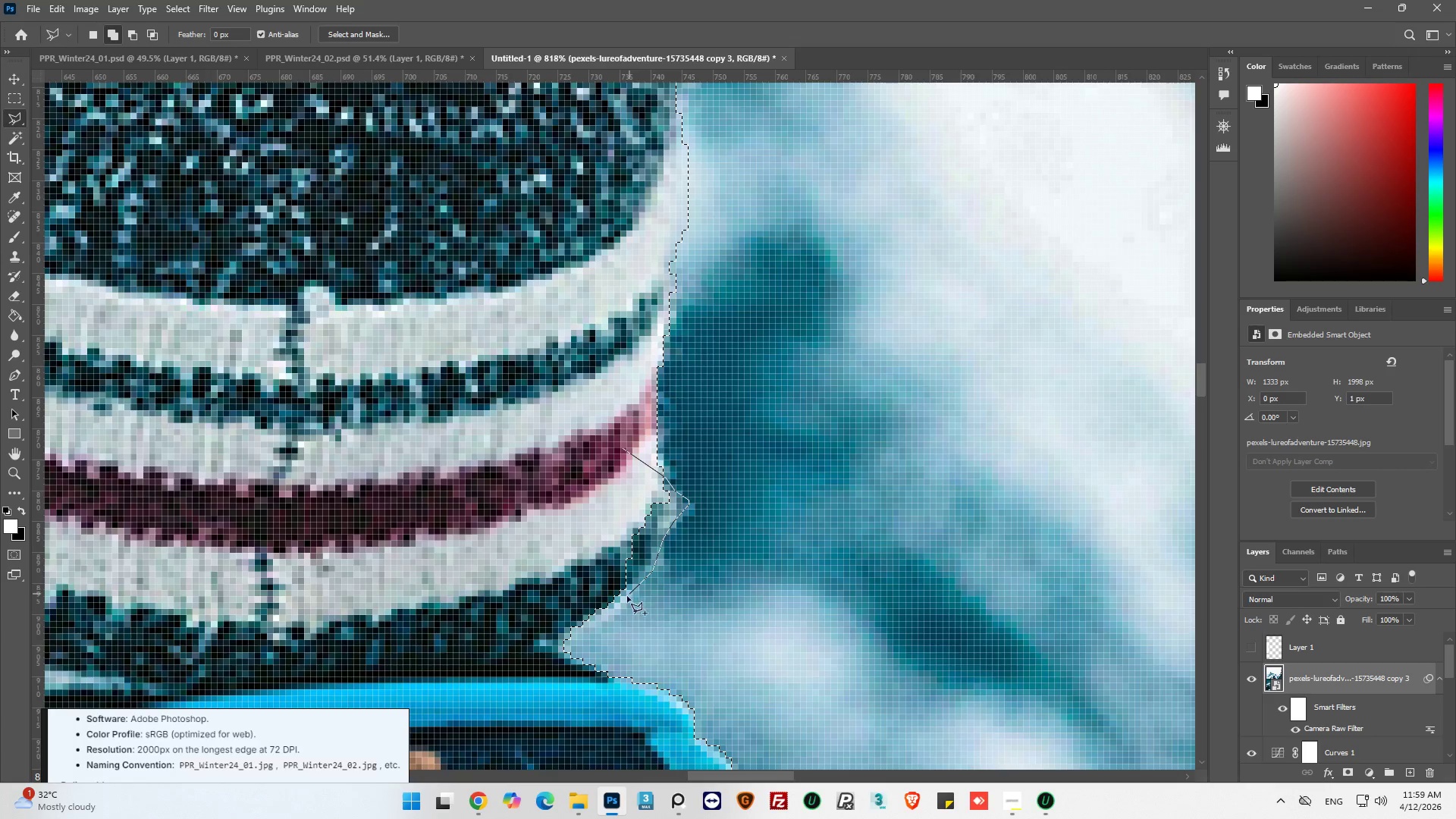 
left_click_drag(start_coordinate=[628, 595], to_coordinate=[615, 604])
 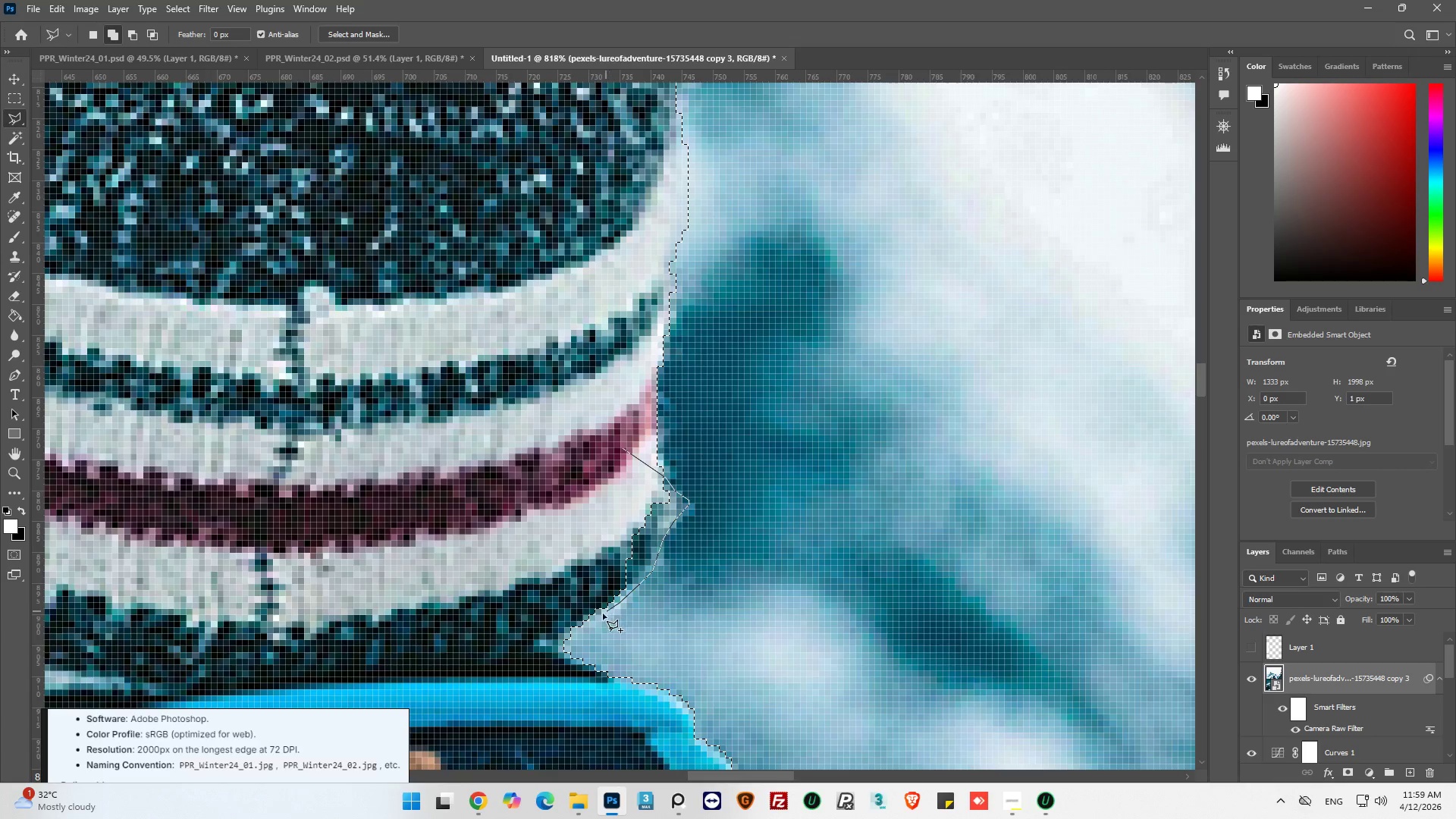 
left_click_drag(start_coordinate=[604, 613], to_coordinate=[587, 622])
 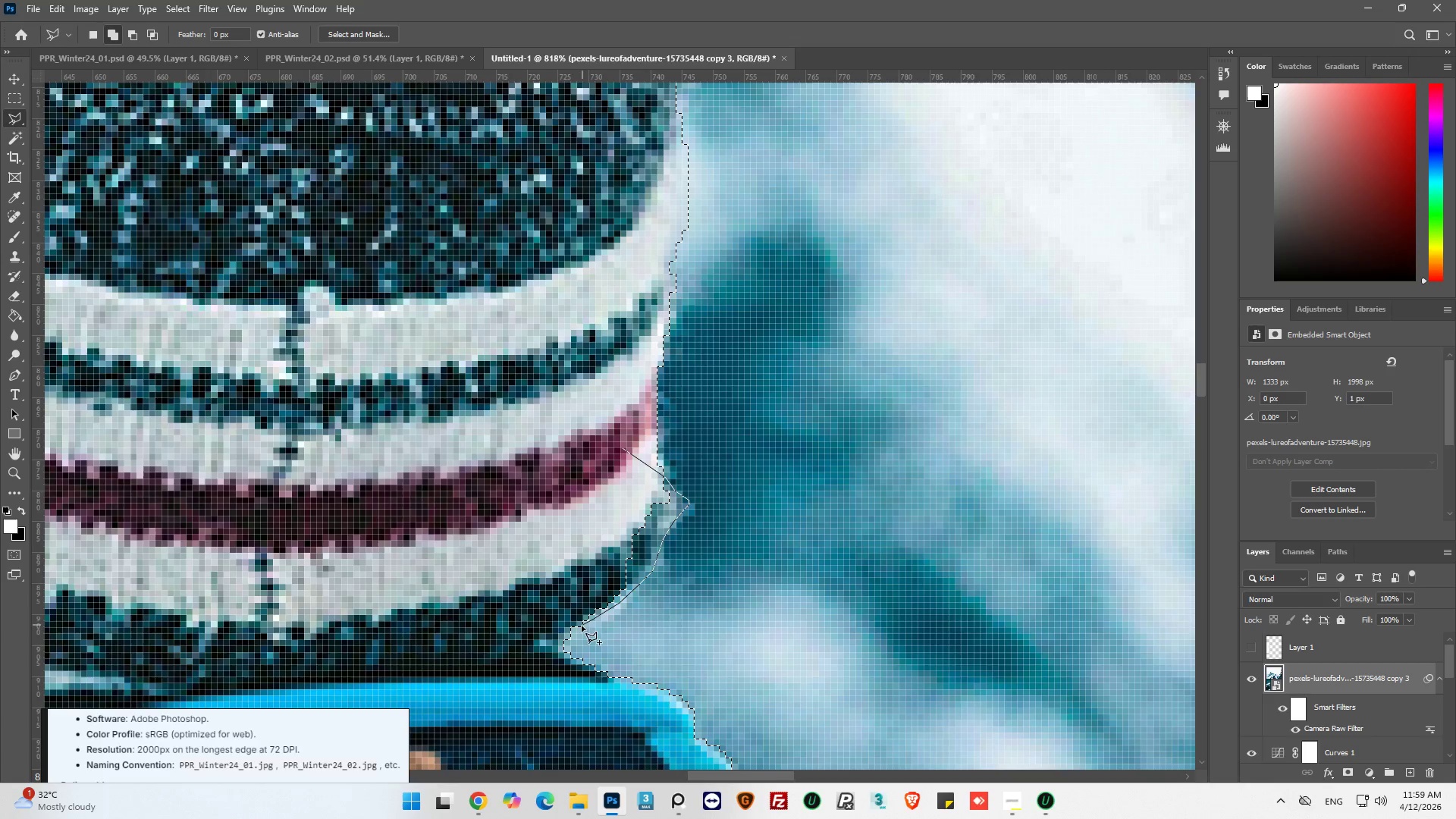 
left_click_drag(start_coordinate=[582, 626], to_coordinate=[566, 631])
 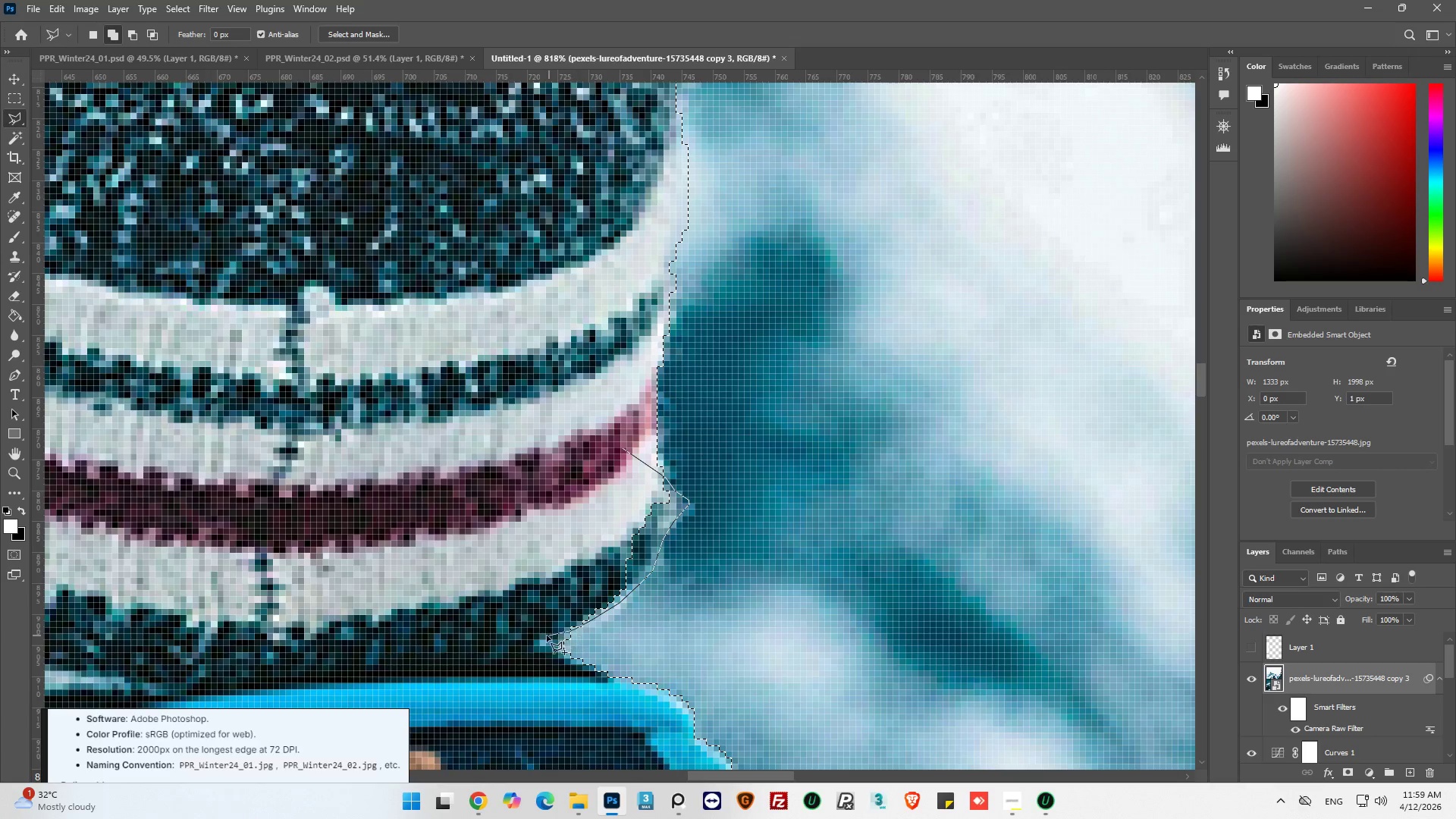 
left_click_drag(start_coordinate=[549, 635], to_coordinate=[514, 613])
 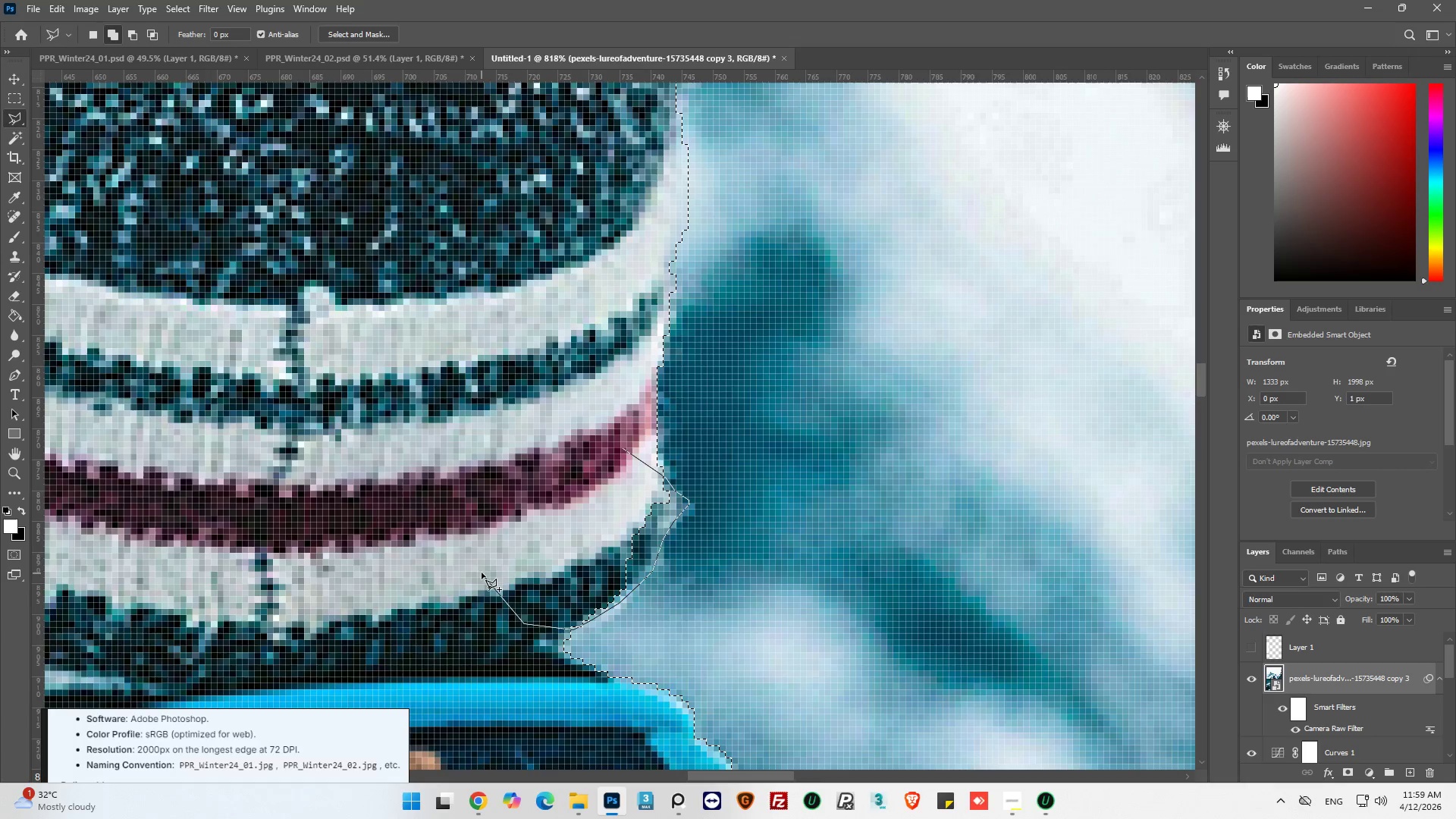 
left_click_drag(start_coordinate=[482, 573], to_coordinate=[490, 532])
 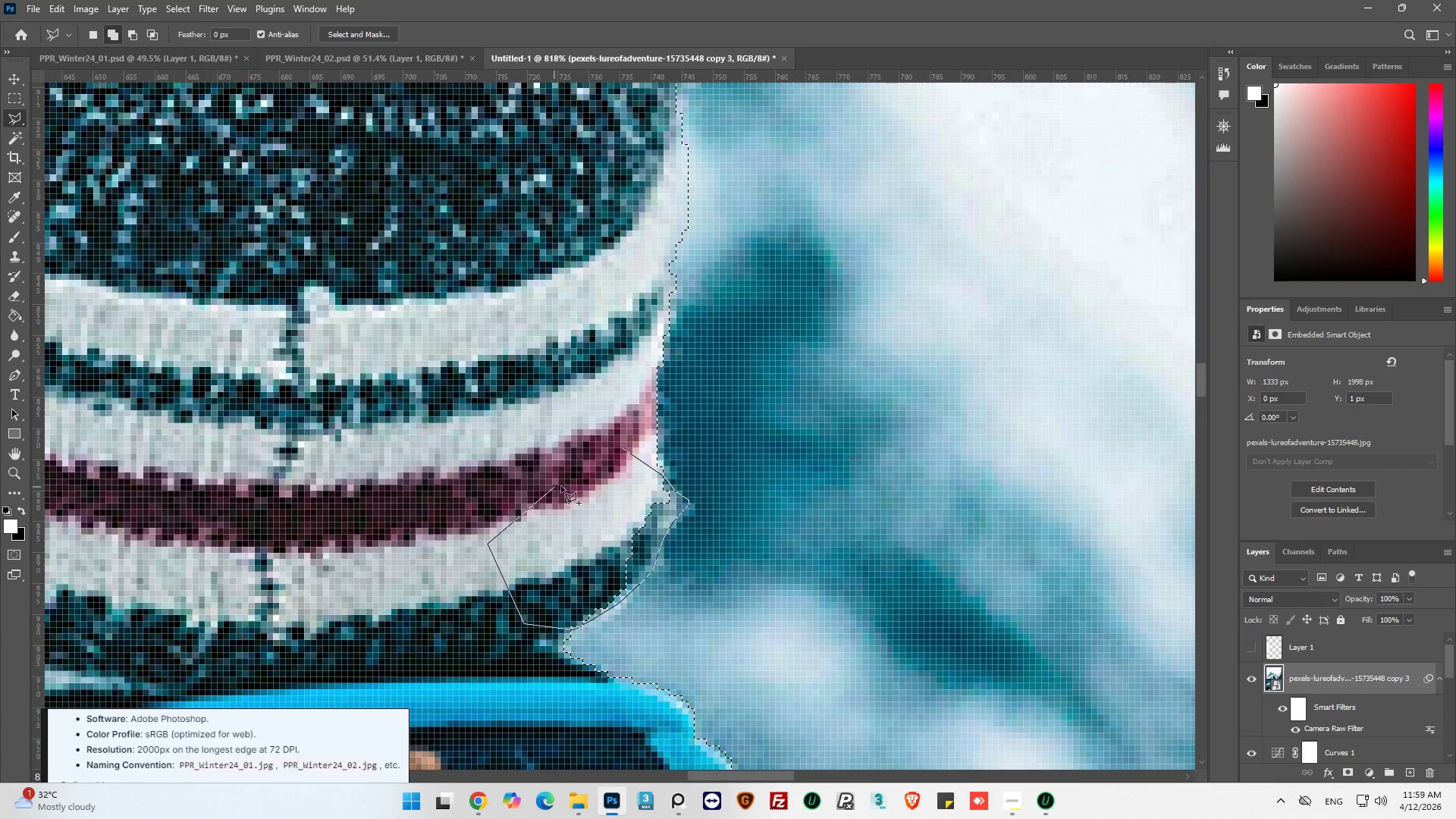 
left_click_drag(start_coordinate=[565, 485], to_coordinate=[622, 478])
 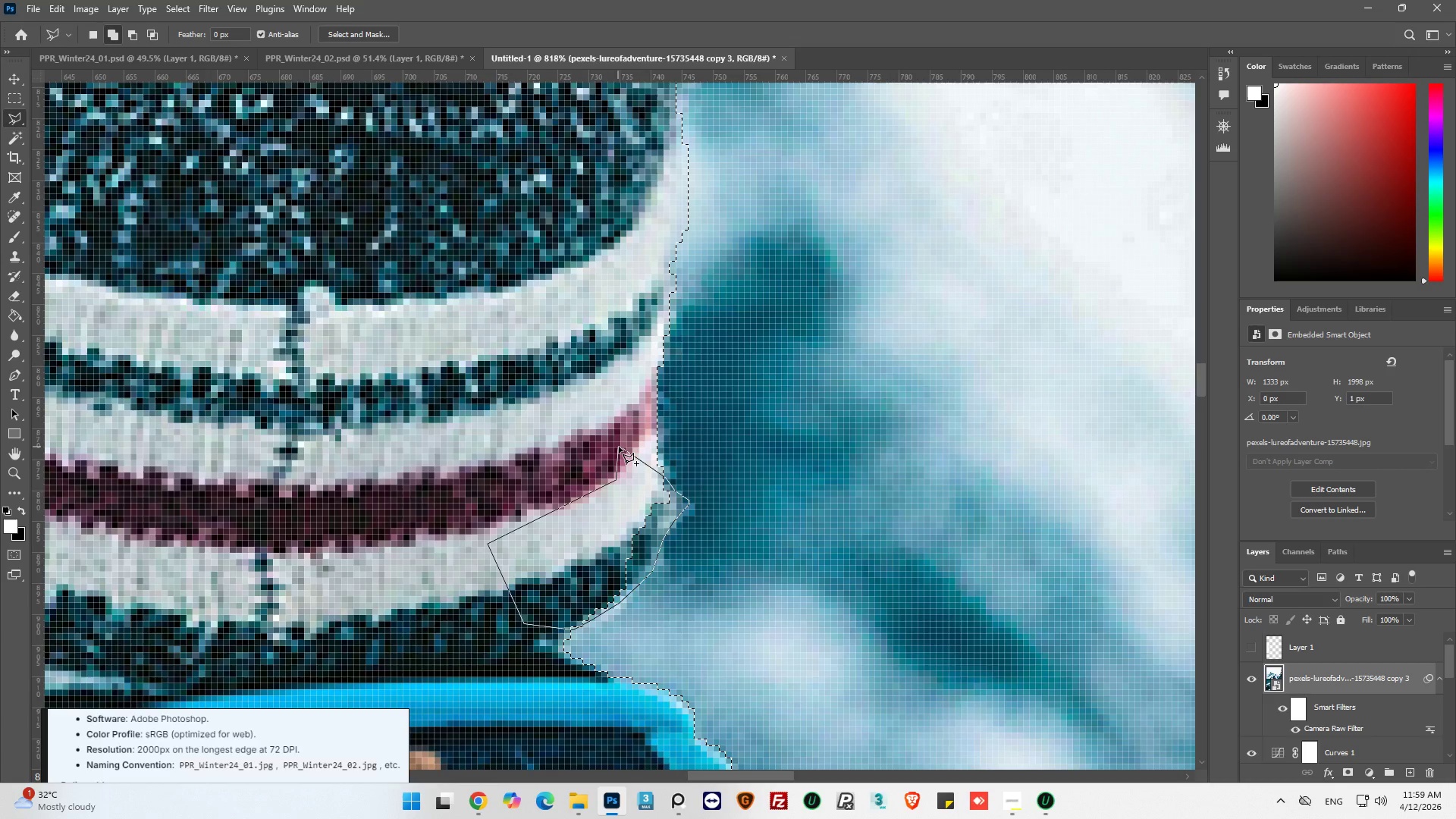 
left_click([623, 448])
 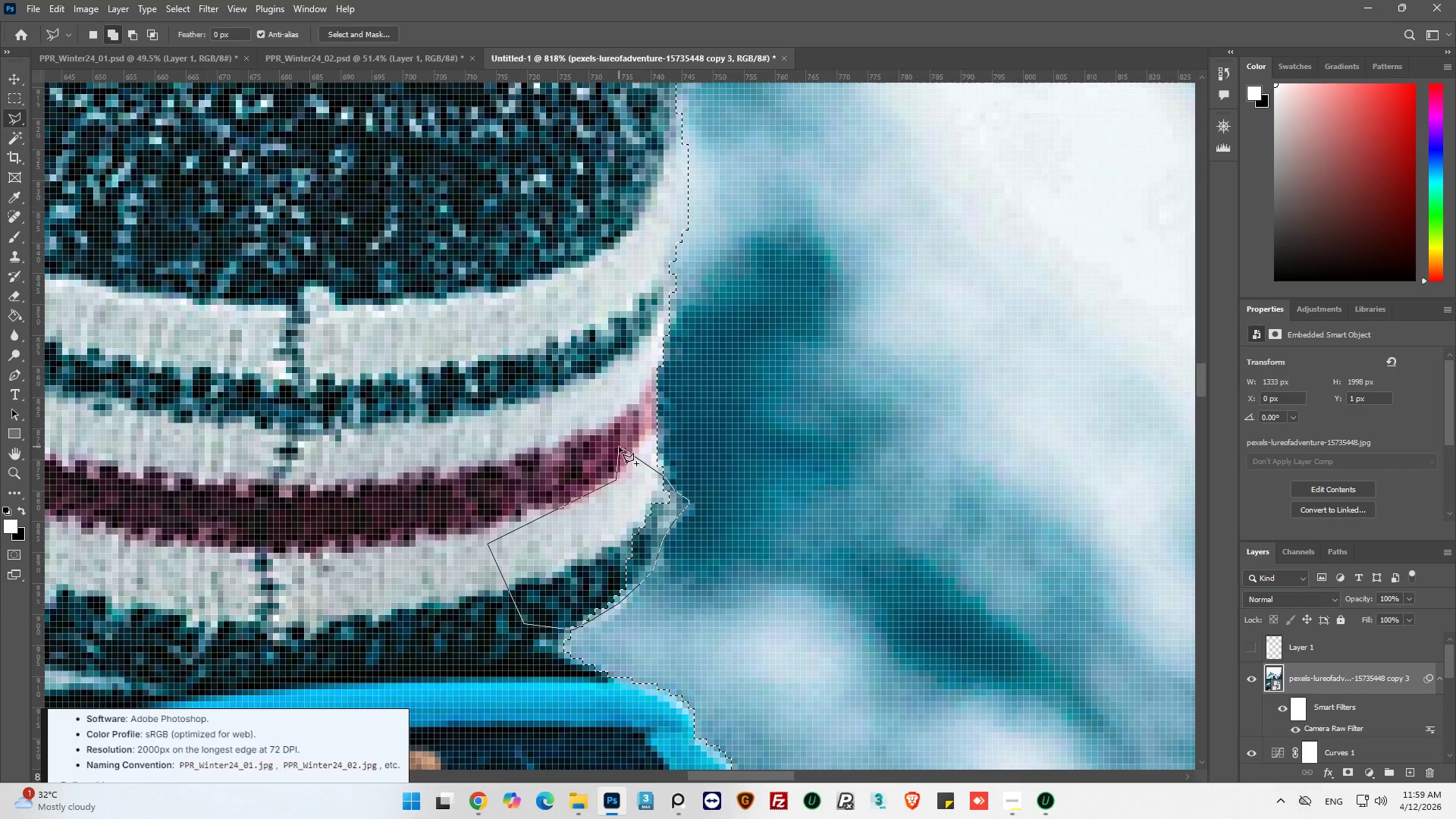 
hold_key(key=AltLeft, duration=0.88)
scroll: coordinate [902, 510], scroll_direction: down, amount: 12.0
 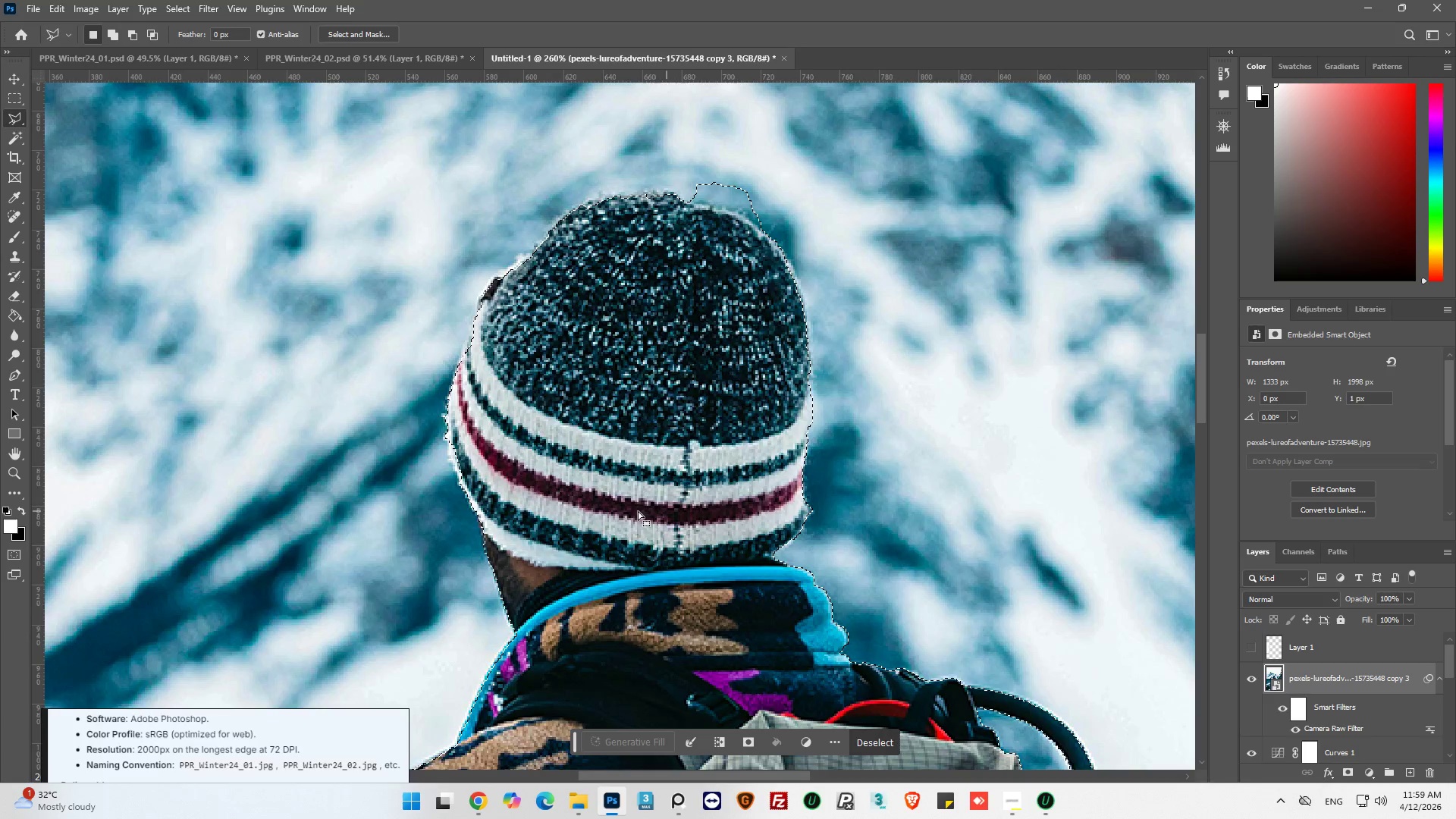 
hold_key(key=AltLeft, duration=0.44)
 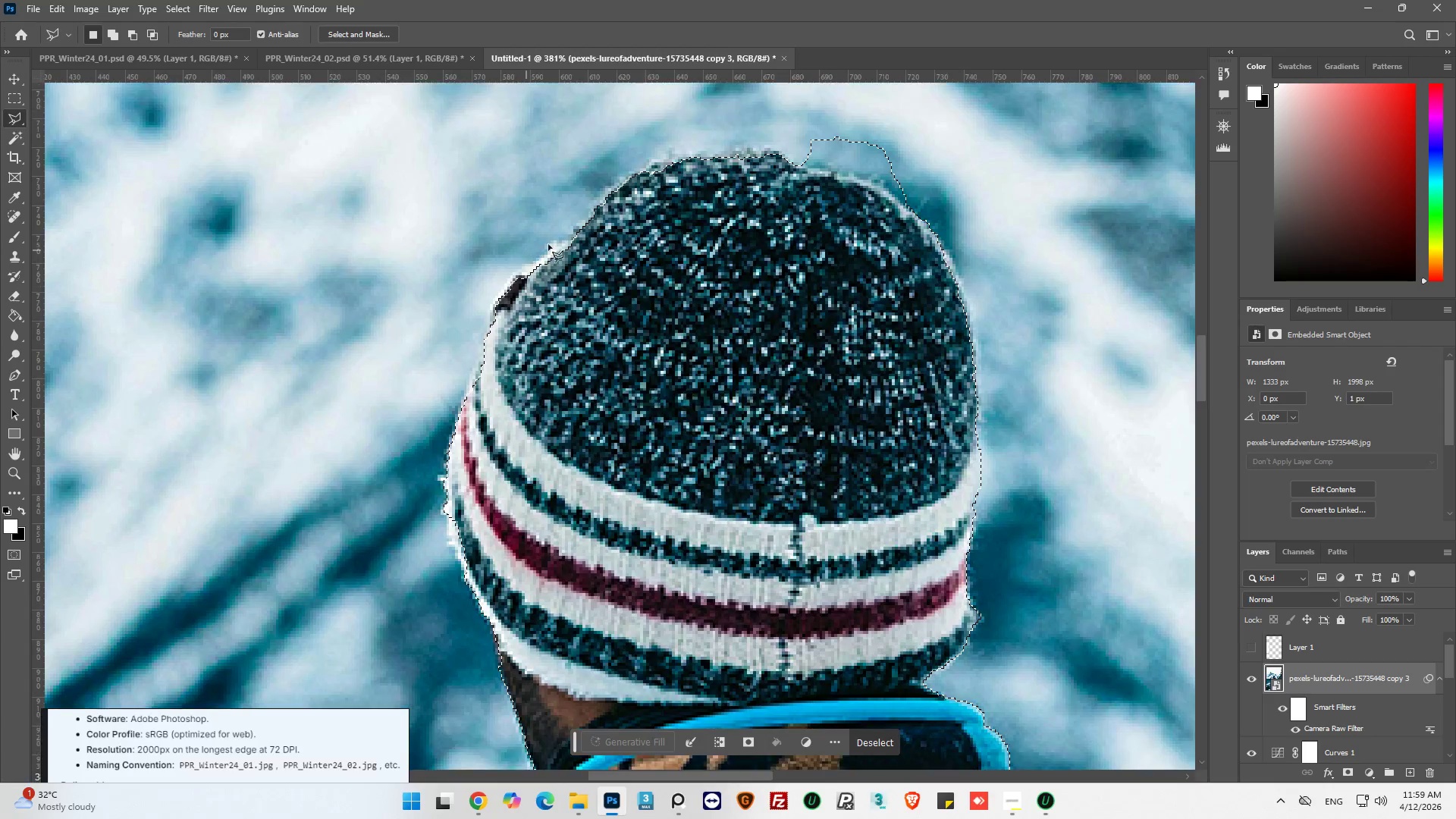 
key(Alt+AltLeft)
 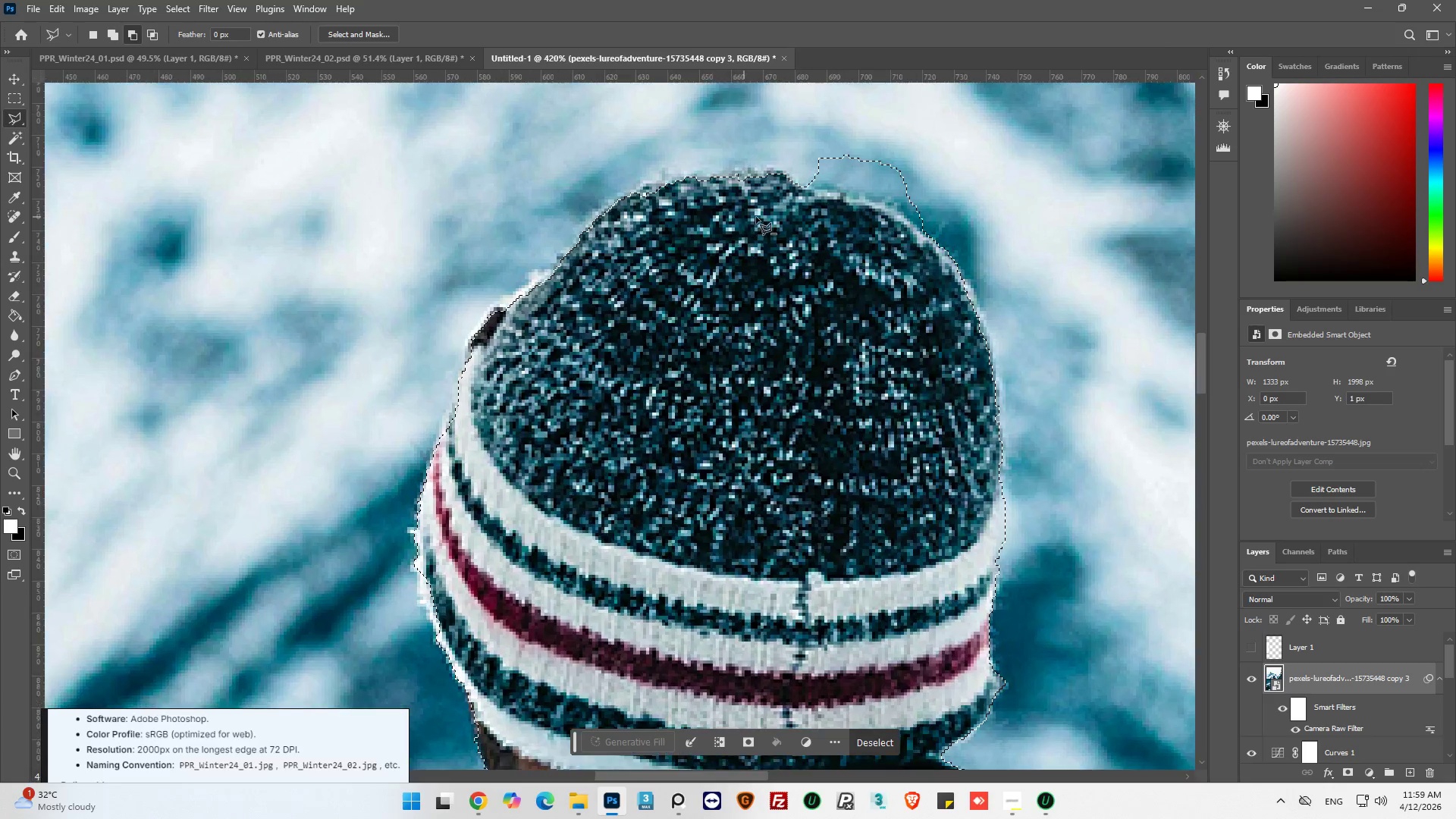 
hold_key(key=AltLeft, duration=0.38)
 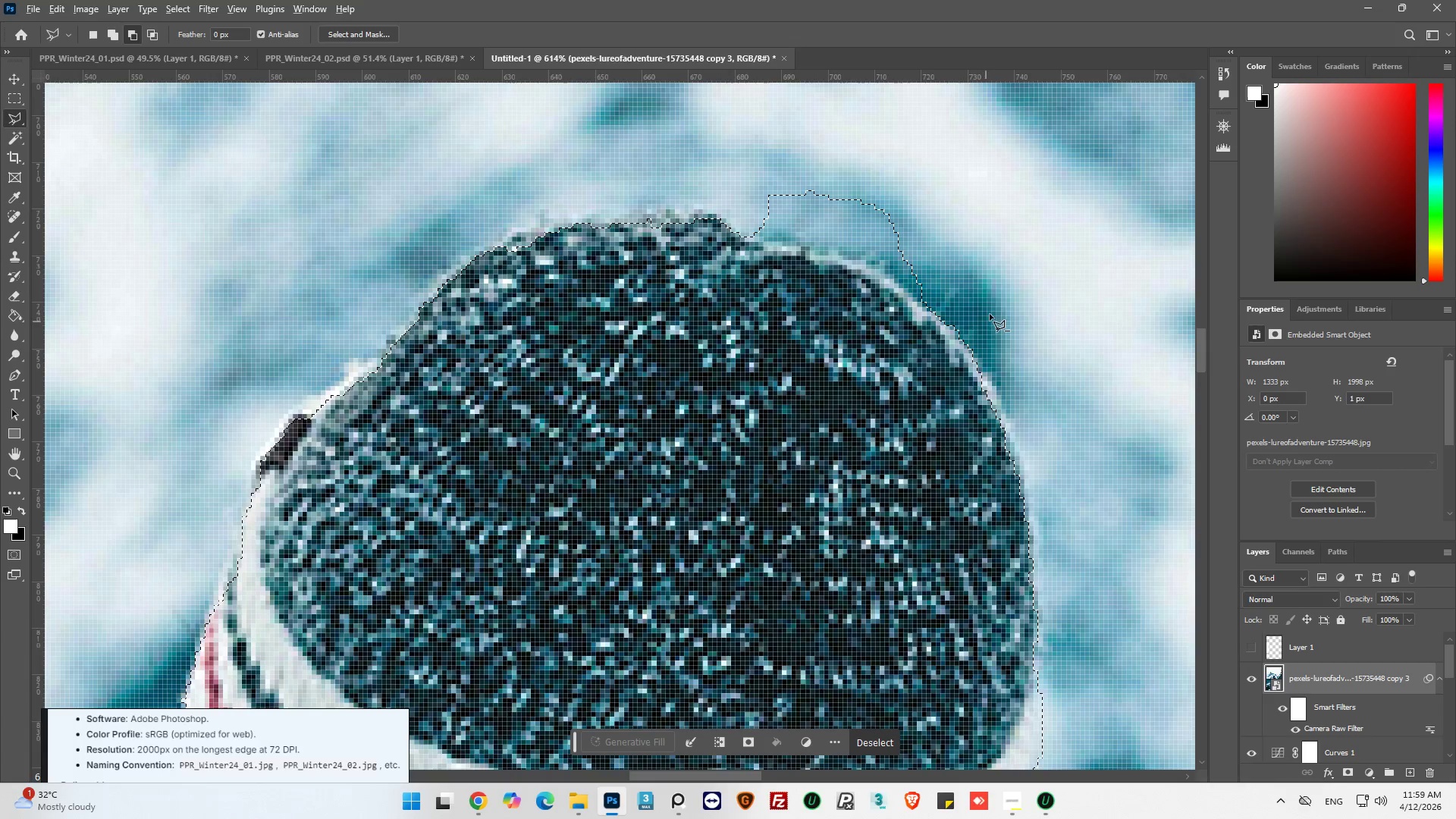 
hold_key(key=AltLeft, duration=0.55)
 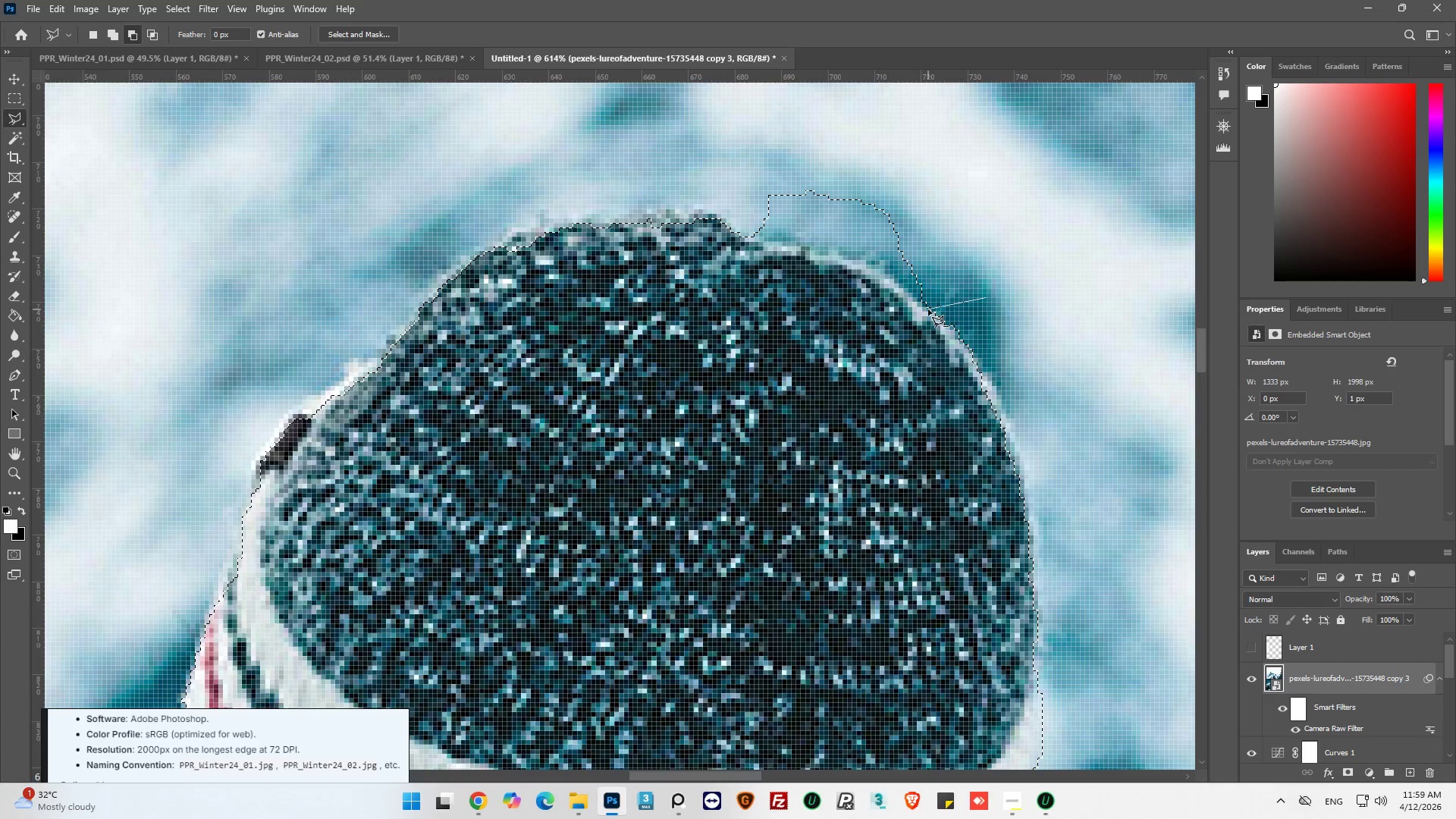 
scroll: coordinate [993, 268], scroll_direction: up, amount: 24.0
 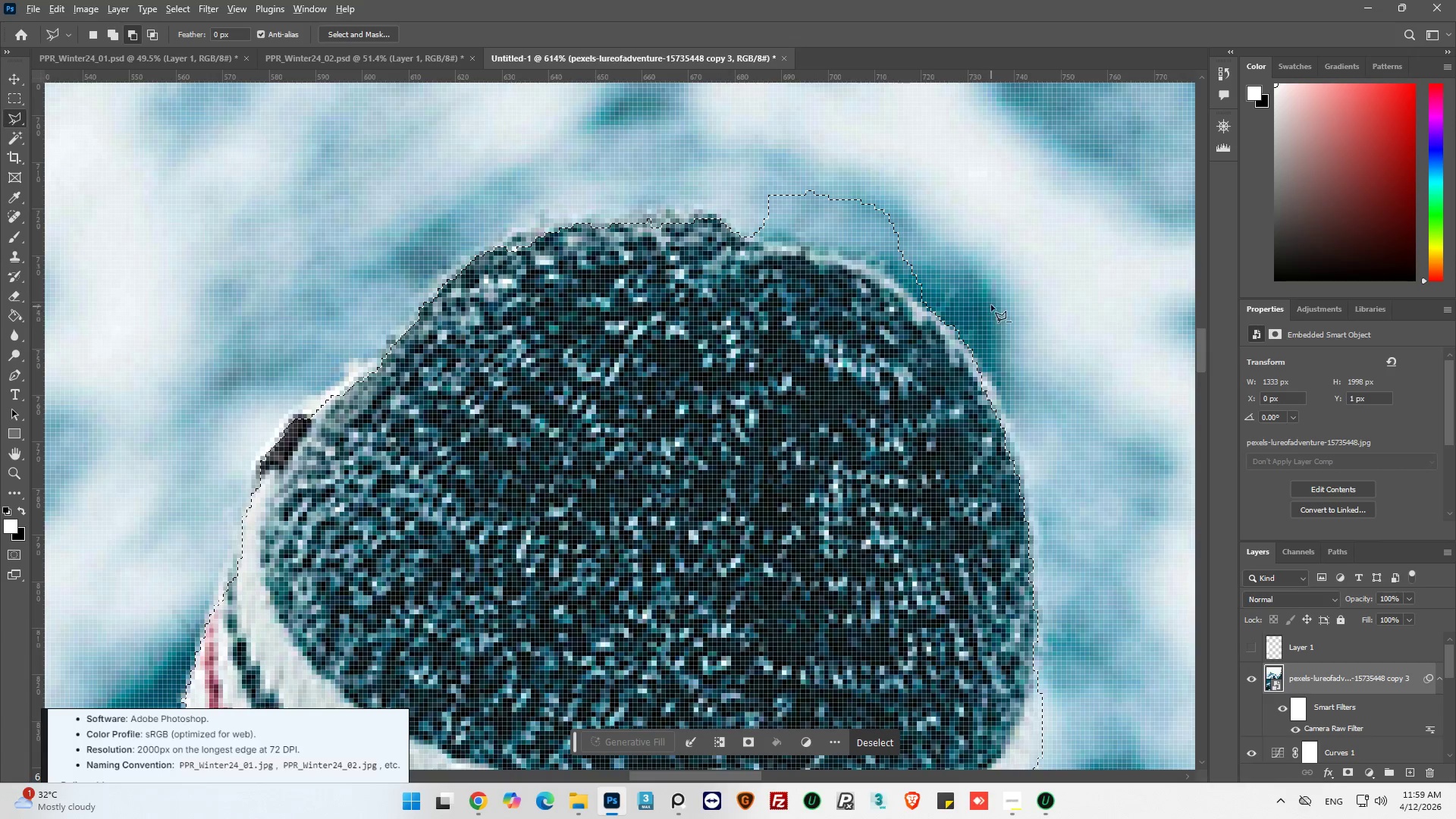 
left_click([985, 298])
 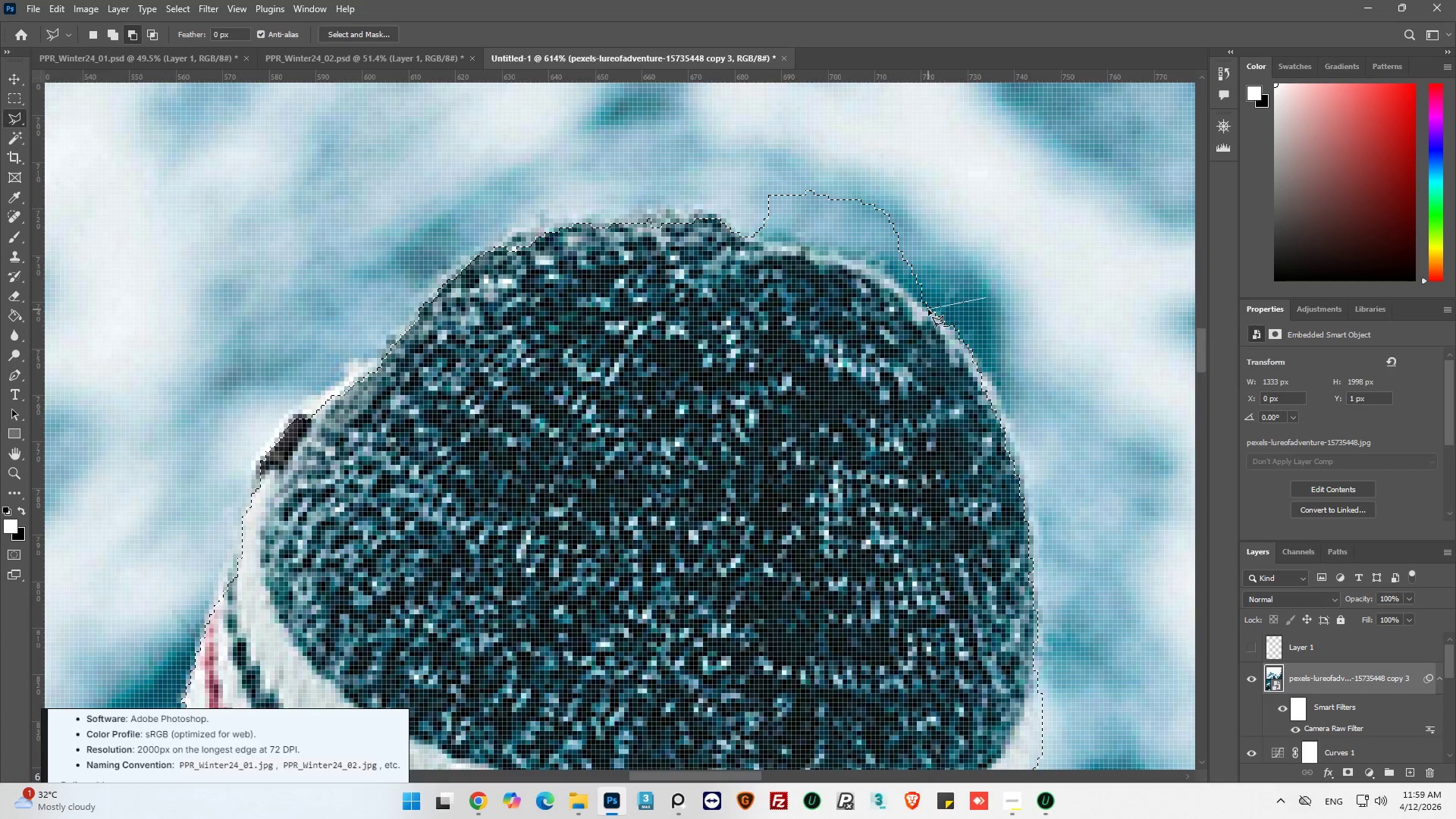 
left_click_drag(start_coordinate=[928, 309], to_coordinate=[920, 307])
 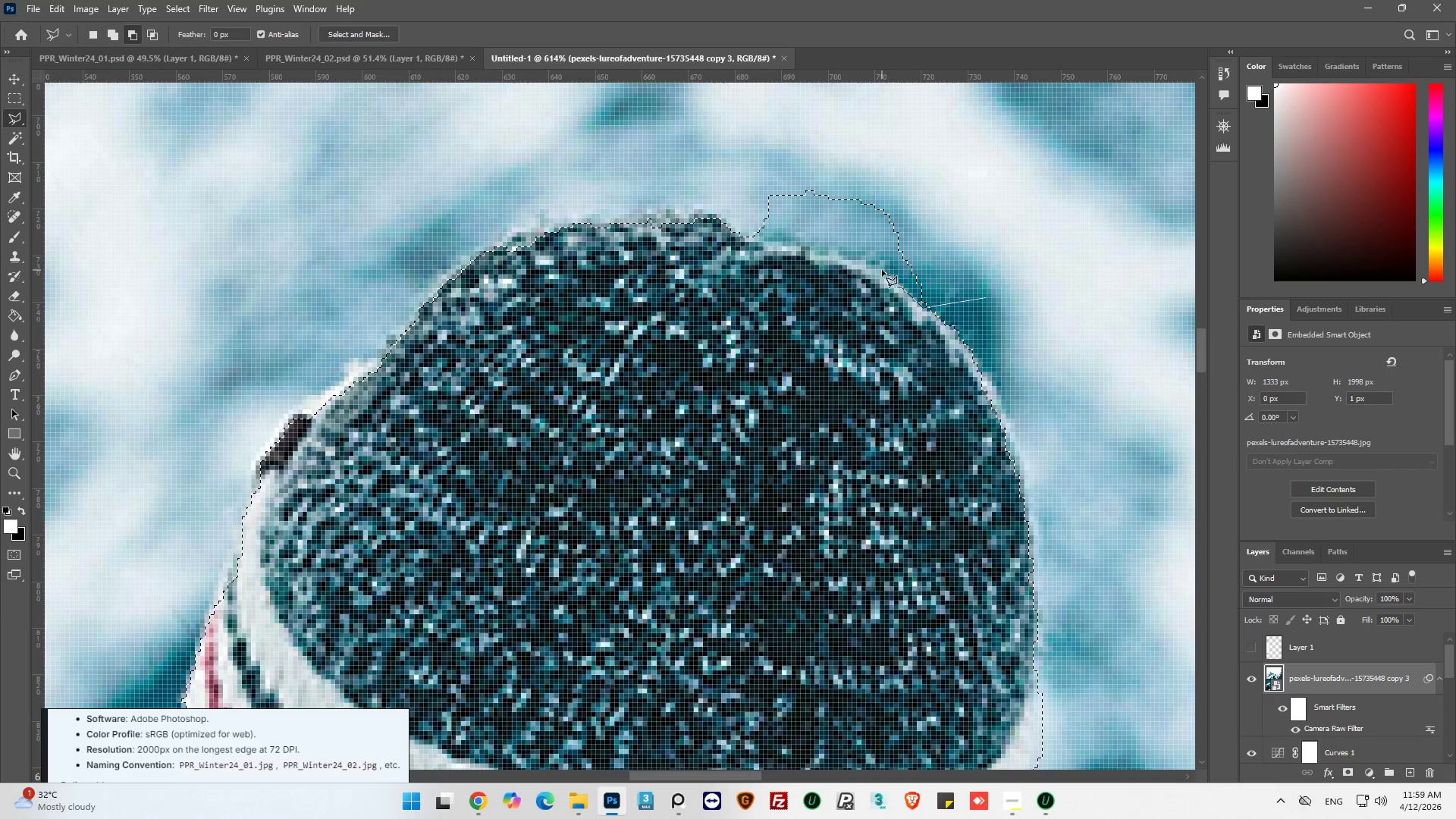 
left_click_drag(start_coordinate=[881, 266], to_coordinate=[867, 261])
 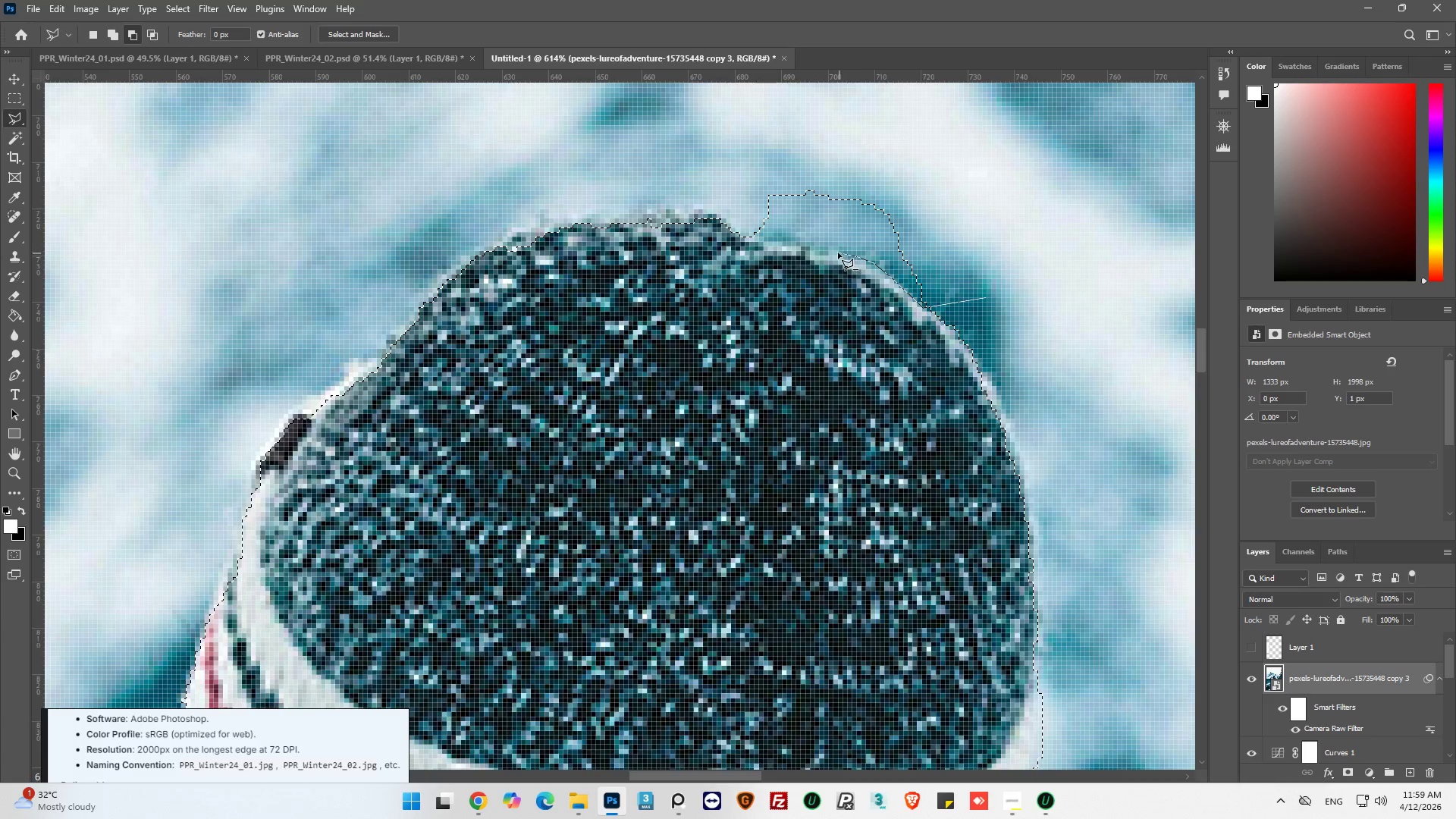 
left_click_drag(start_coordinate=[833, 251], to_coordinate=[824, 249])
 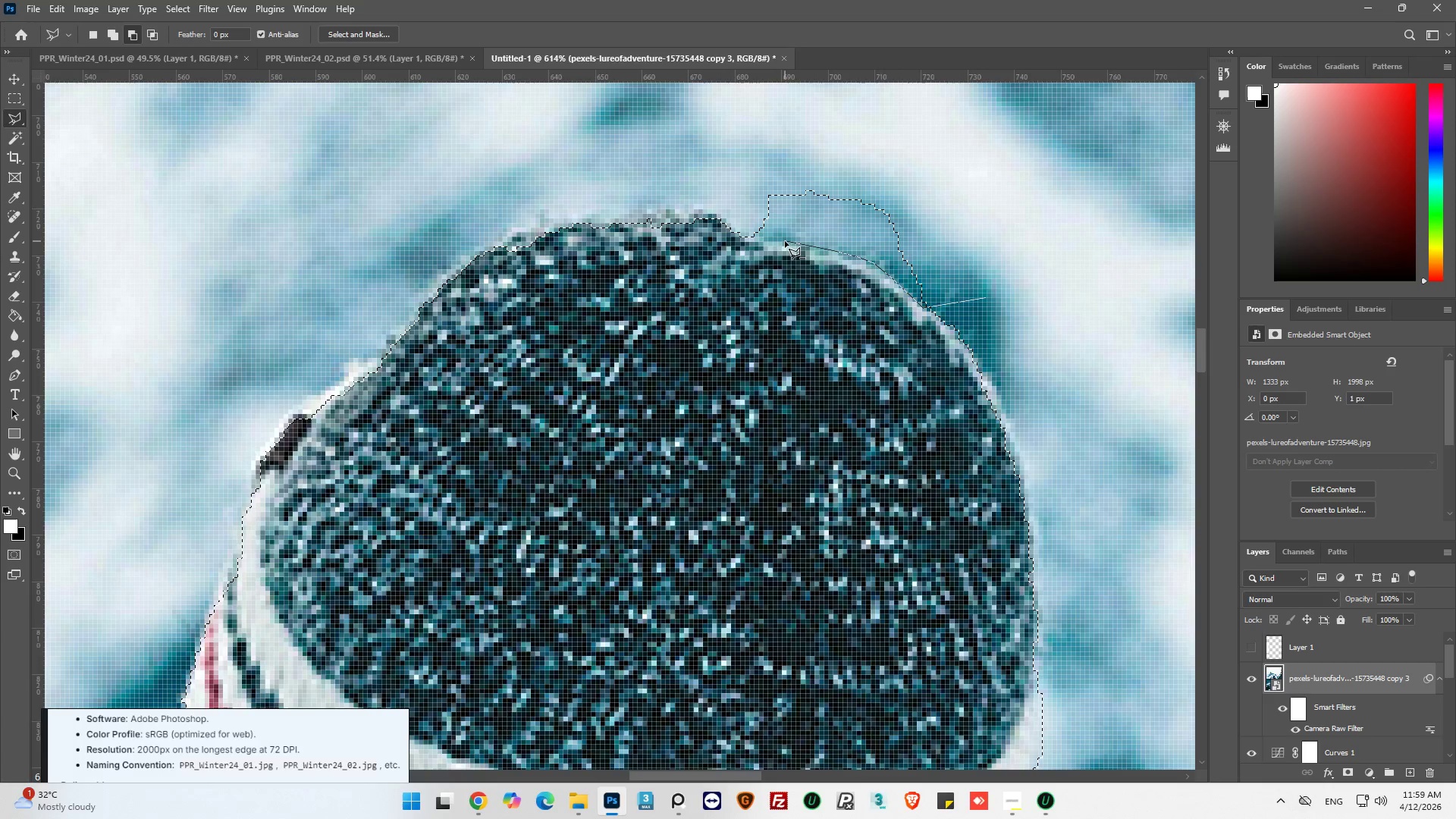 
left_click_drag(start_coordinate=[785, 241], to_coordinate=[774, 236])
 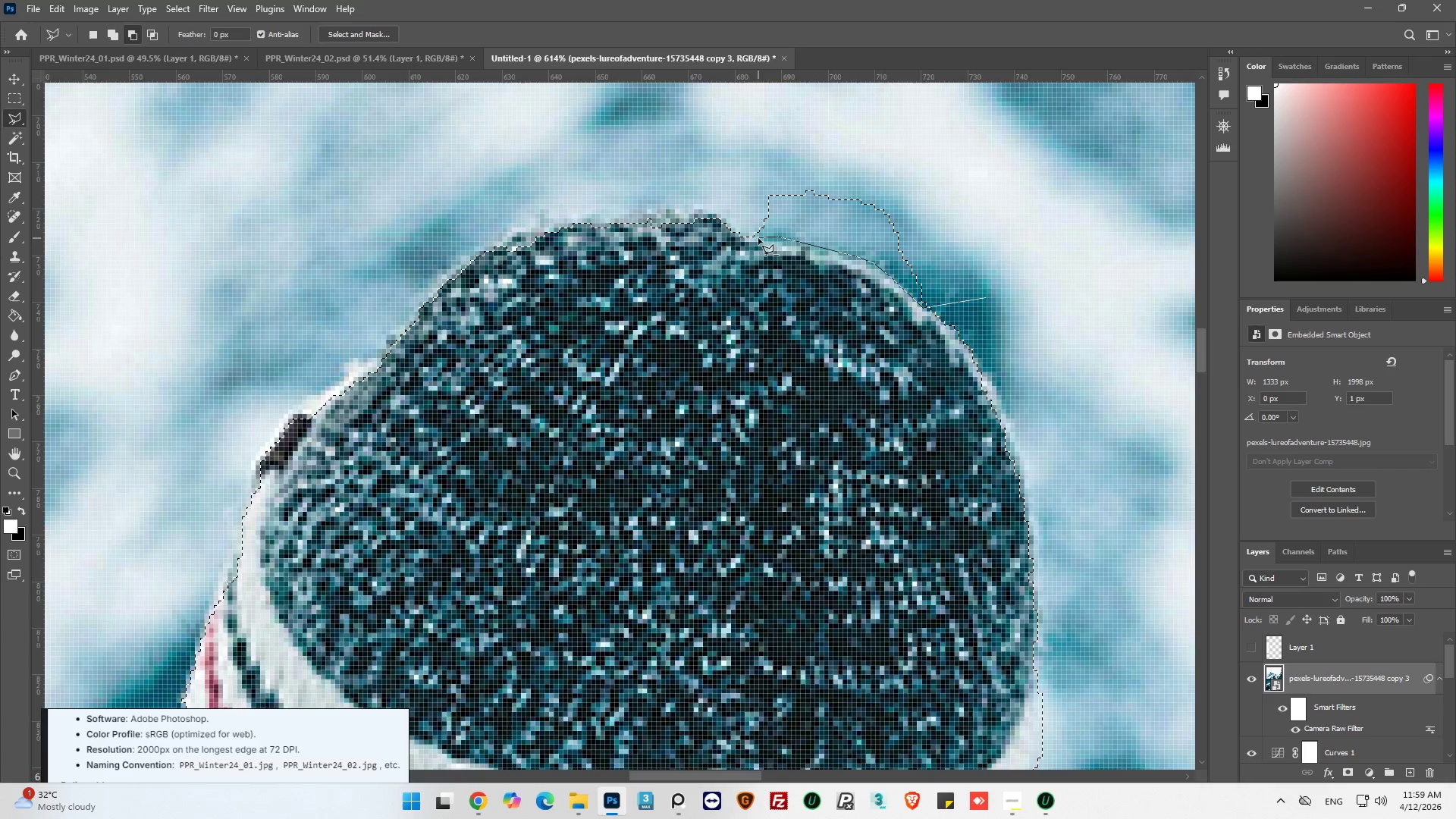 
left_click([758, 238])
 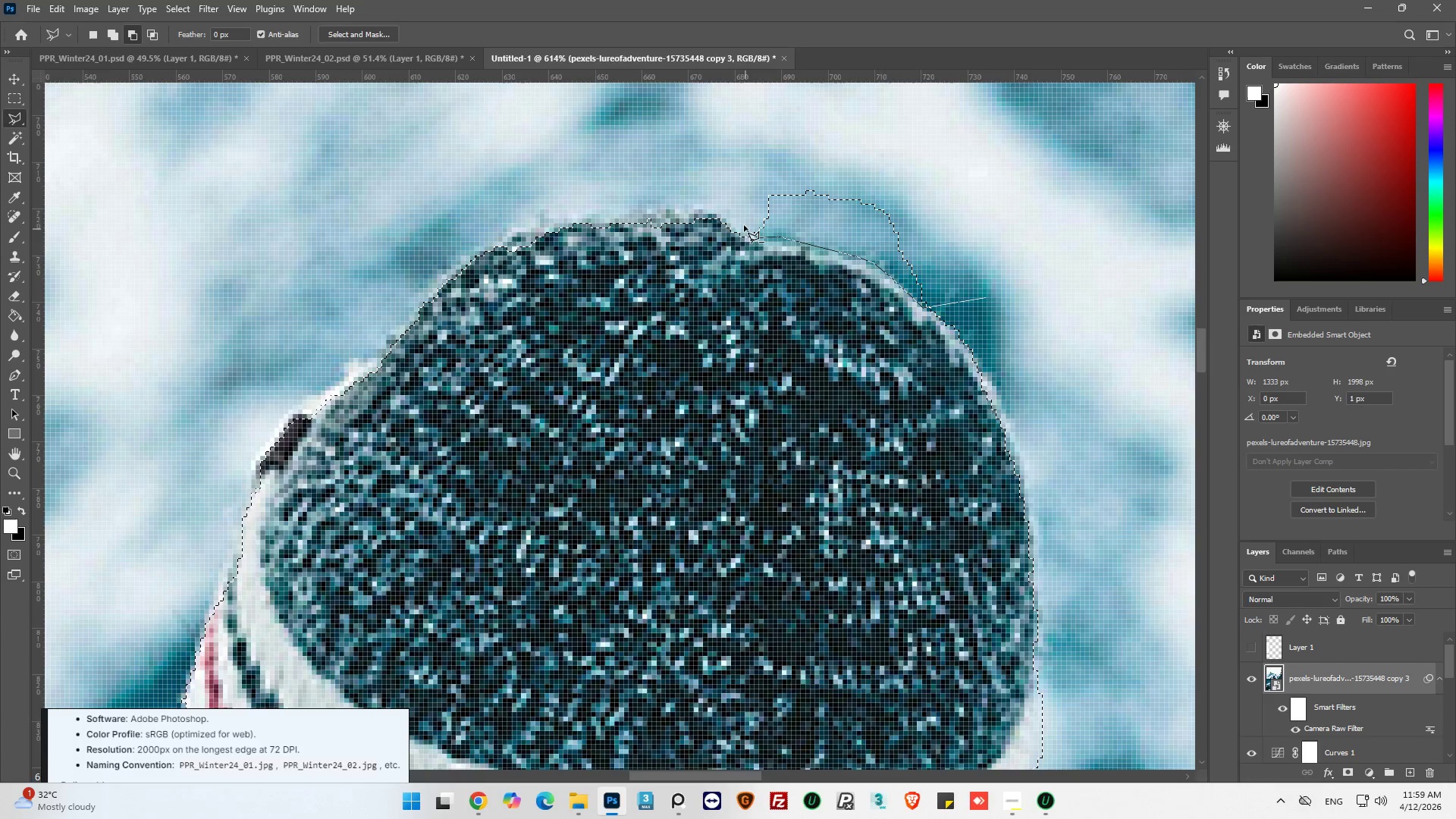 
left_click_drag(start_coordinate=[744, 218], to_coordinate=[736, 146])
 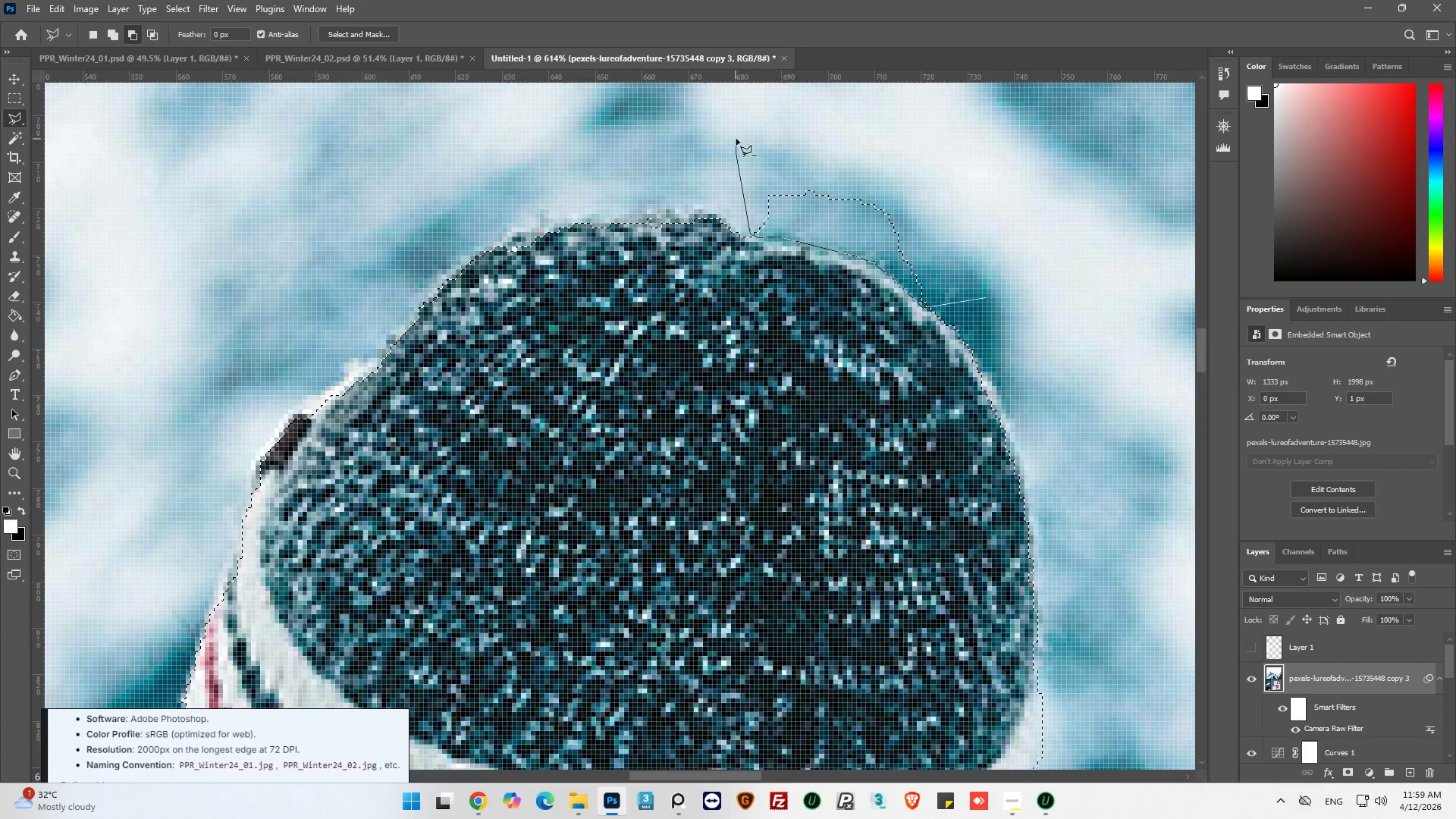 
left_click_drag(start_coordinate=[736, 139], to_coordinate=[855, 156])
 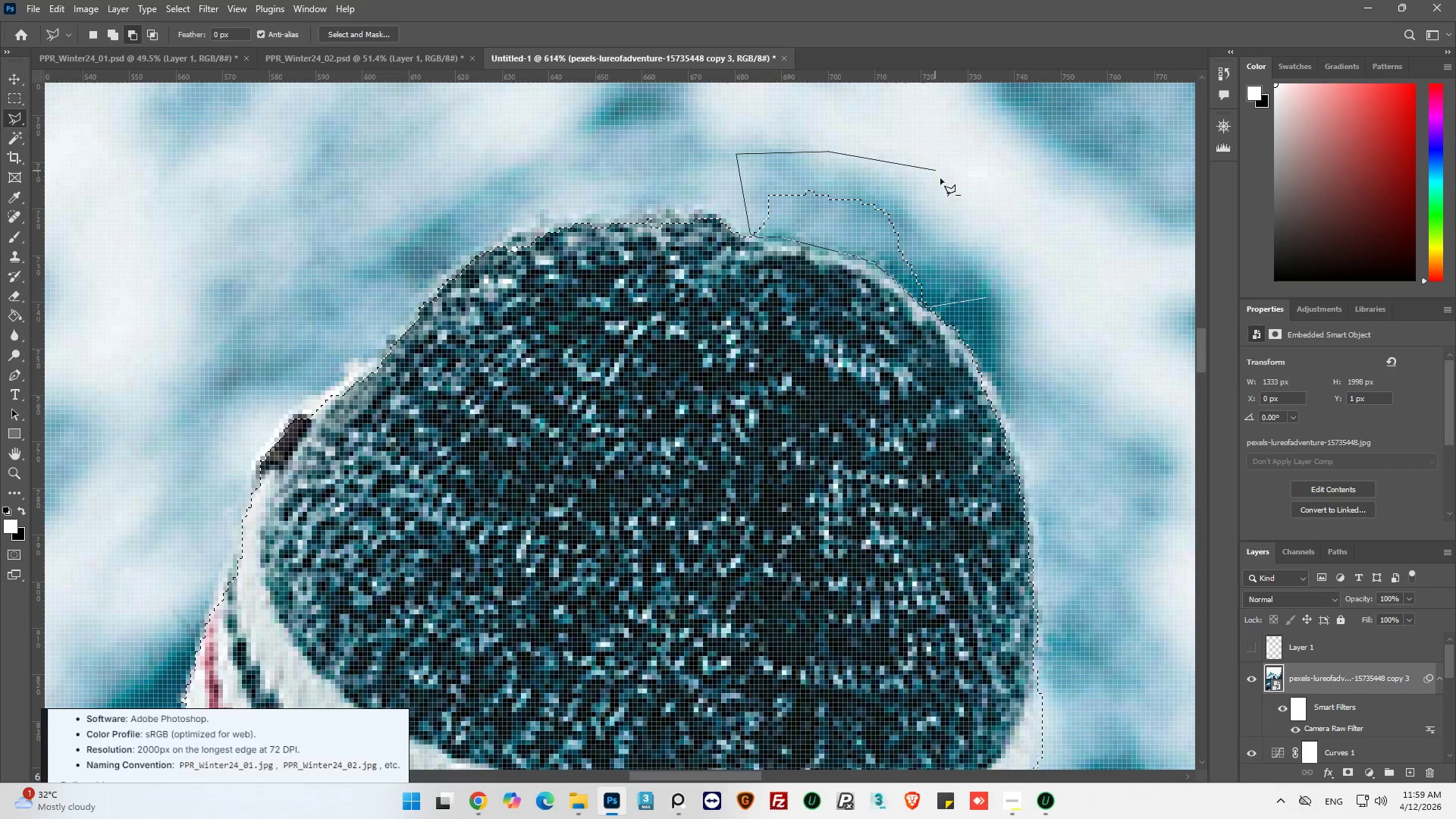 
left_click_drag(start_coordinate=[947, 184], to_coordinate=[968, 220])
 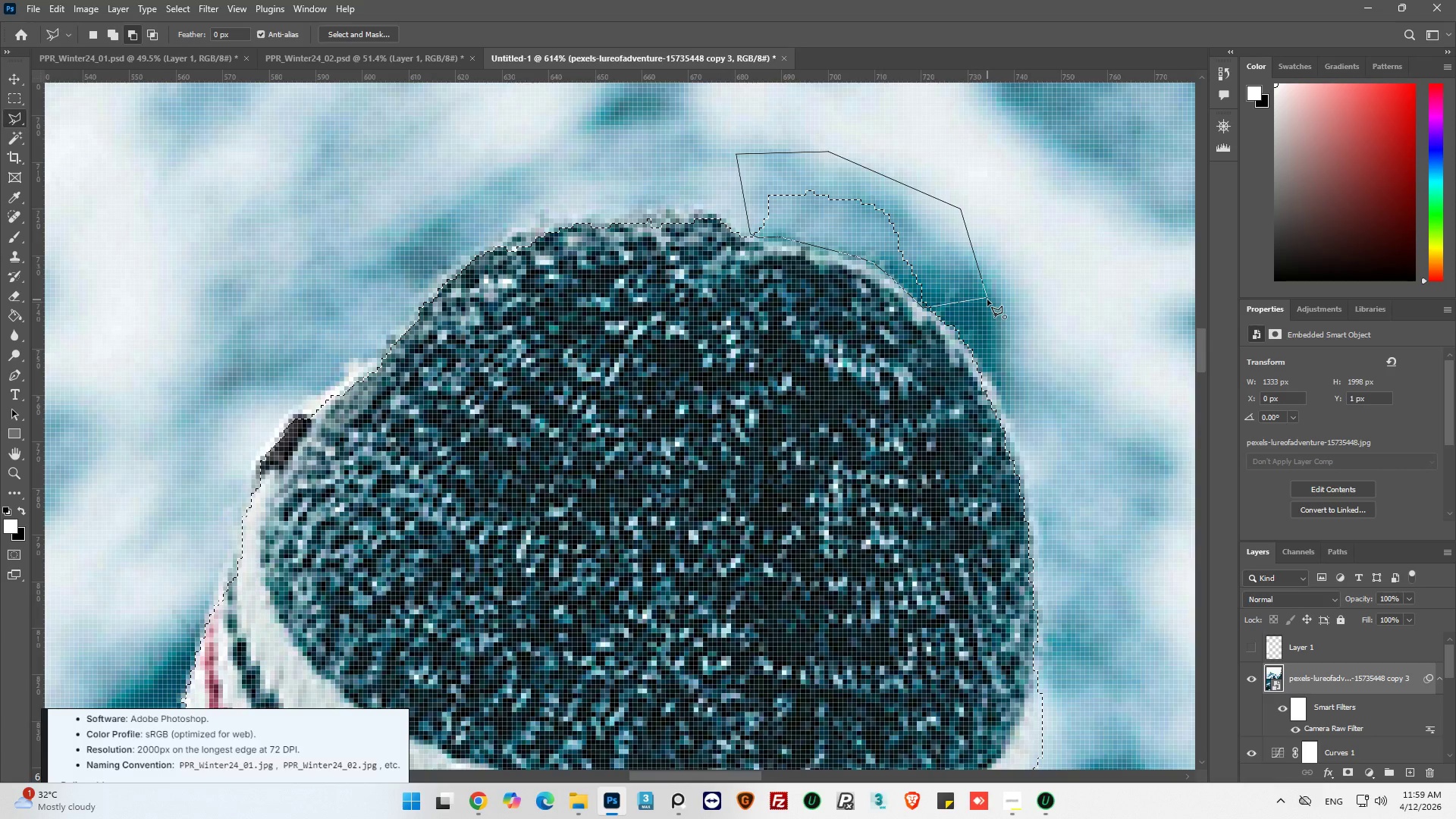 
left_click([987, 300])
 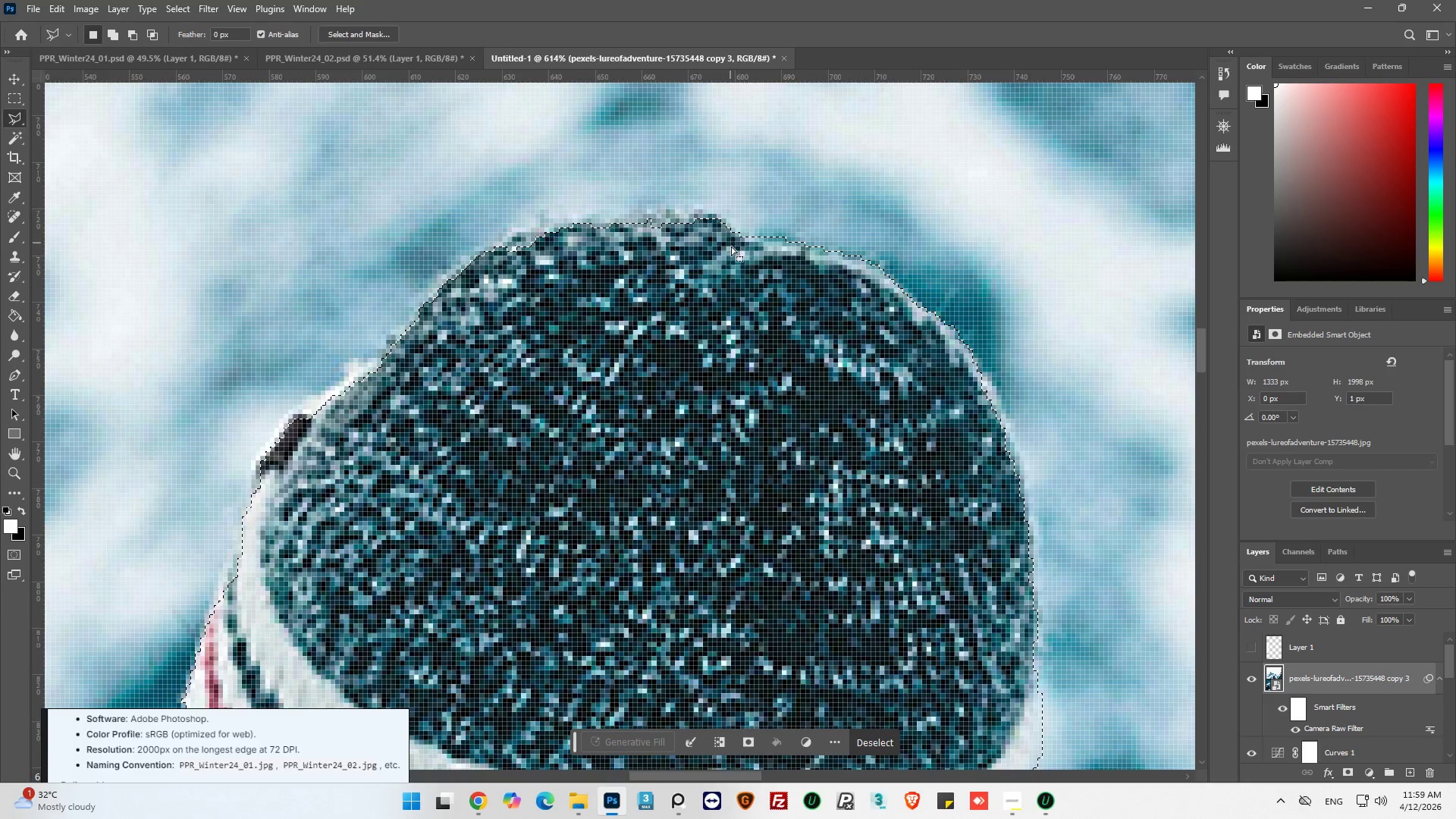 
hold_key(key=ShiftLeft, duration=0.8)
left_click_drag(start_coordinate=[734, 253], to_coordinate=[734, 248])
 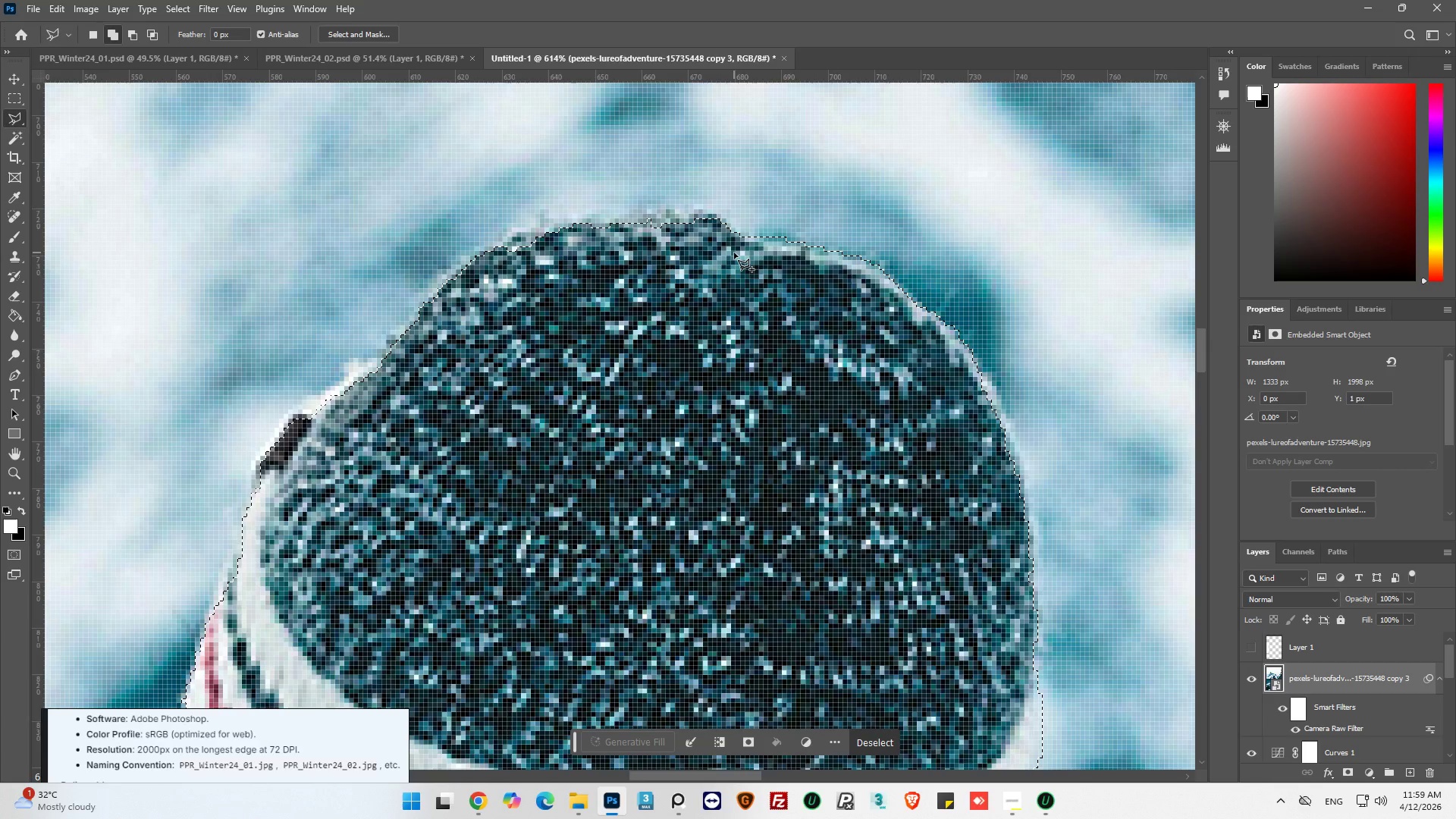 
double_click([713, 209])
 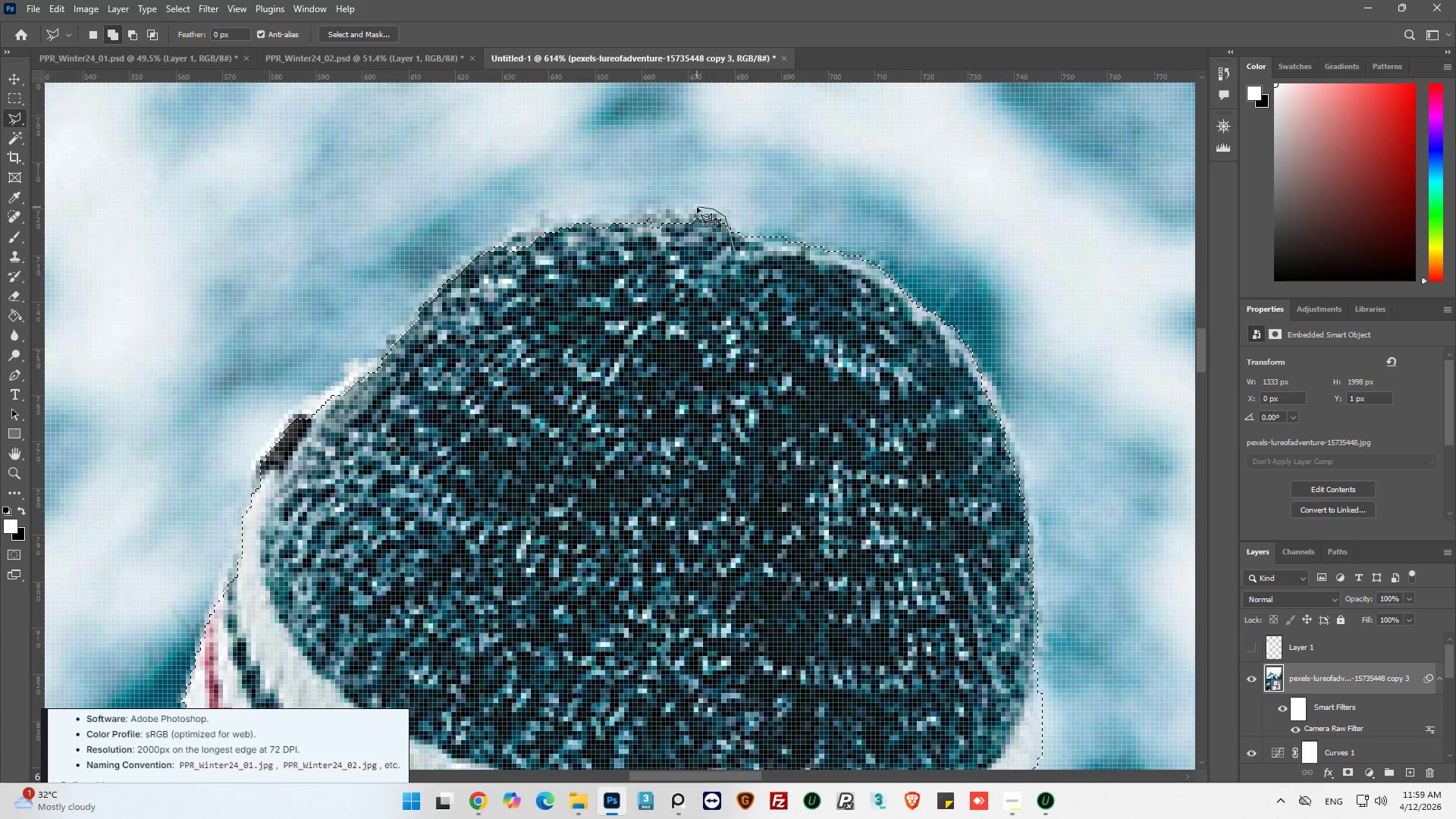 
left_click_drag(start_coordinate=[697, 207], to_coordinate=[691, 207])
 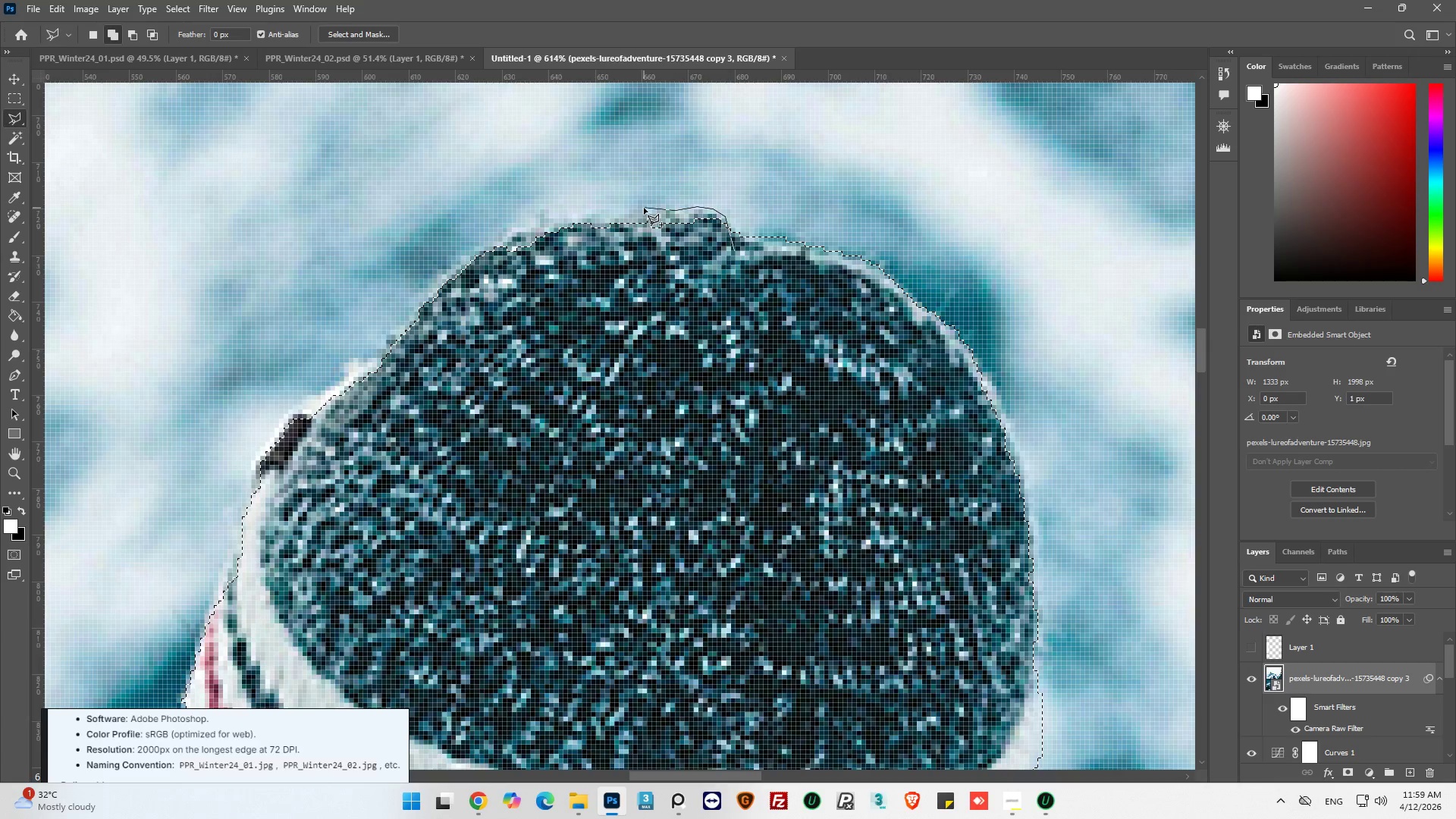 
left_click_drag(start_coordinate=[644, 208], to_coordinate=[640, 208])
 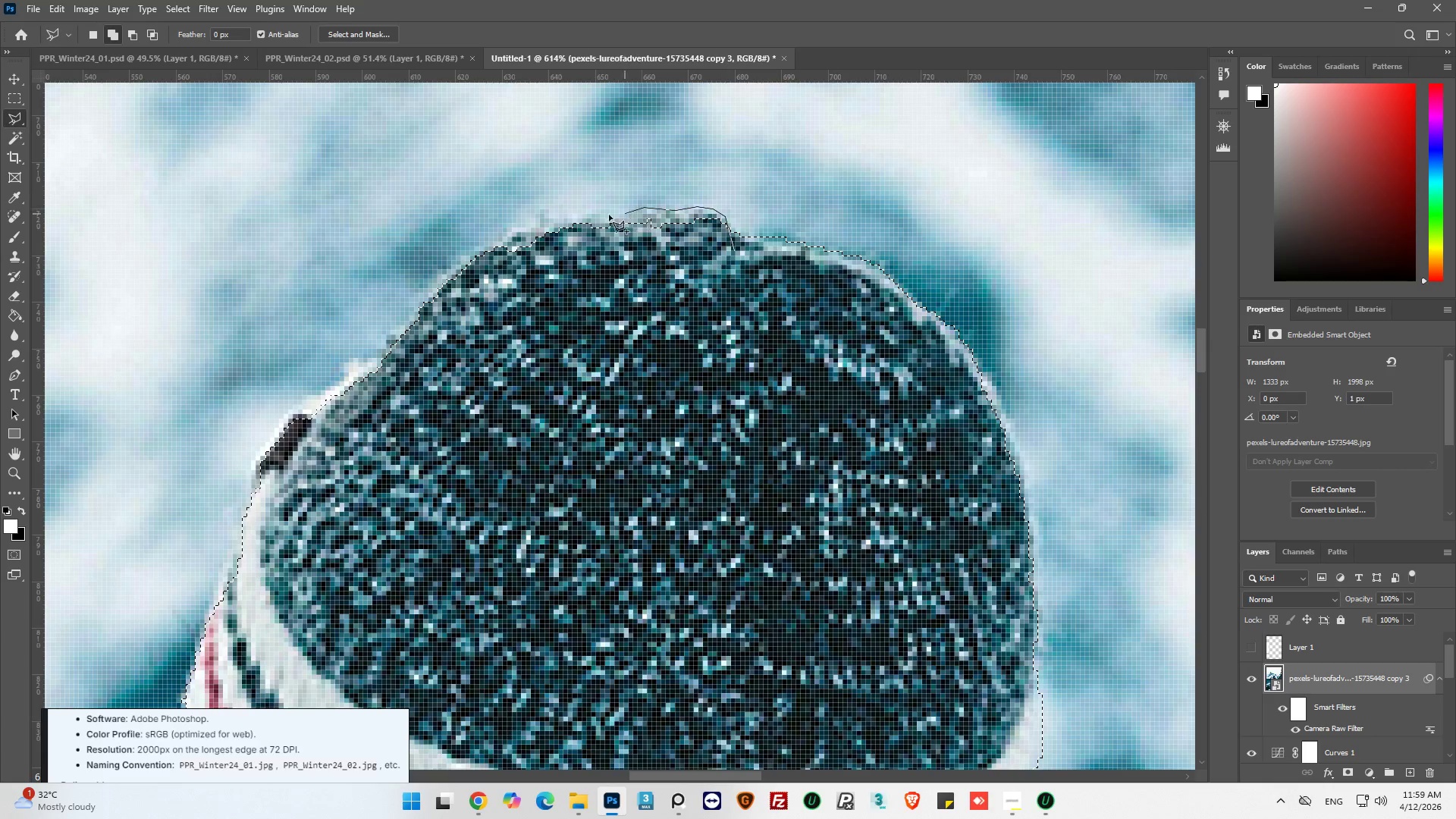 
left_click([606, 215])
 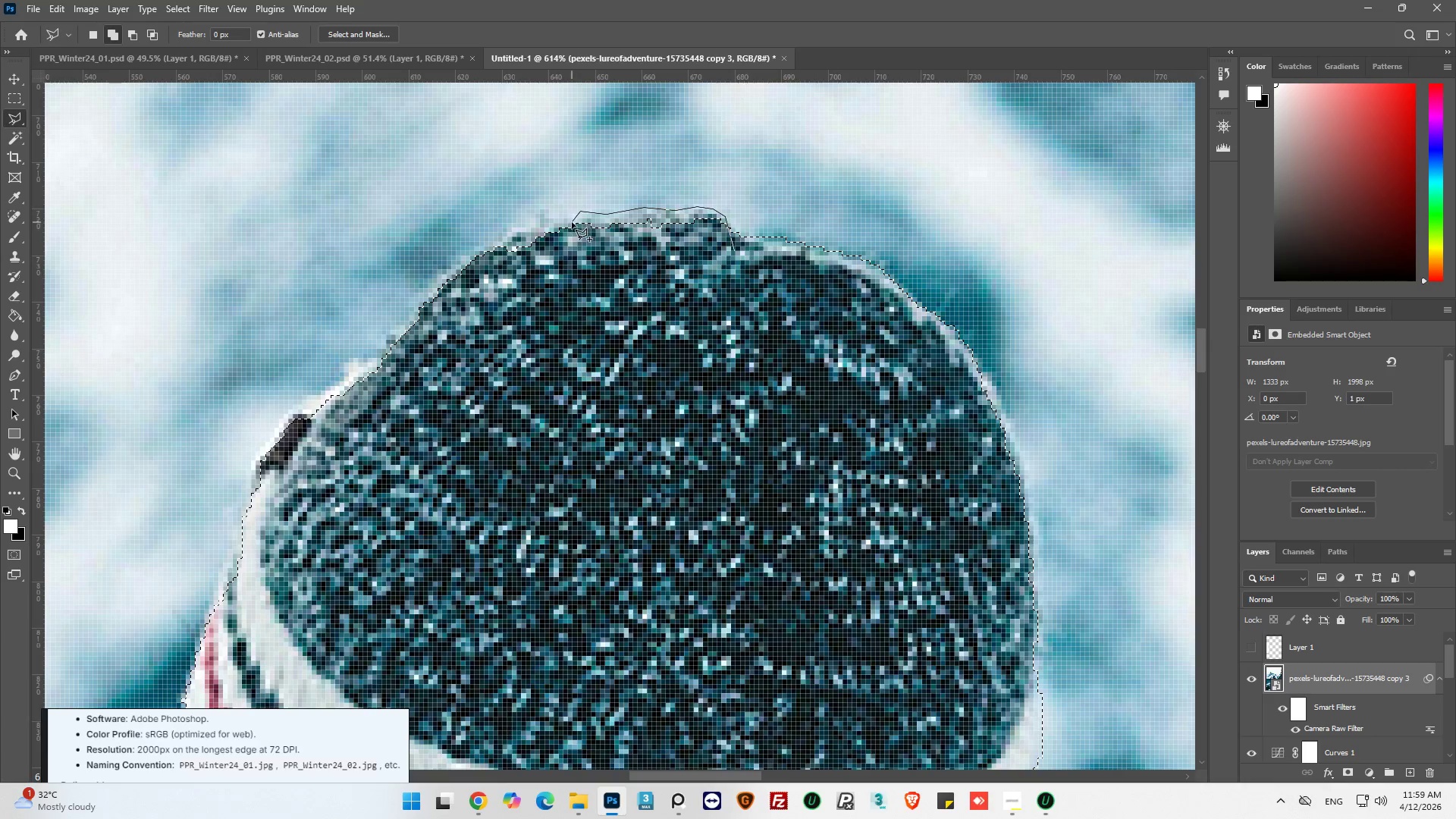 
left_click_drag(start_coordinate=[560, 218], to_coordinate=[554, 221])
 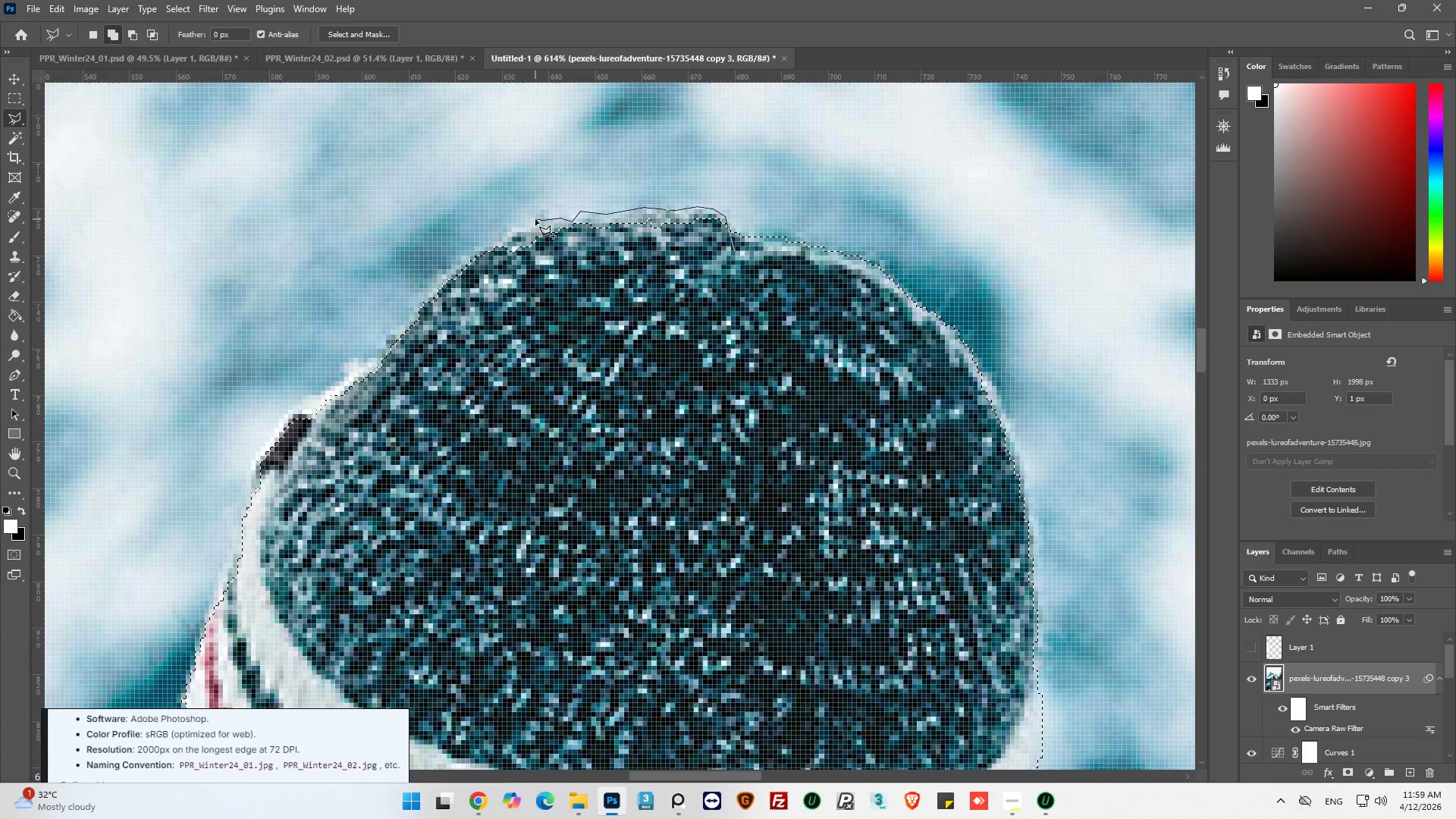 
left_click_drag(start_coordinate=[534, 221], to_coordinate=[532, 227])
 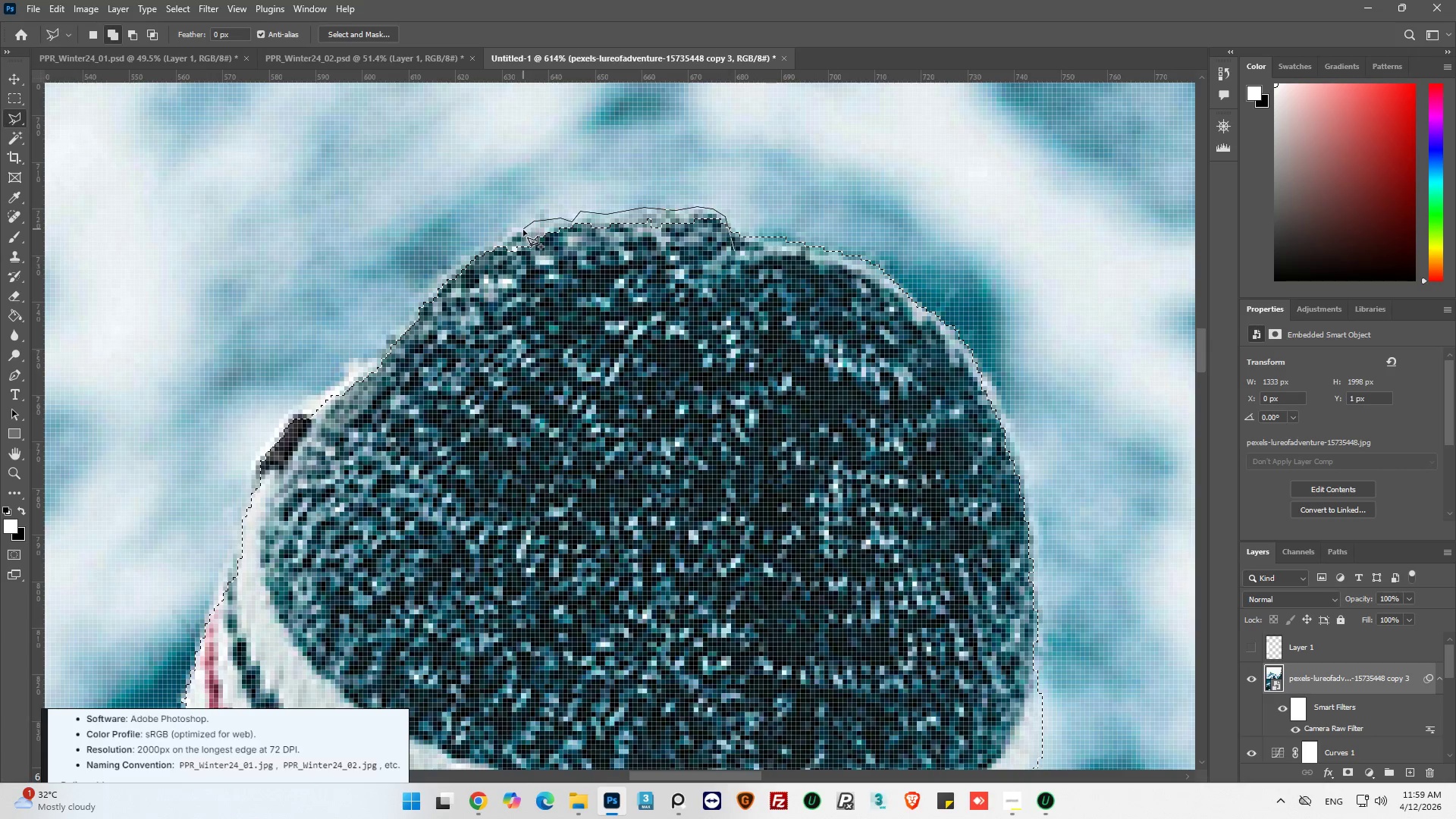 
left_click_drag(start_coordinate=[523, 230], to_coordinate=[519, 231])
 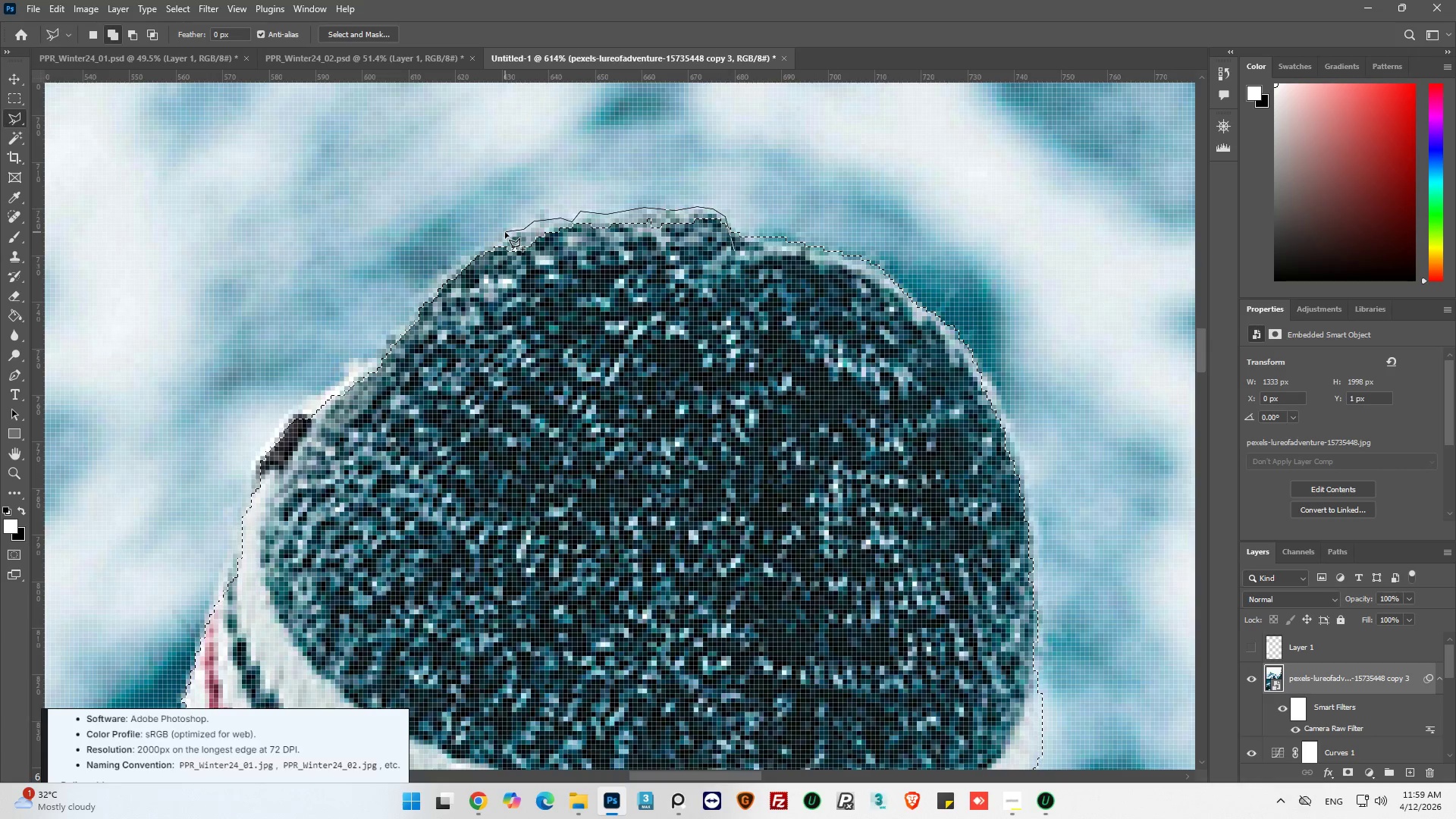 
left_click_drag(start_coordinate=[504, 234], to_coordinate=[500, 240])
 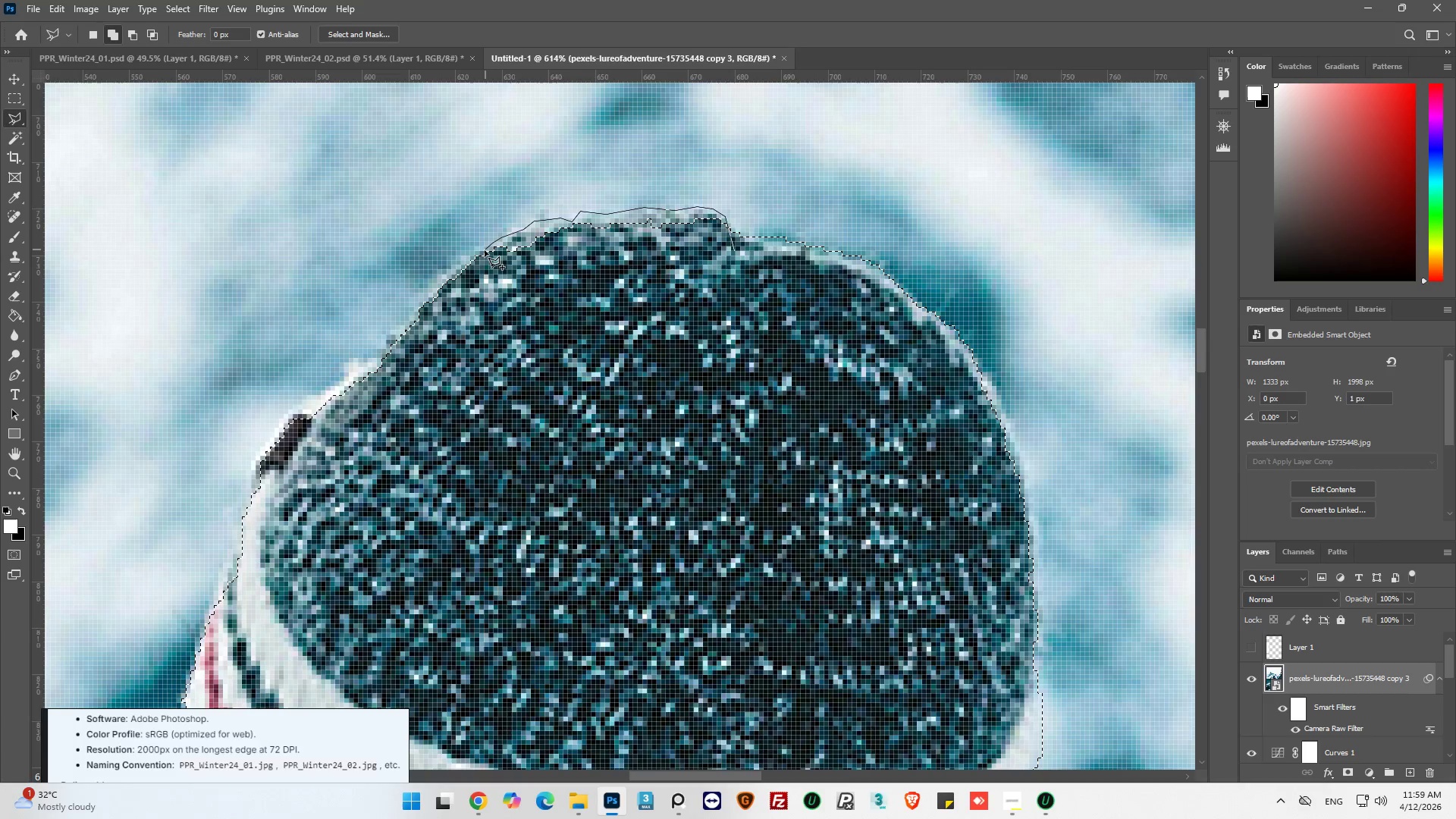 
left_click([485, 251])
 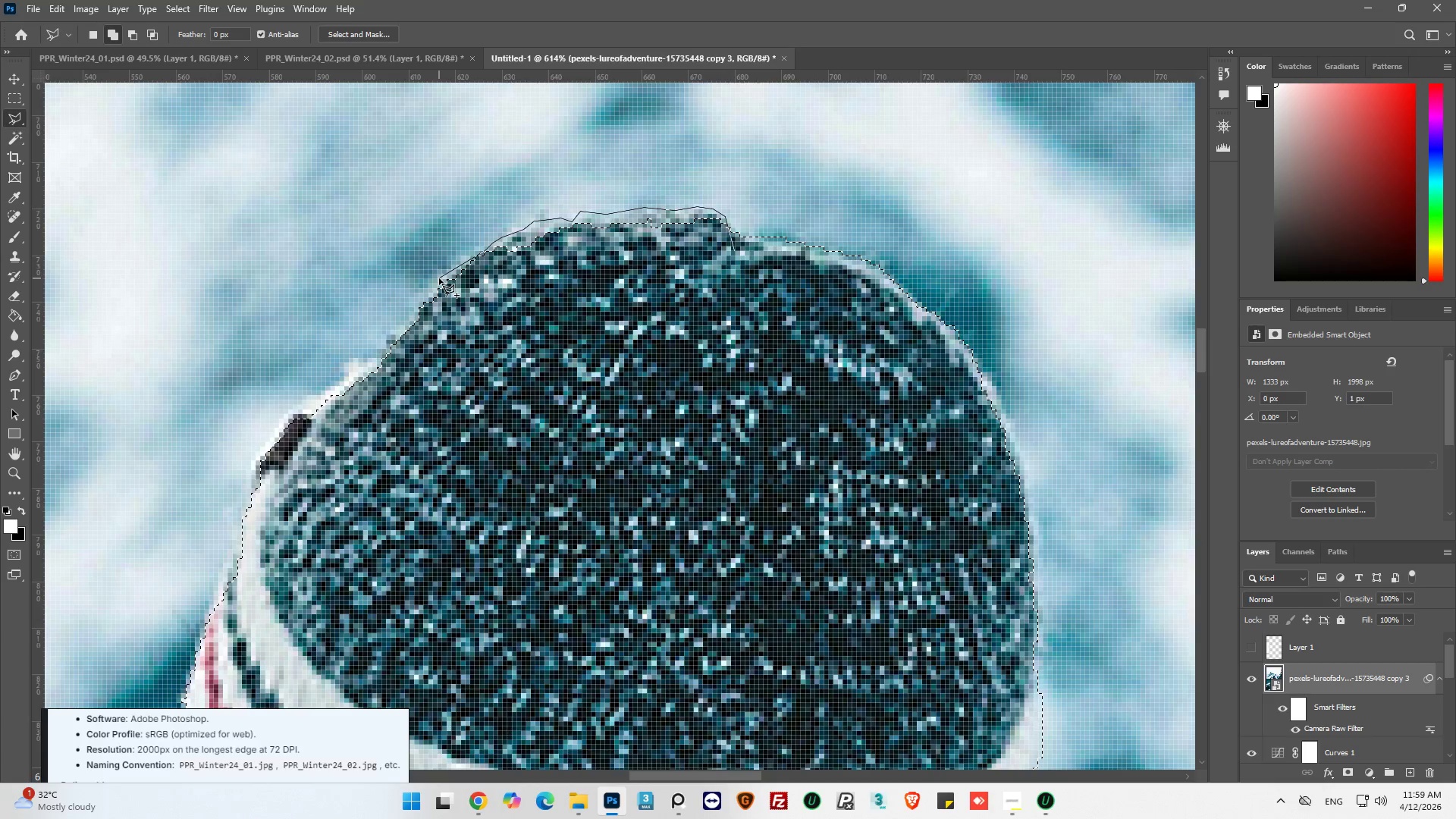 
left_click([440, 278])
 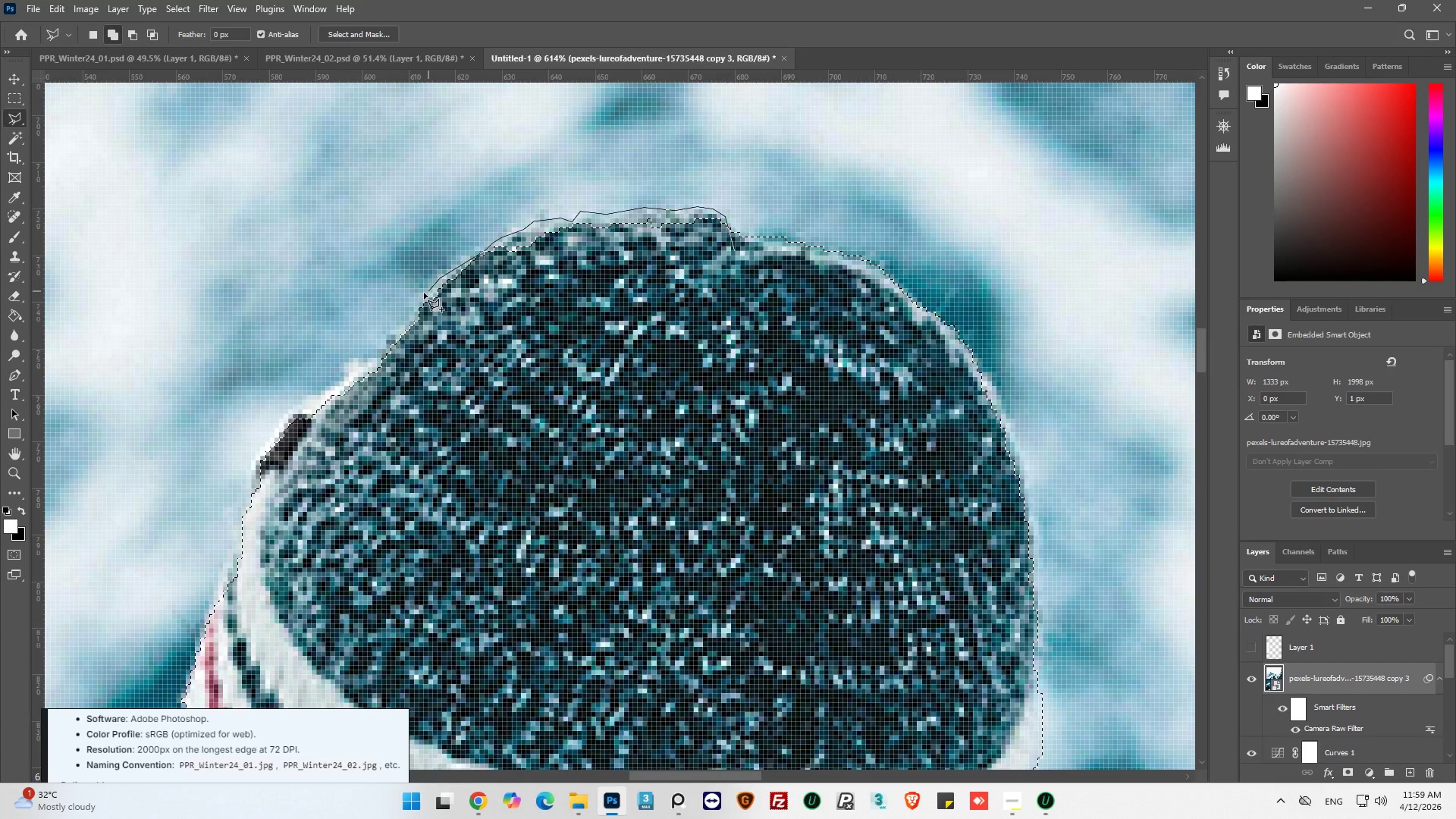 
left_click([422, 300])
 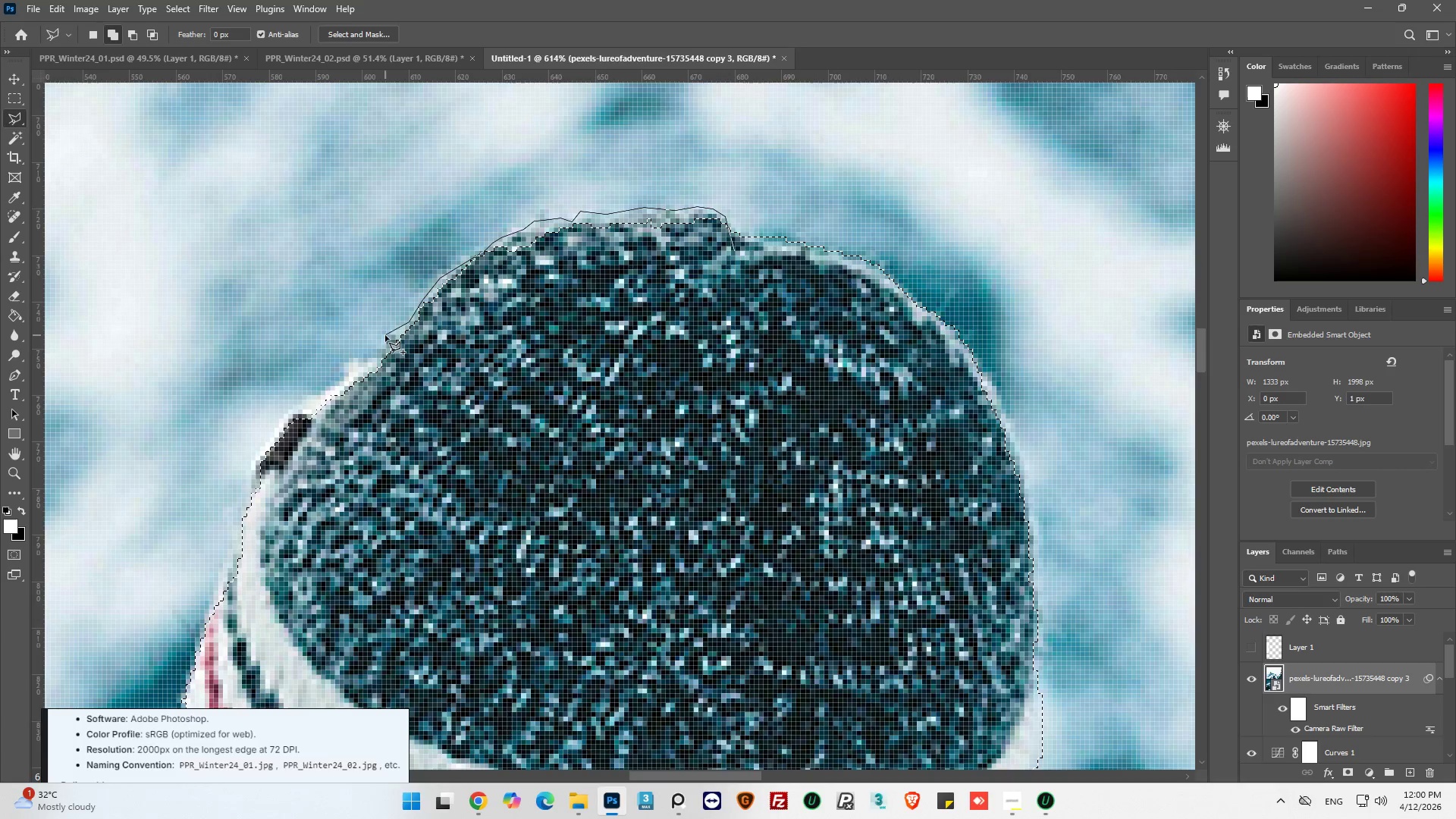 
left_click_drag(start_coordinate=[388, 338], to_coordinate=[387, 342])
 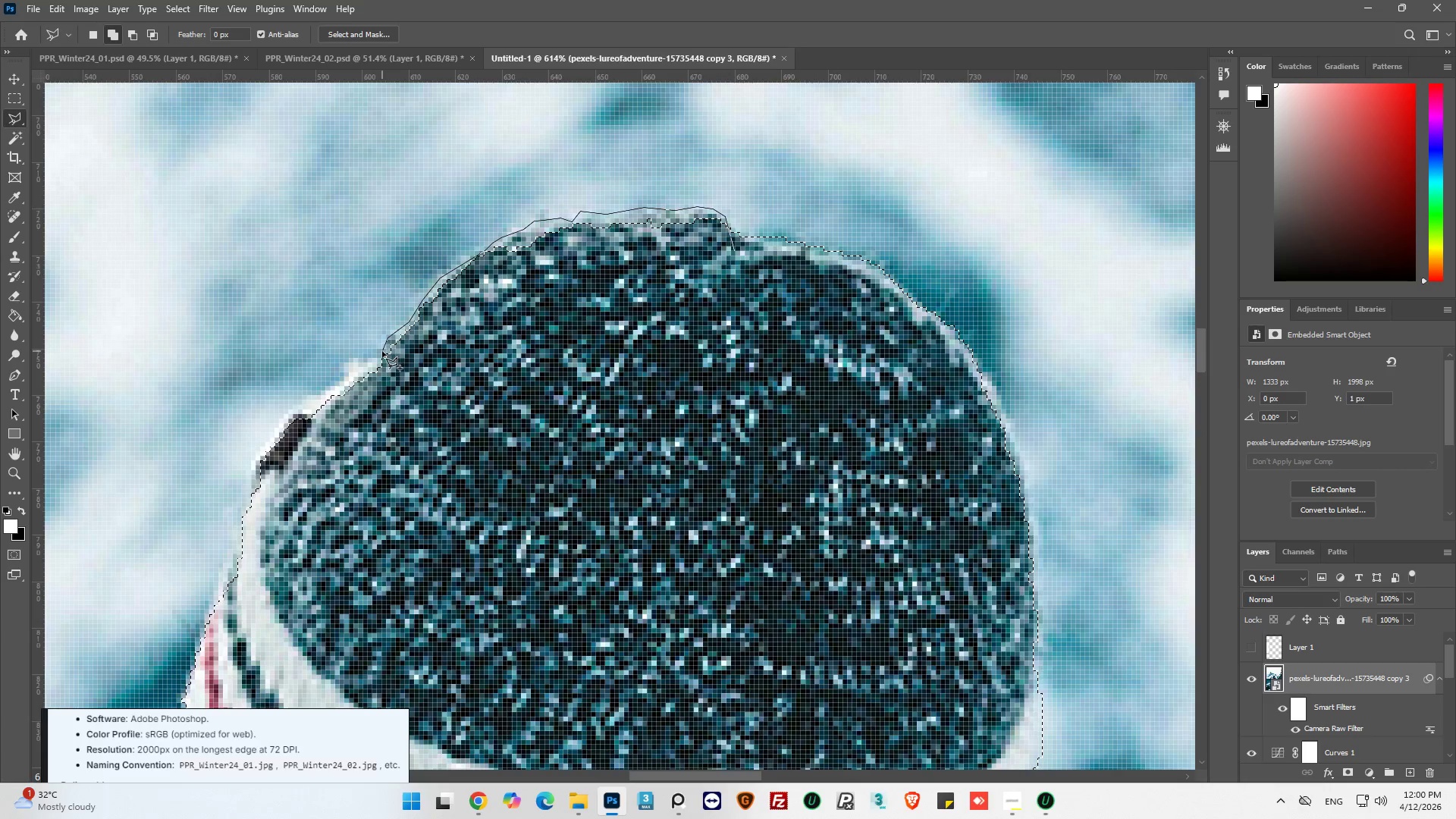 
left_click_drag(start_coordinate=[382, 351], to_coordinate=[374, 357])
 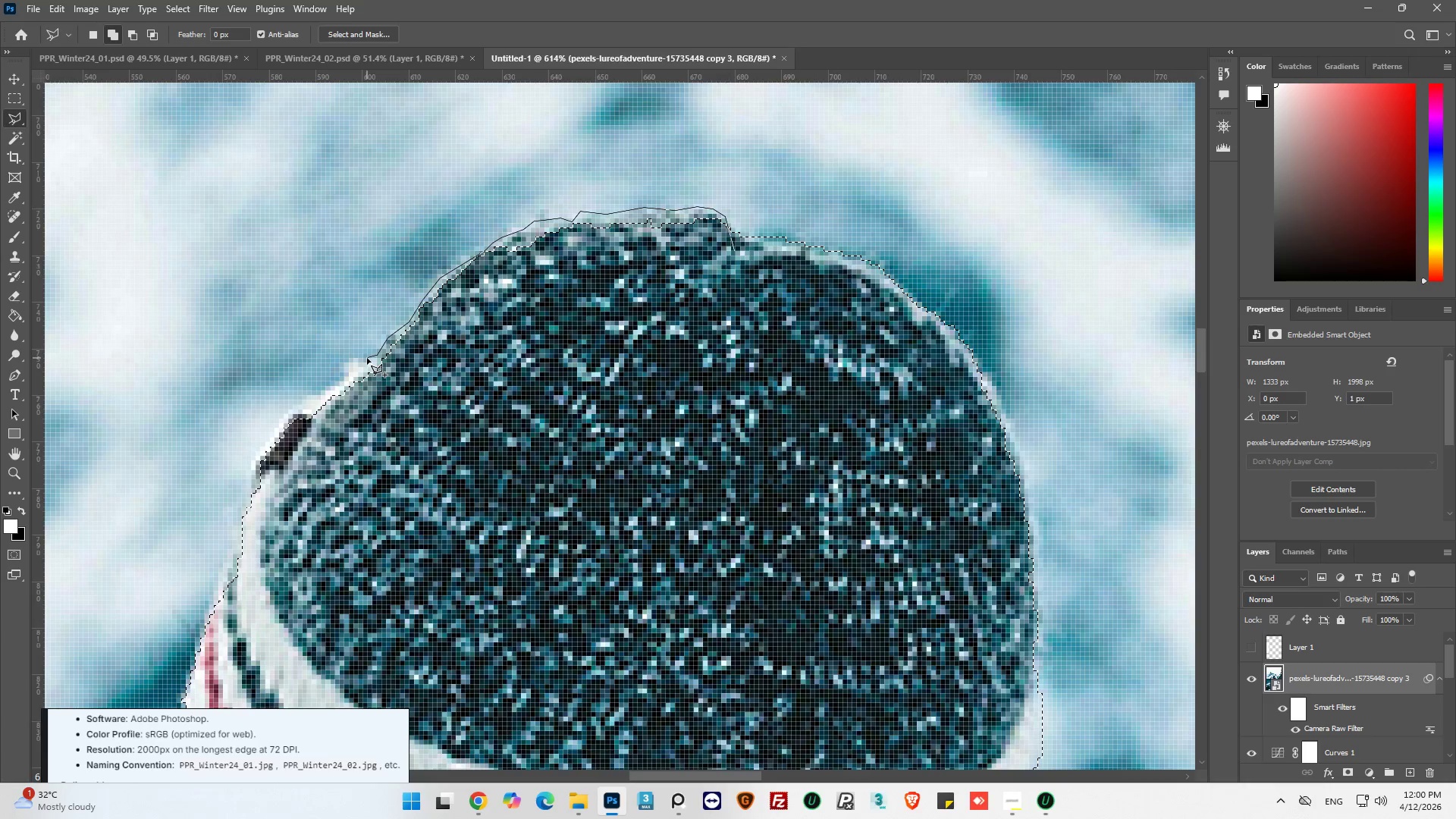 
left_click_drag(start_coordinate=[367, 358], to_coordinate=[360, 359])
 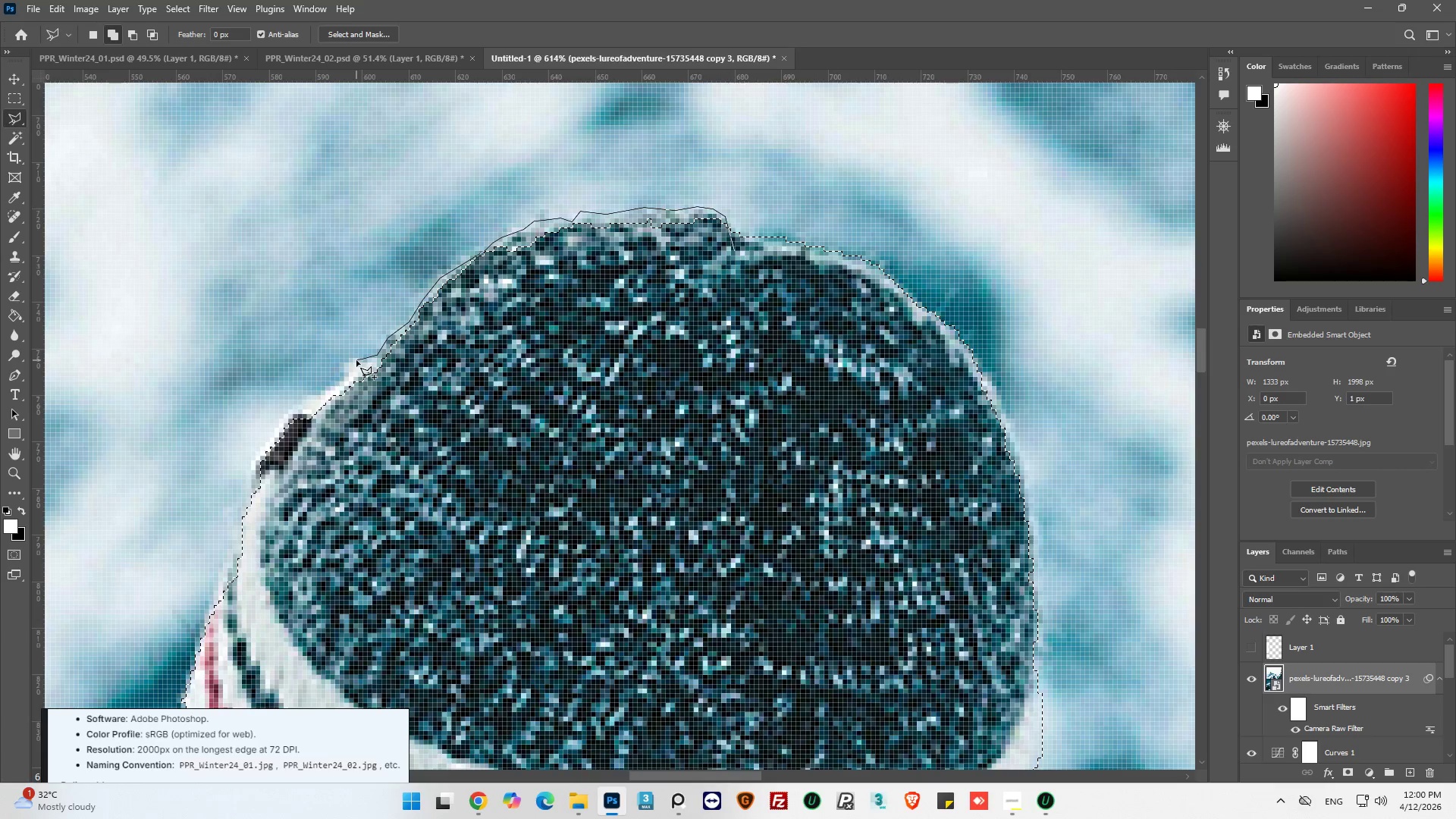 
left_click_drag(start_coordinate=[356, 360], to_coordinate=[349, 362])
 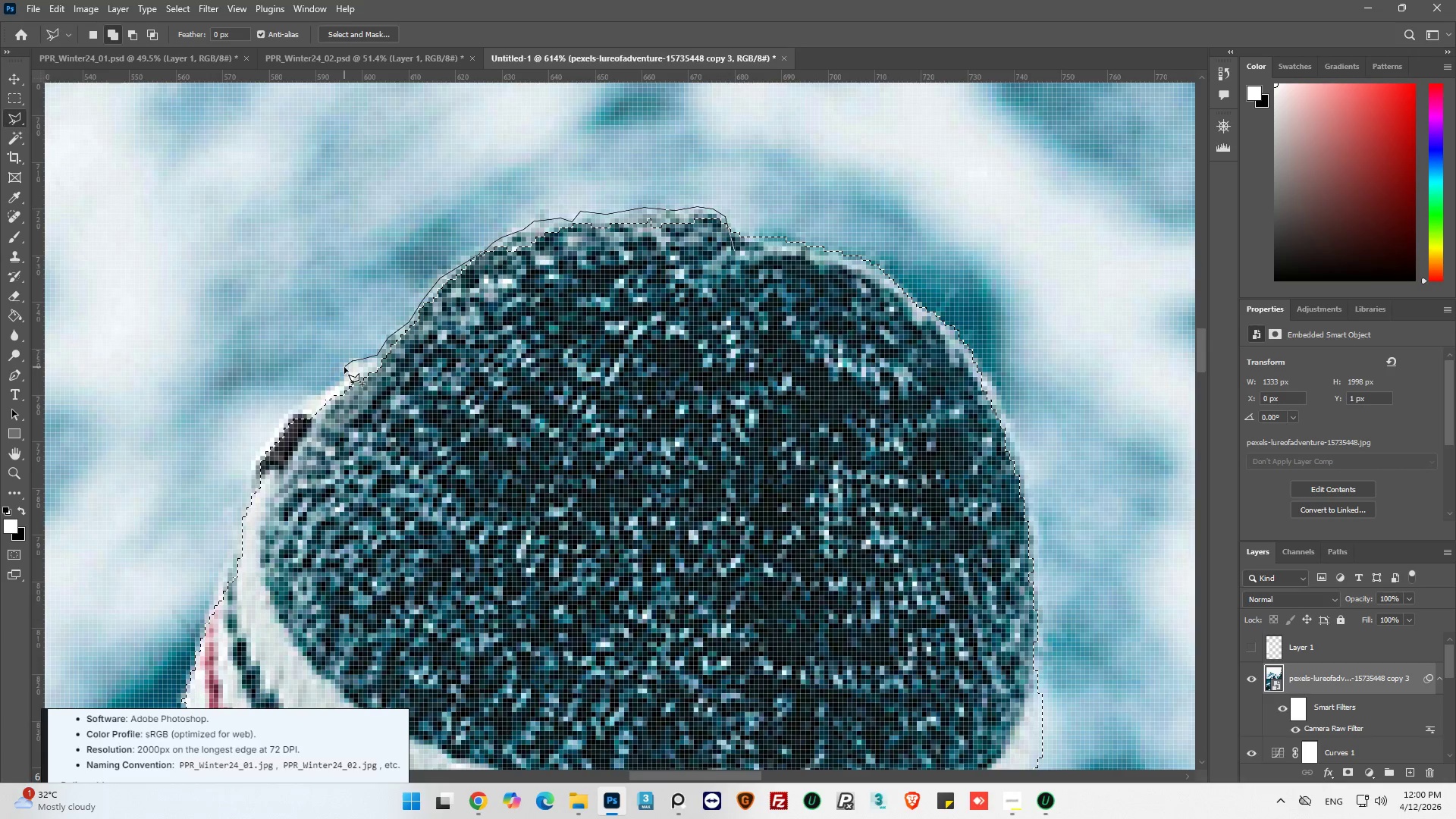 
left_click_drag(start_coordinate=[344, 367], to_coordinate=[341, 375])
 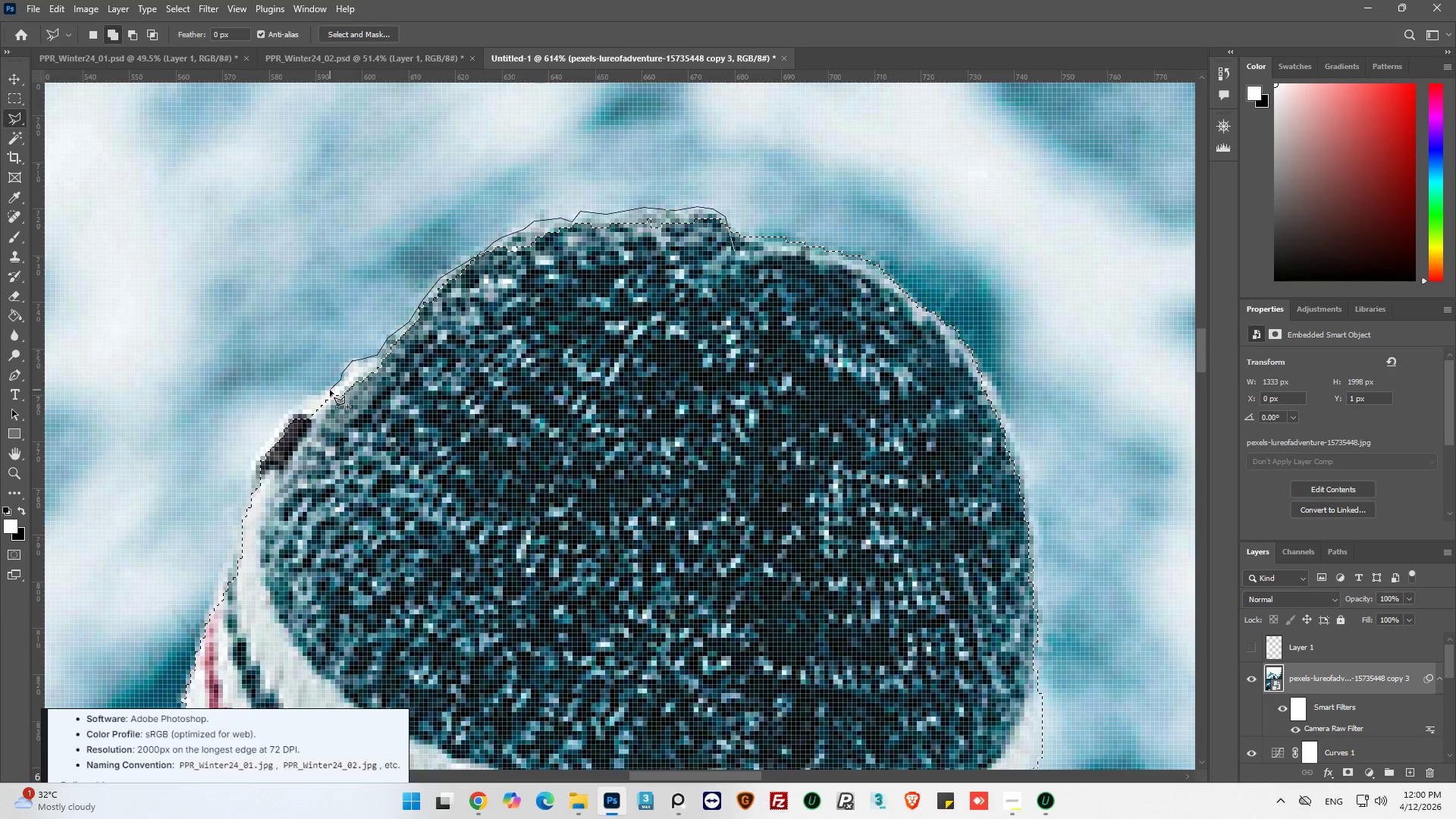 
left_click_drag(start_coordinate=[329, 391], to_coordinate=[322, 394])
 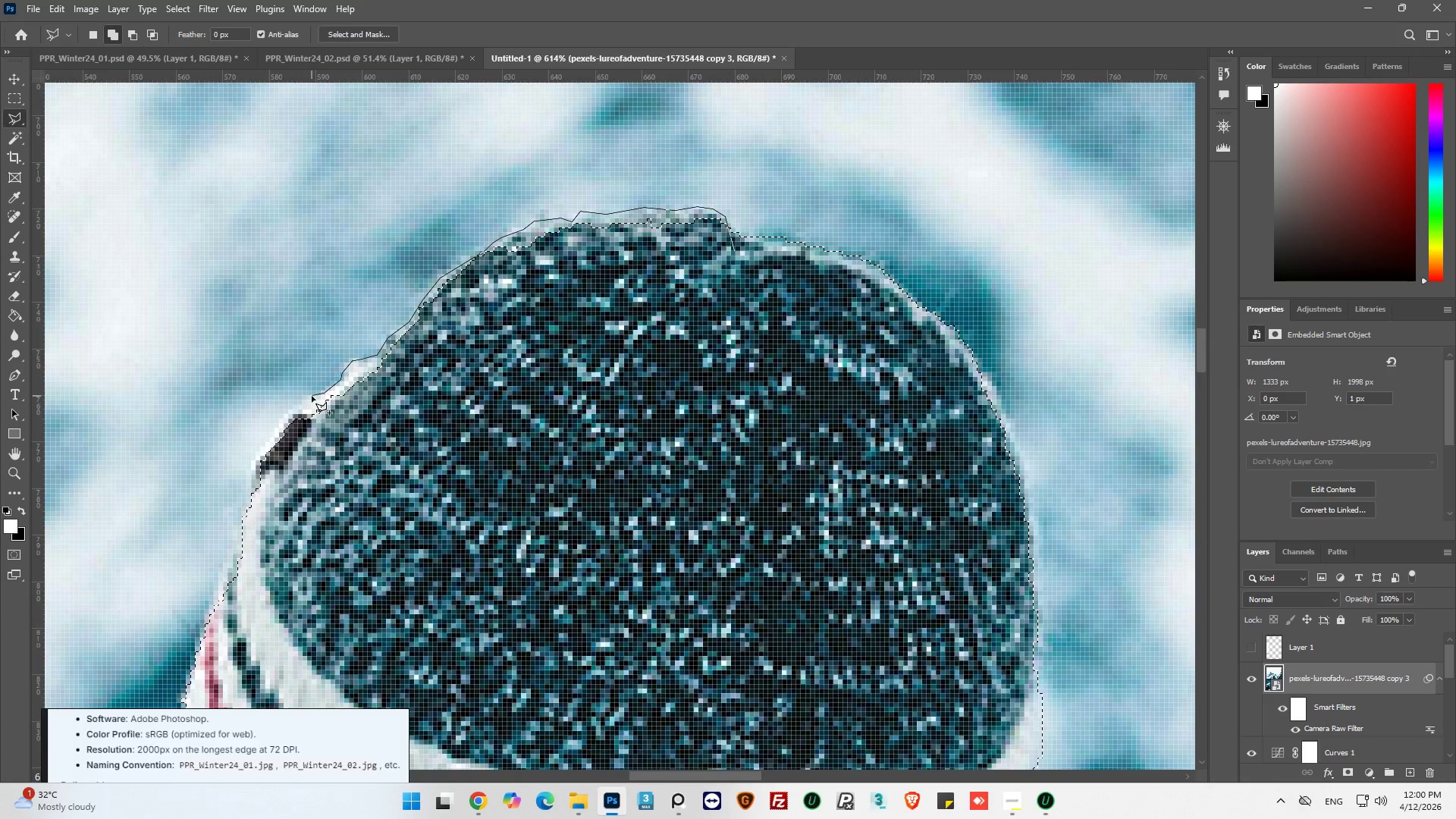 
left_click_drag(start_coordinate=[312, 396], to_coordinate=[305, 401])
 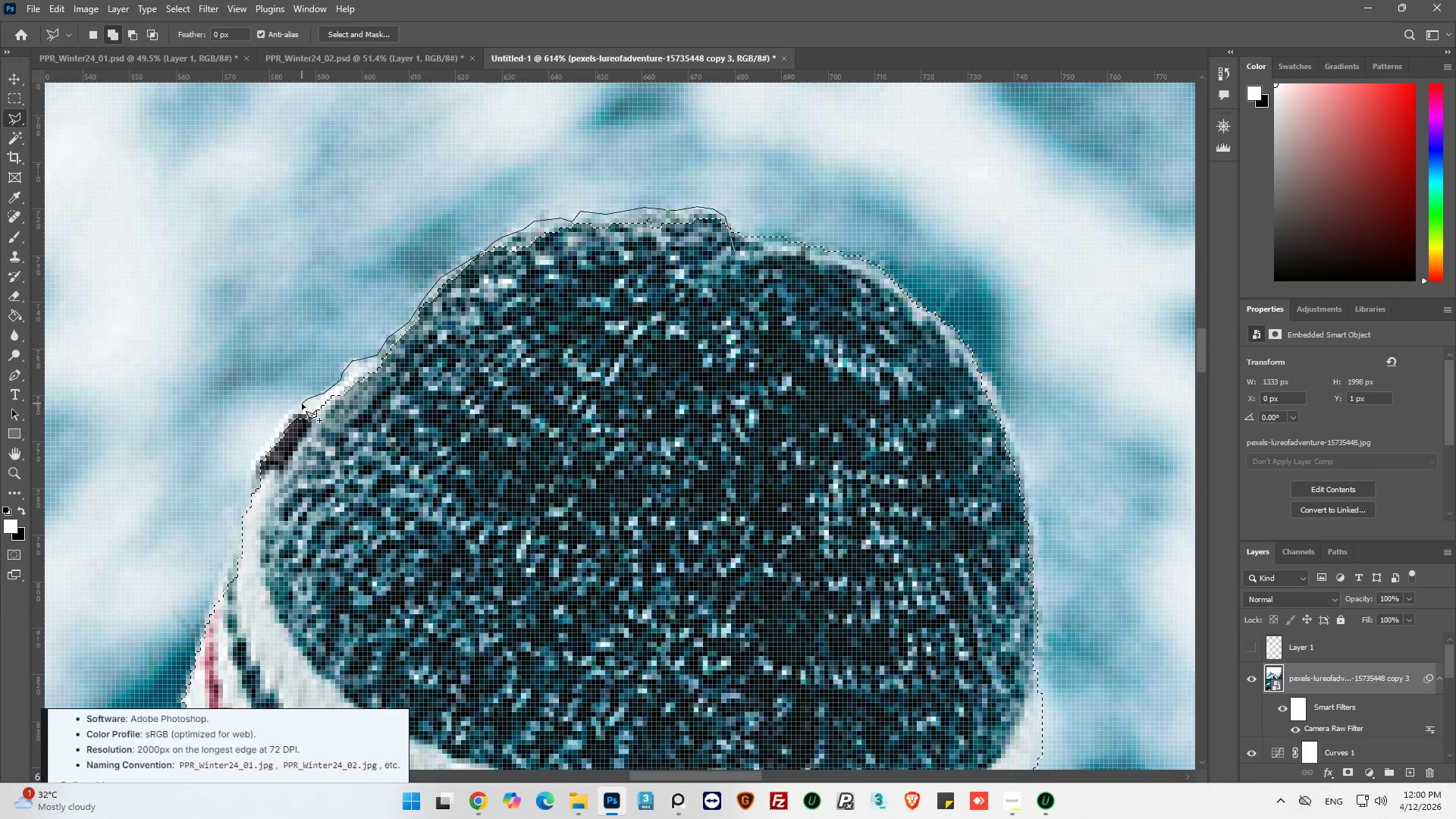 
left_click_drag(start_coordinate=[301, 404], to_coordinate=[295, 411])
 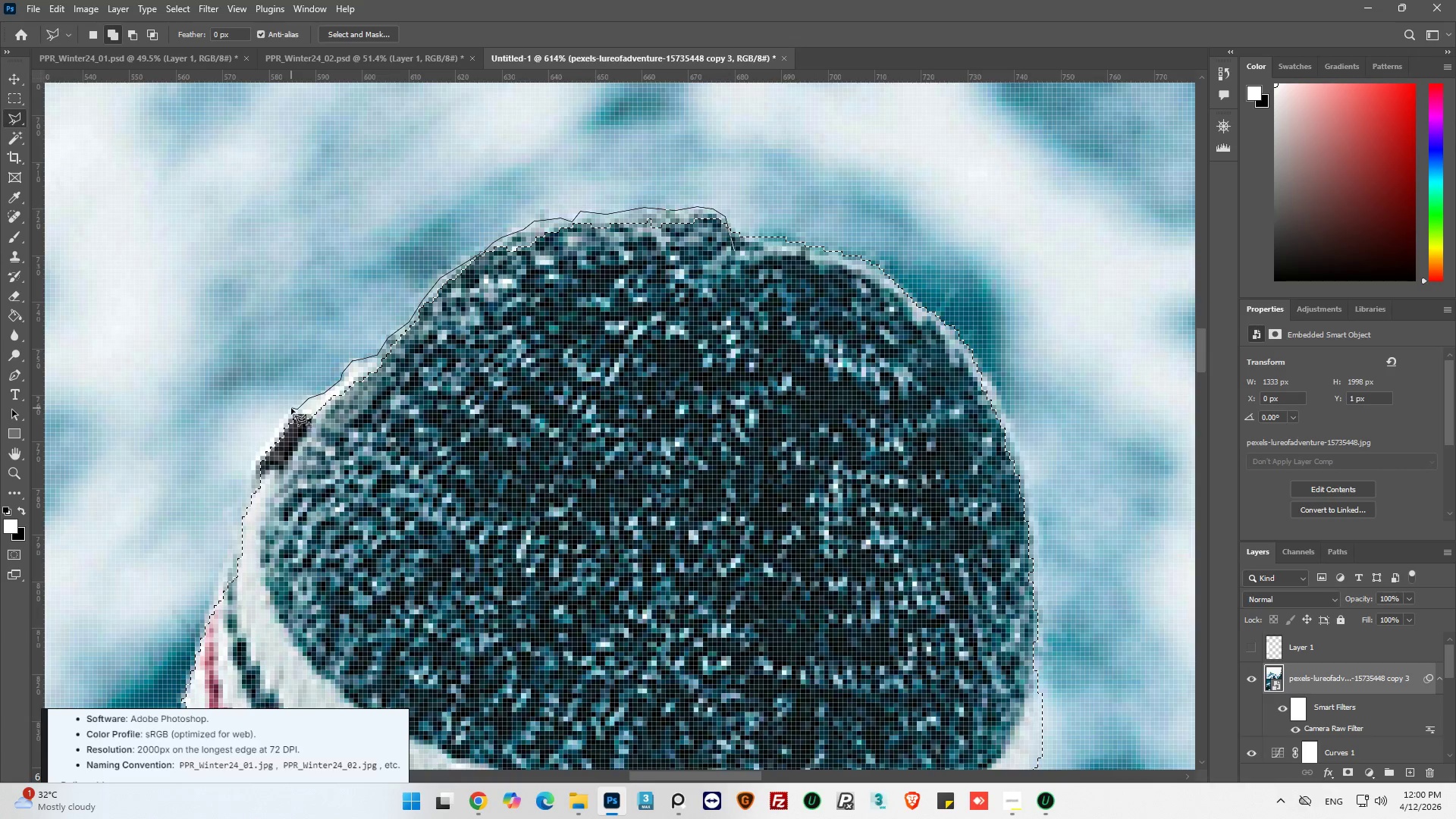 
left_click_drag(start_coordinate=[290, 408], to_coordinate=[286, 413])
 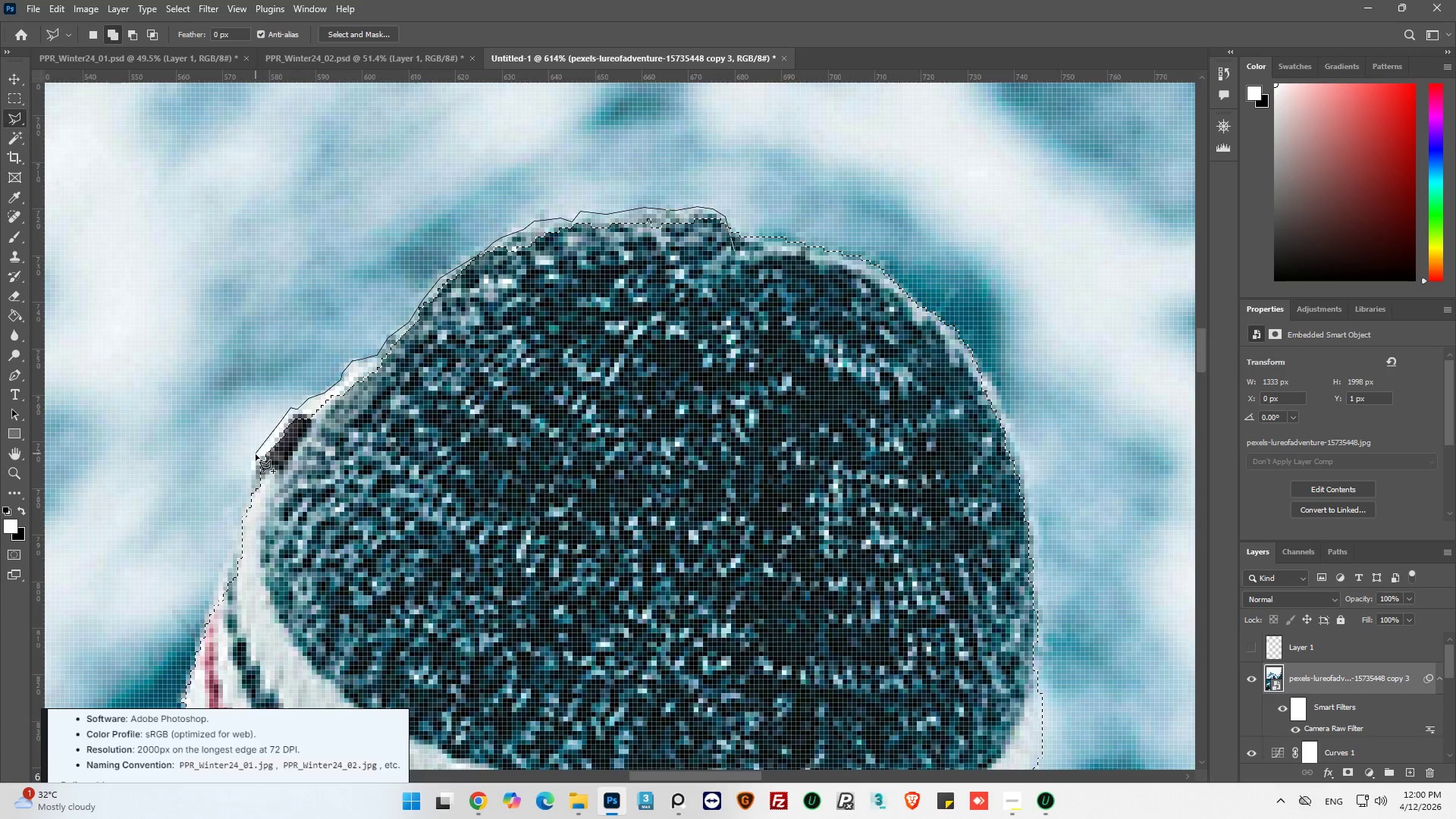 
left_click_drag(start_coordinate=[255, 457], to_coordinate=[252, 460])
 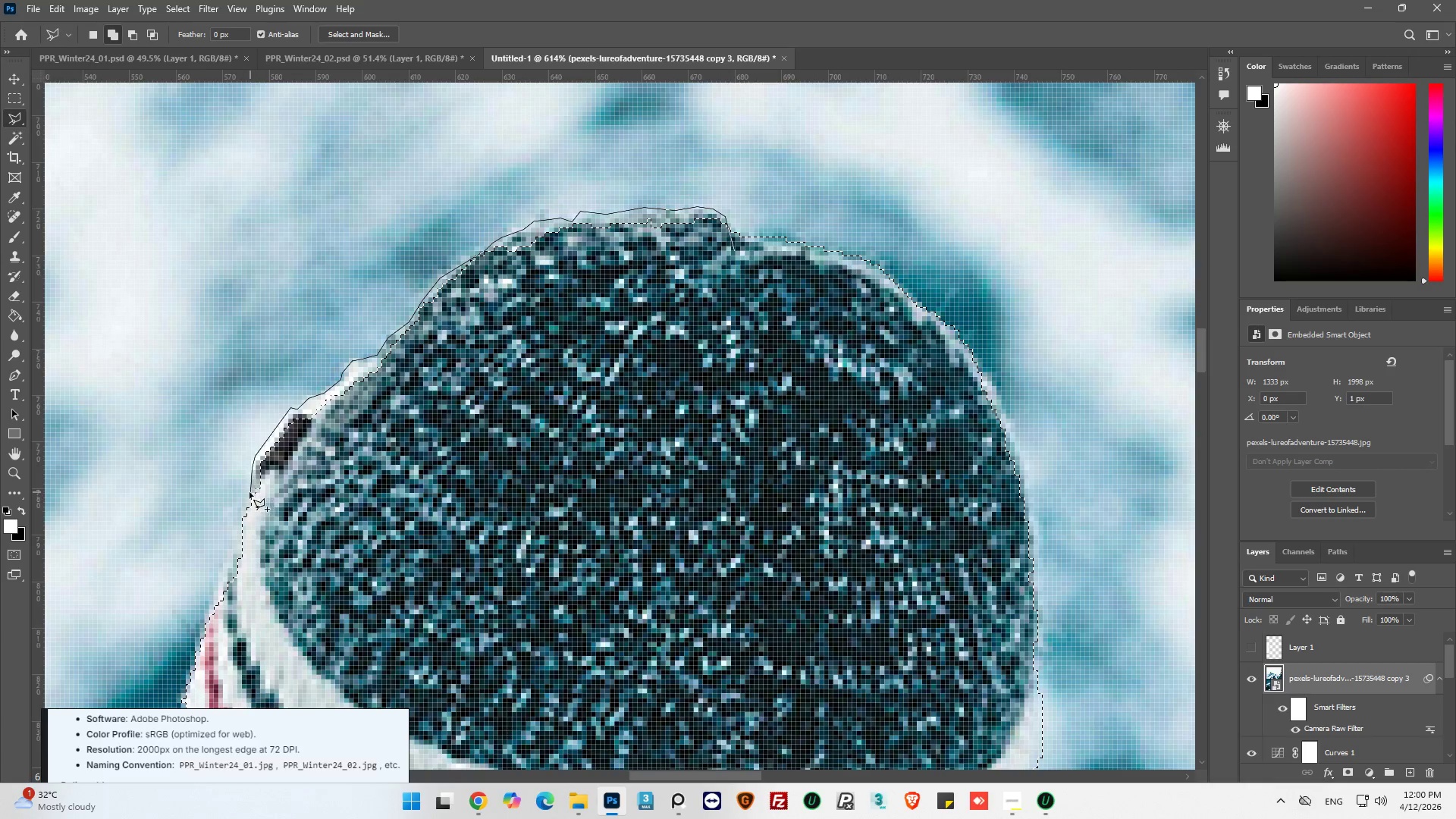 
left_click([249, 493])
 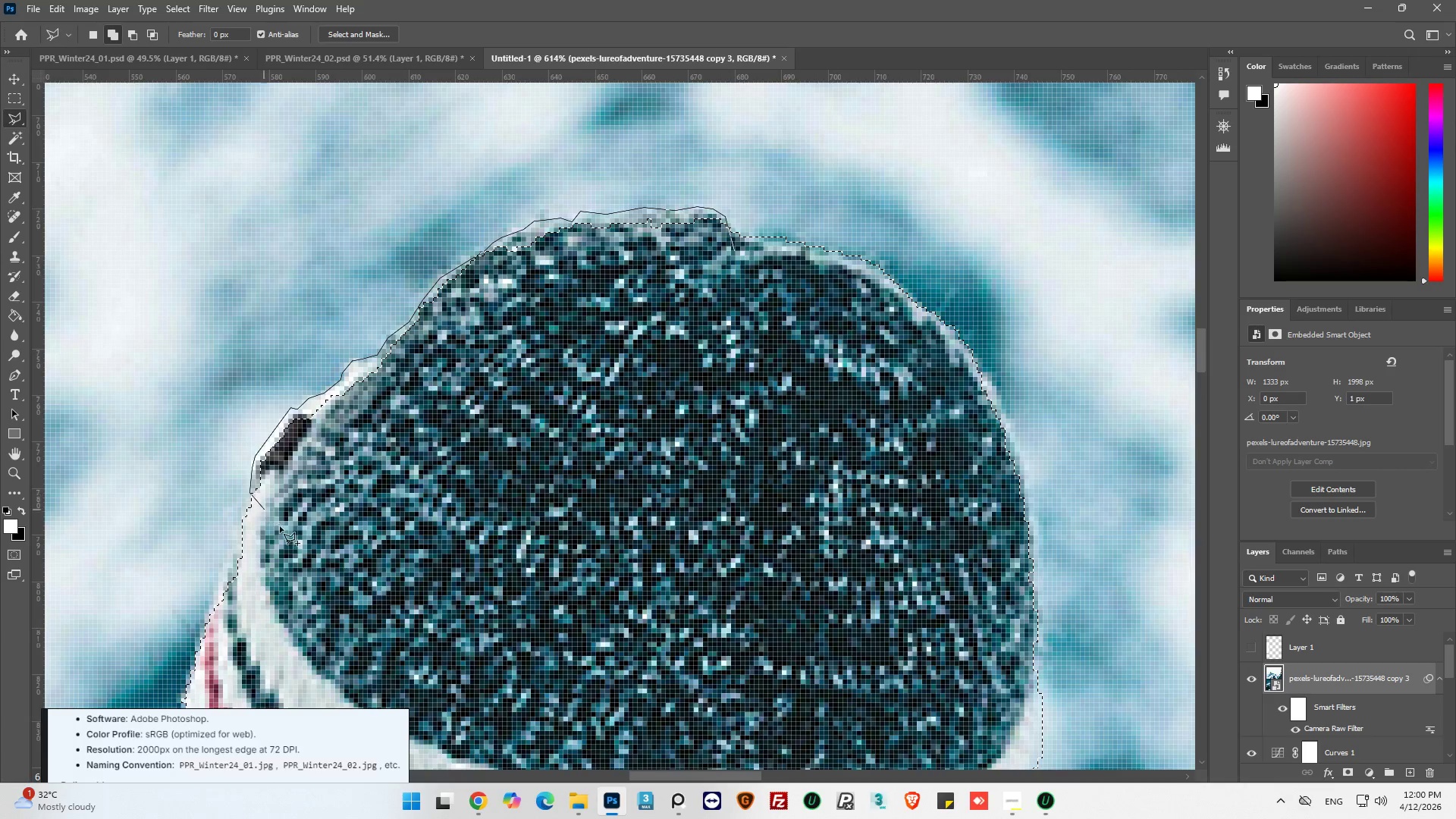 
left_click_drag(start_coordinate=[285, 533], to_coordinate=[306, 535])
 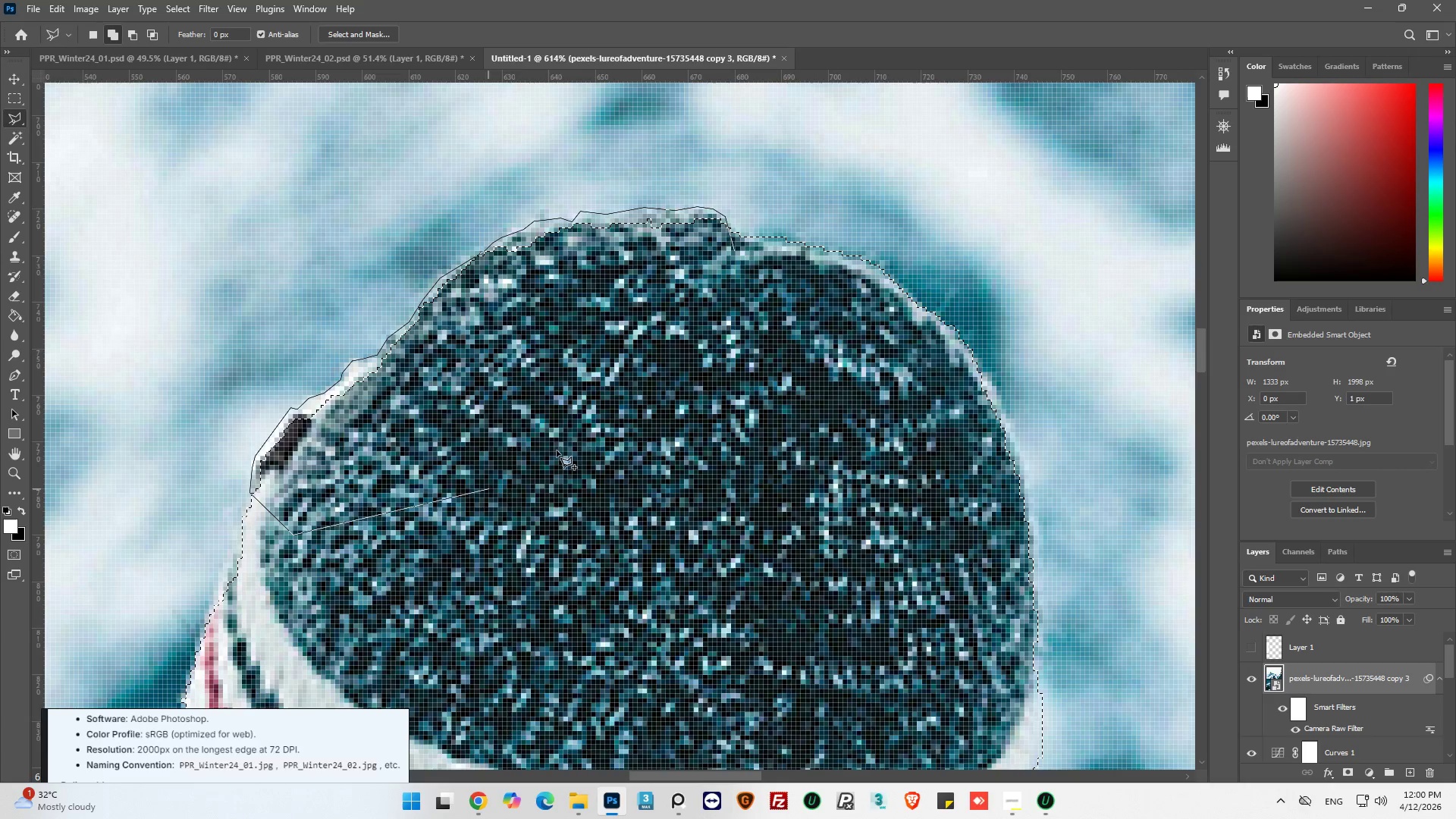 
left_click_drag(start_coordinate=[579, 436], to_coordinate=[601, 422])
 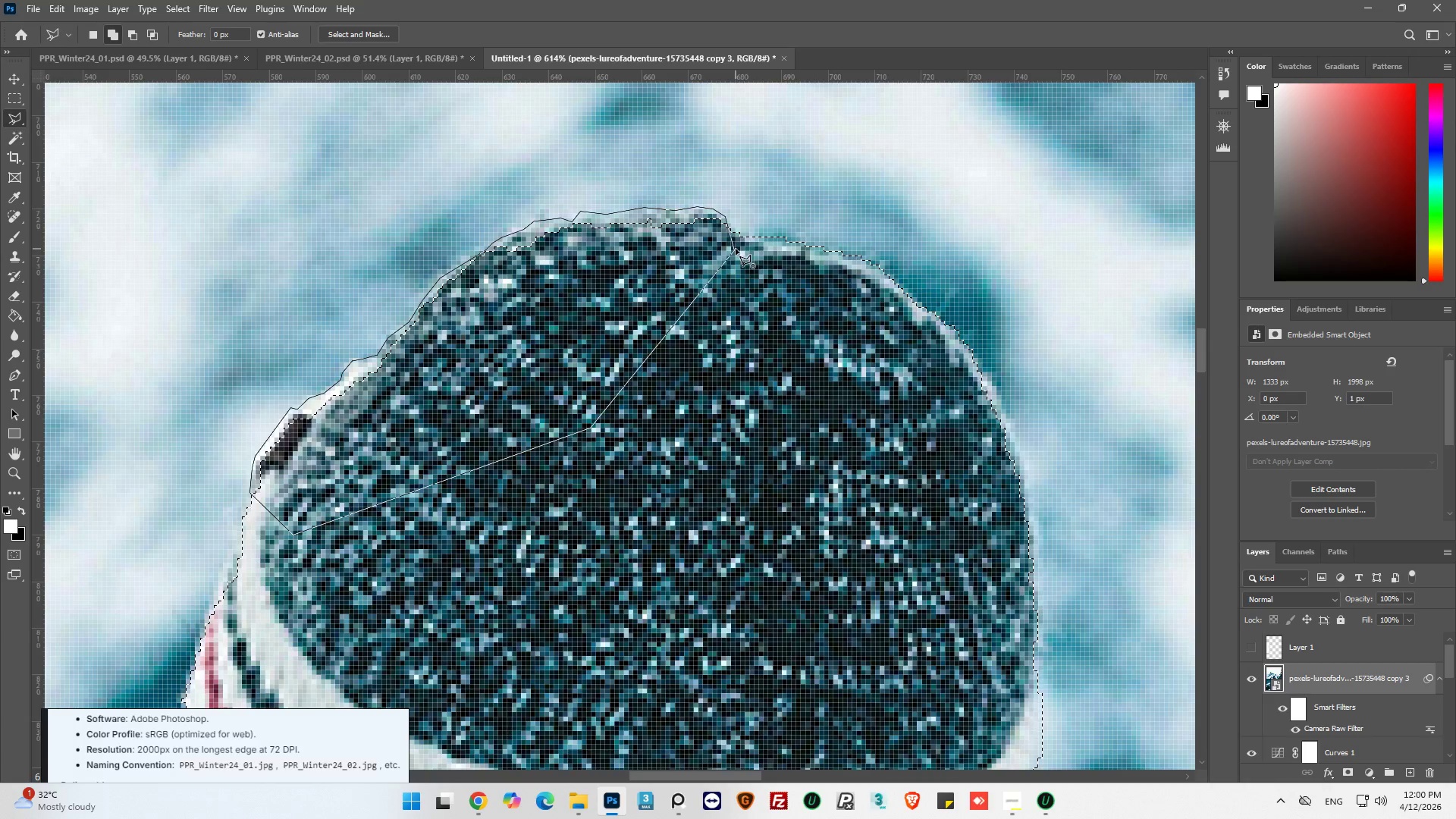 
left_click([736, 250])
 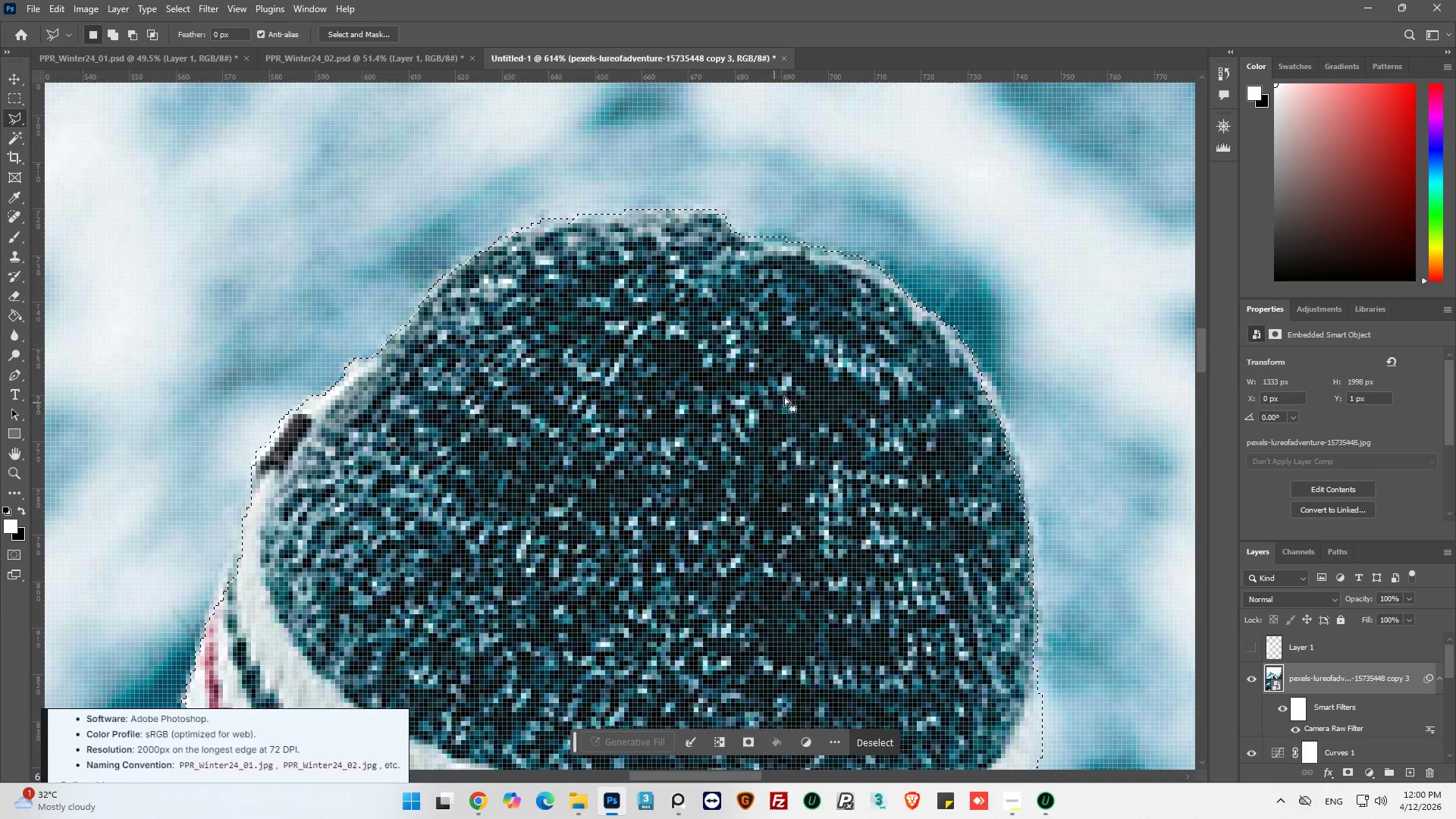 
hold_key(key=AltLeft, duration=0.44)
hold_key(key=AltLeft, duration=0.31)
scroll: coordinate [857, 402], scroll_direction: down, amount: 12.0
 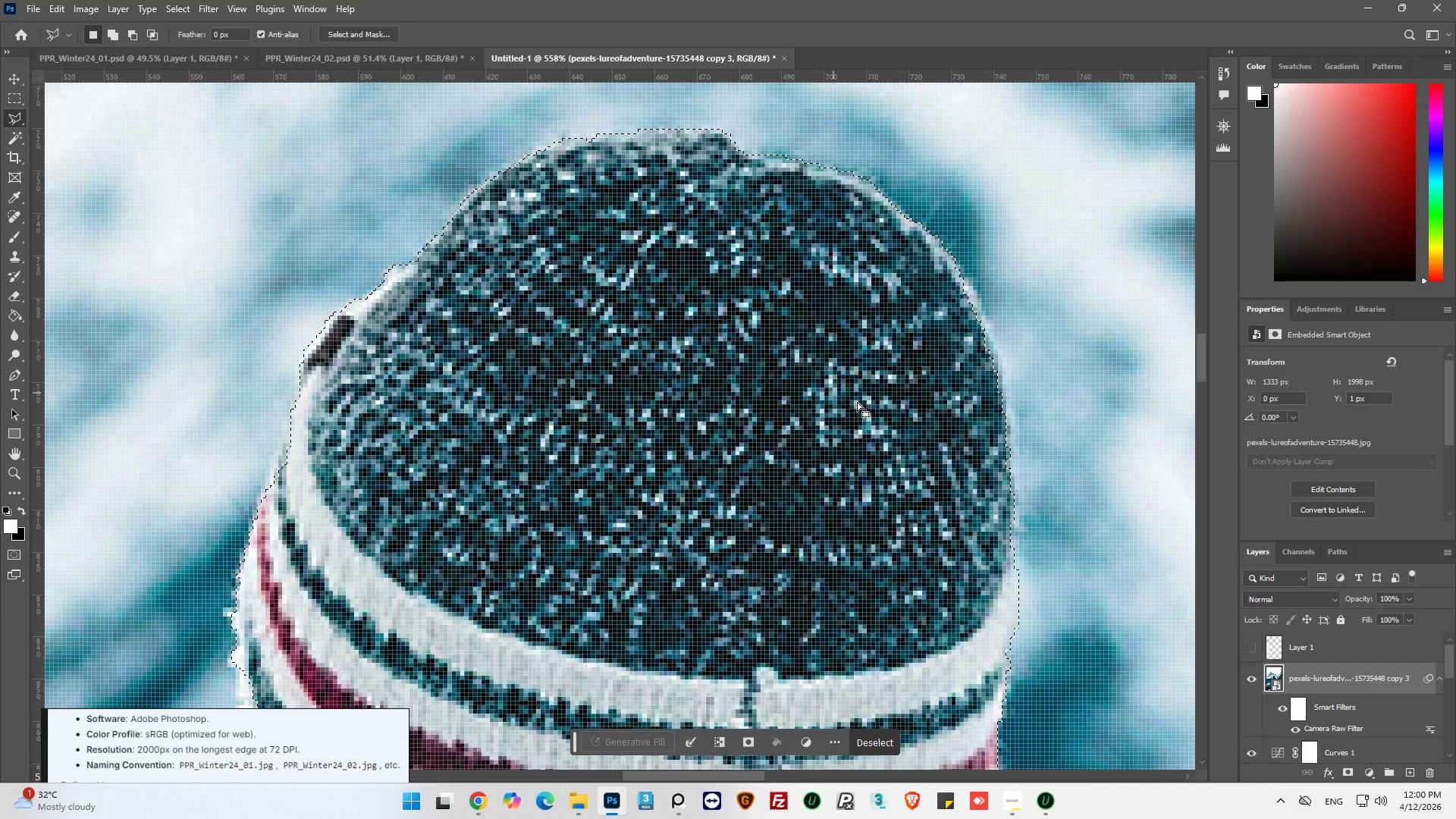 
hold_key(key=AltLeft, duration=0.5)
 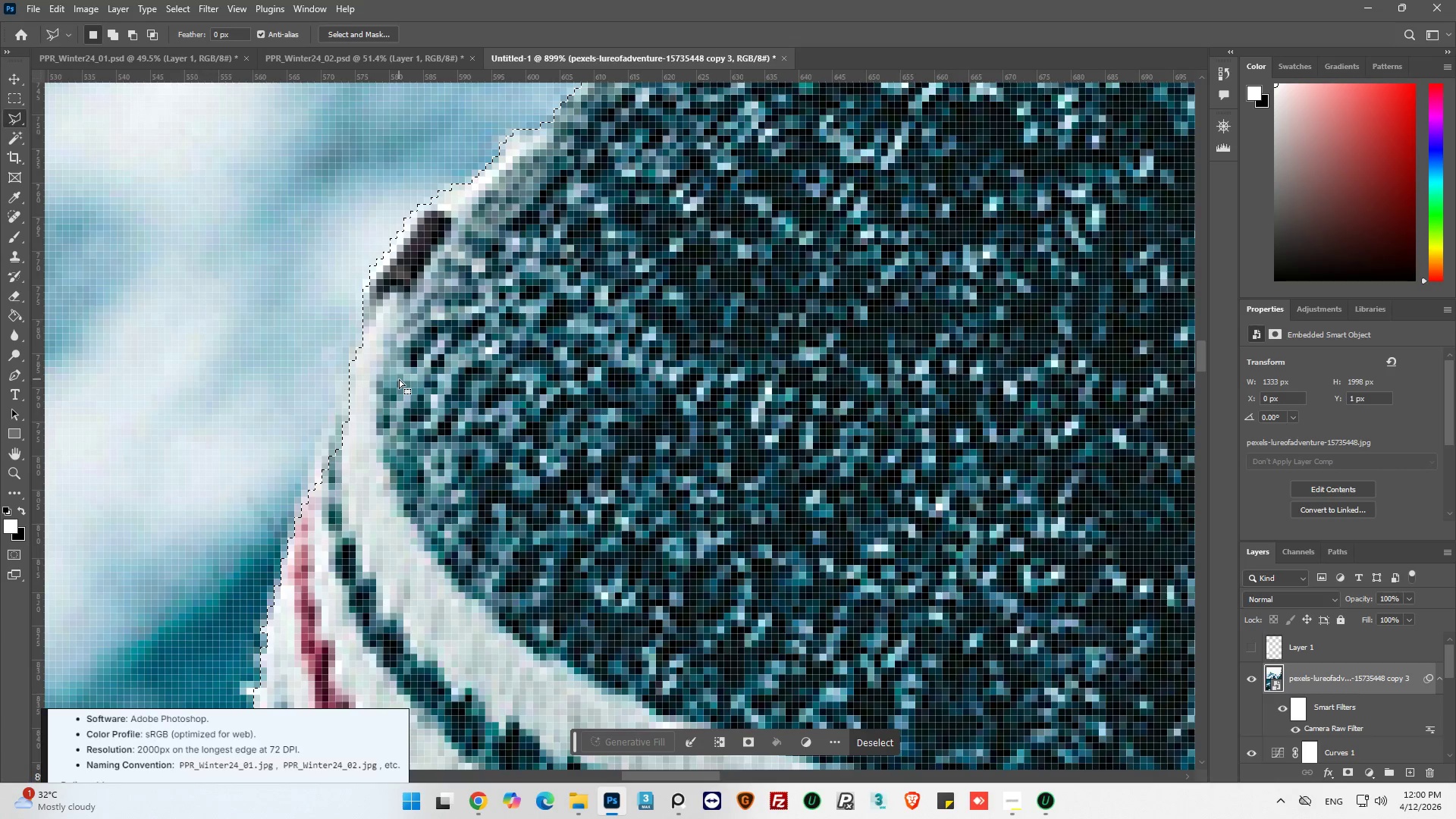 
hold_key(key=AltLeft, duration=16.16)
 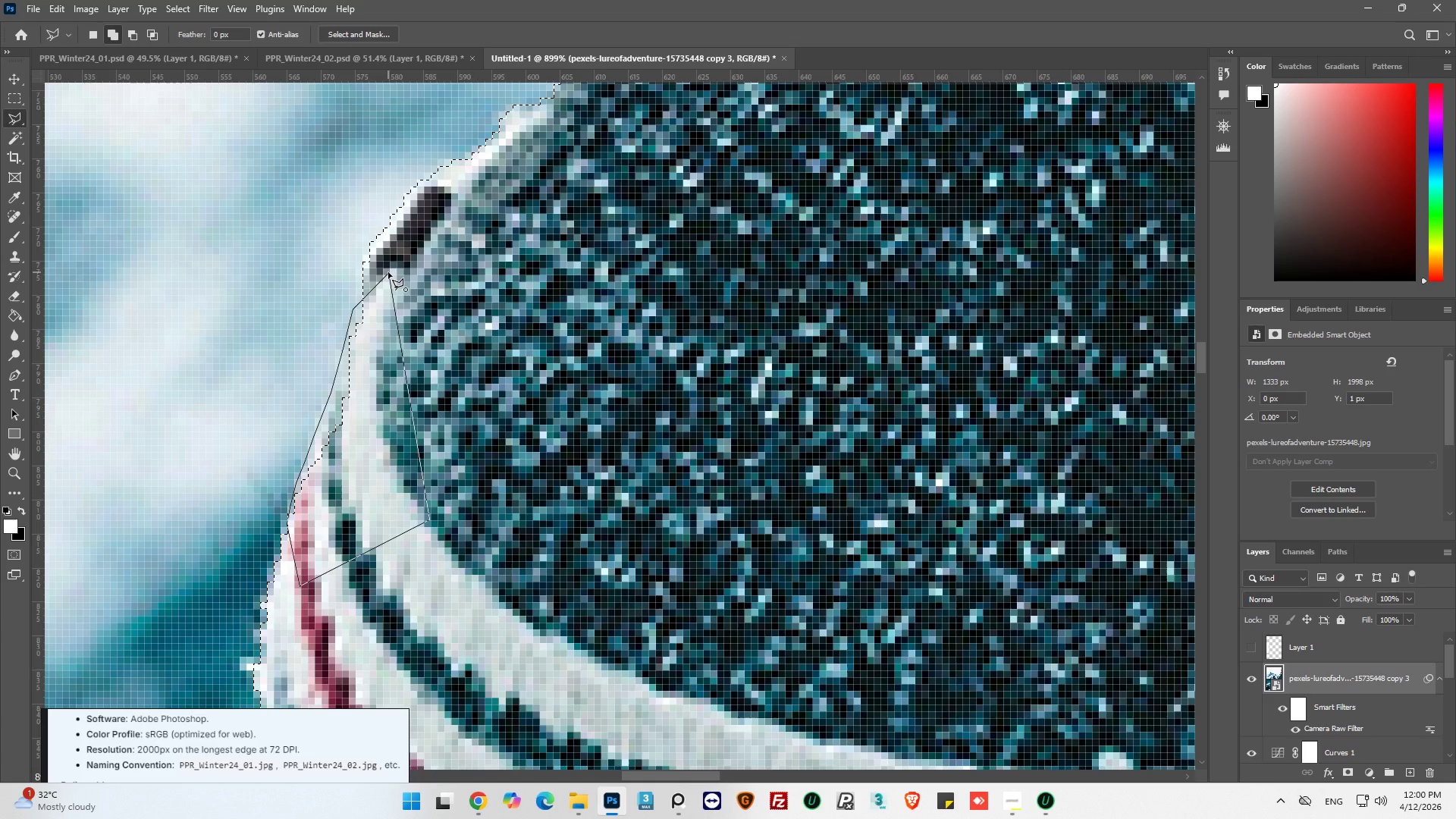 
scroll: coordinate [196, 392], scroll_direction: up, amount: 5.0
 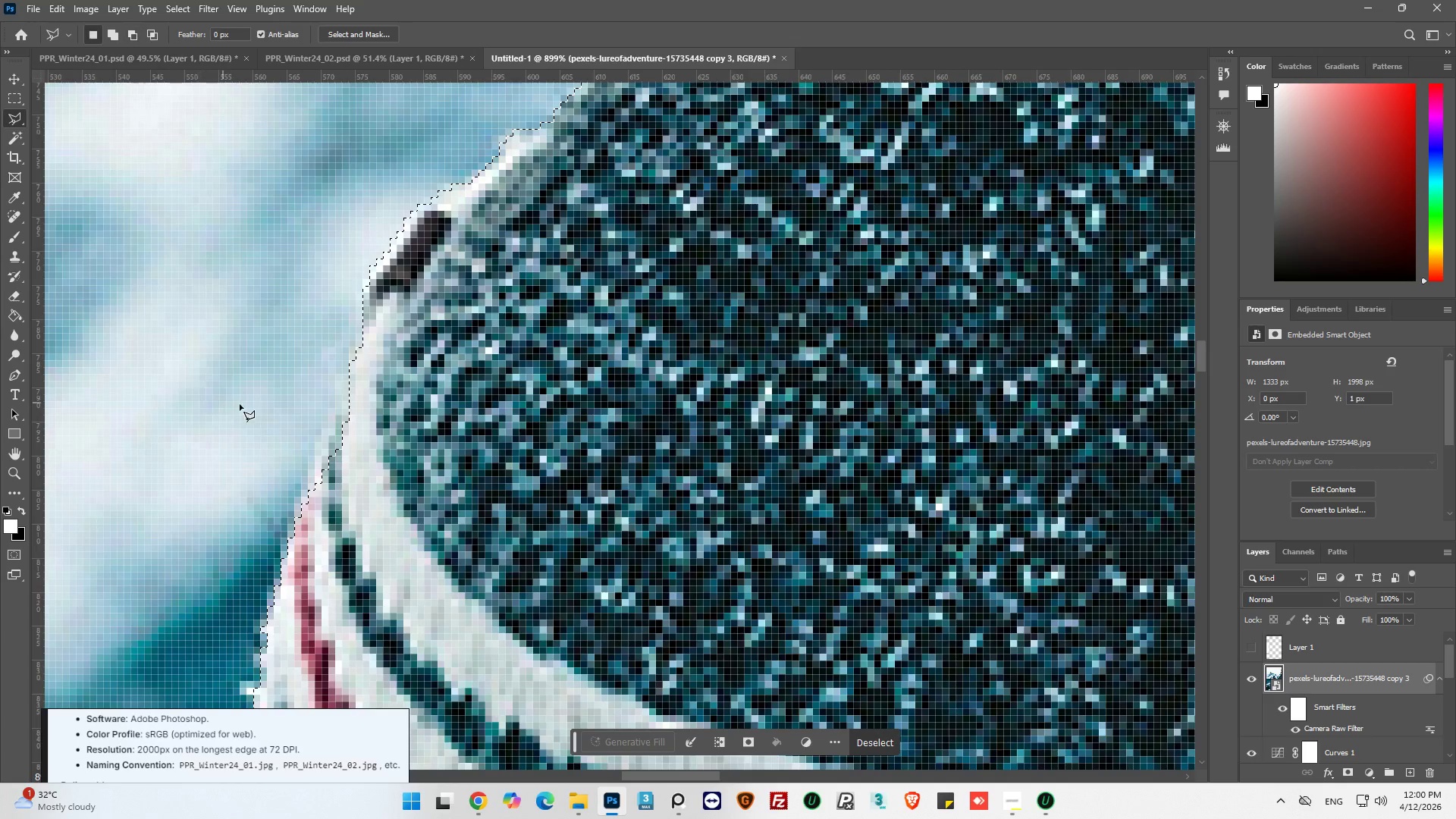 
scroll: coordinate [453, 353], scroll_direction: down, amount: 2.0
 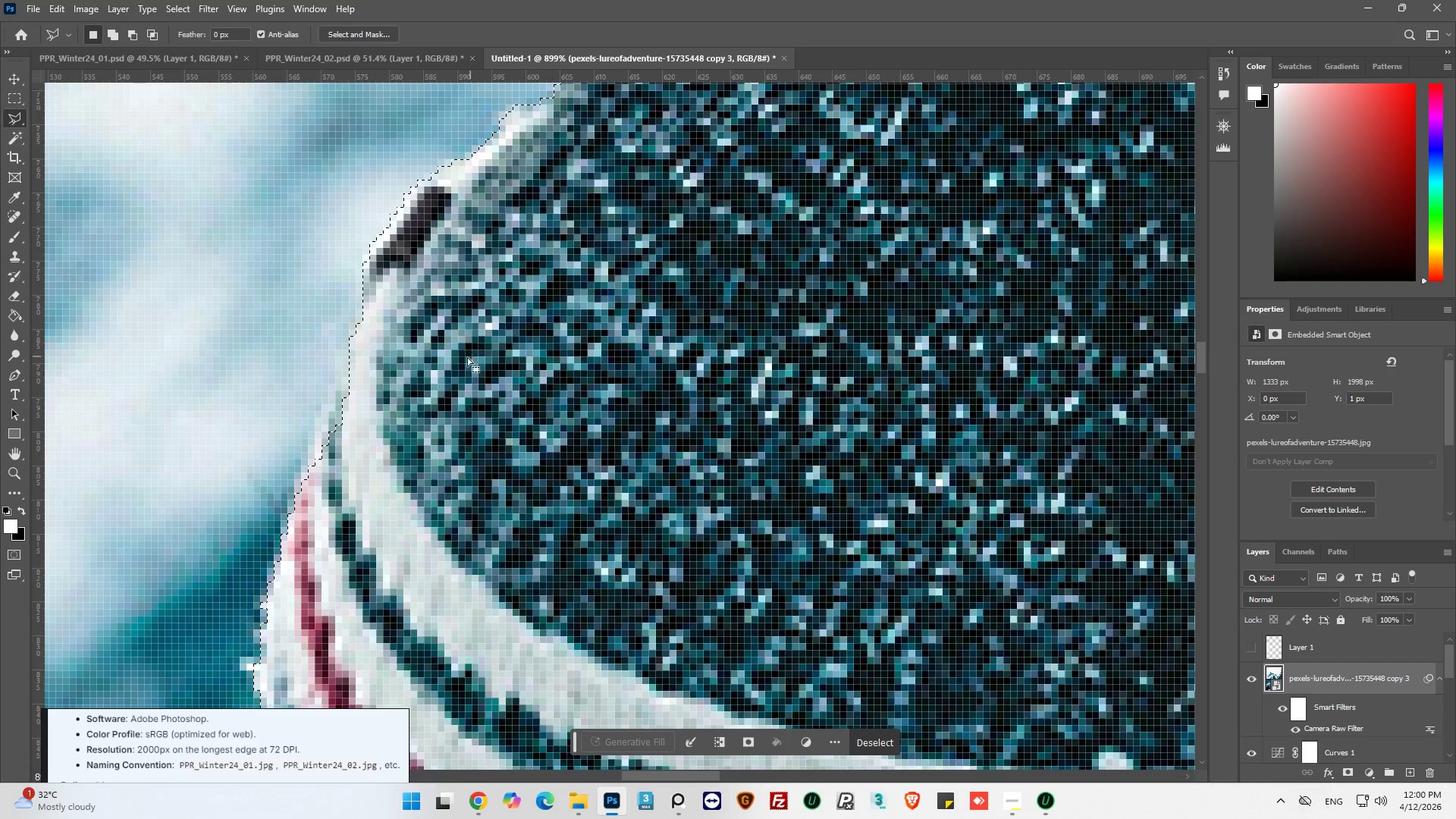 
hold_key(key=ShiftLeft, duration=1.05)
 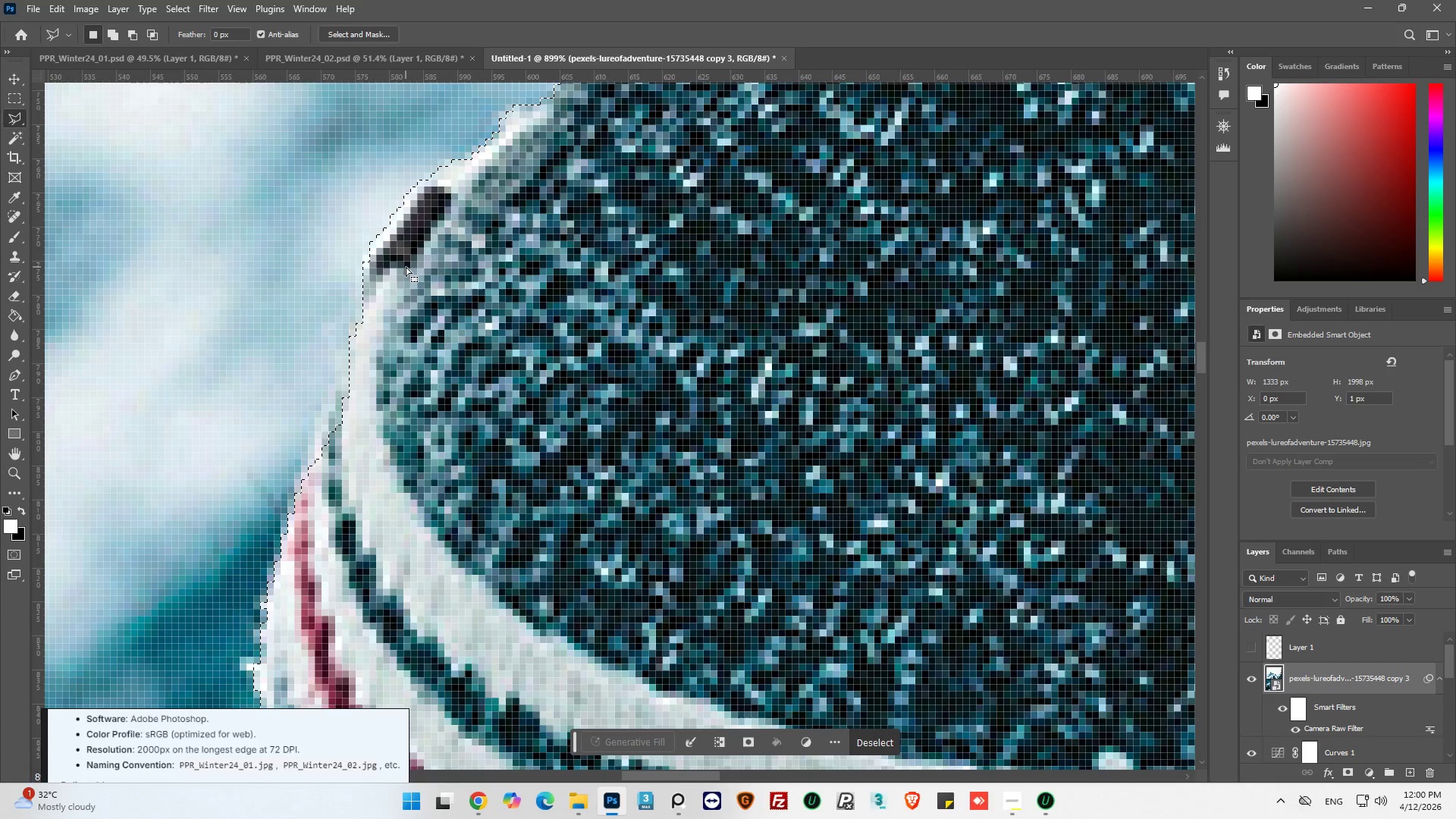 
hold_key(key=ShiftLeft, duration=1.31)
left_click([388, 273])
 